 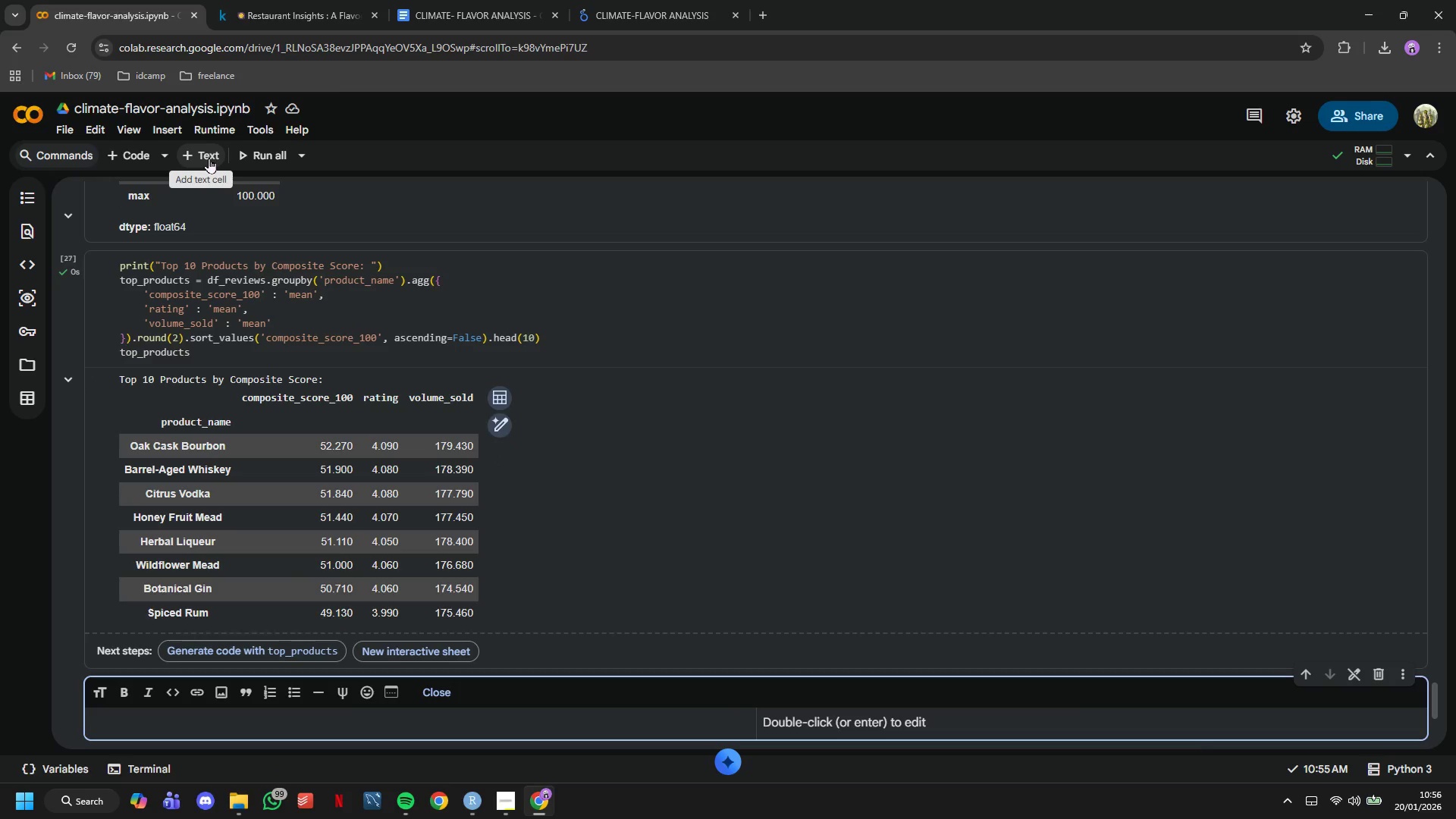 
scroll: coordinate [354, 494], scroll_direction: up, amount: 21.0
 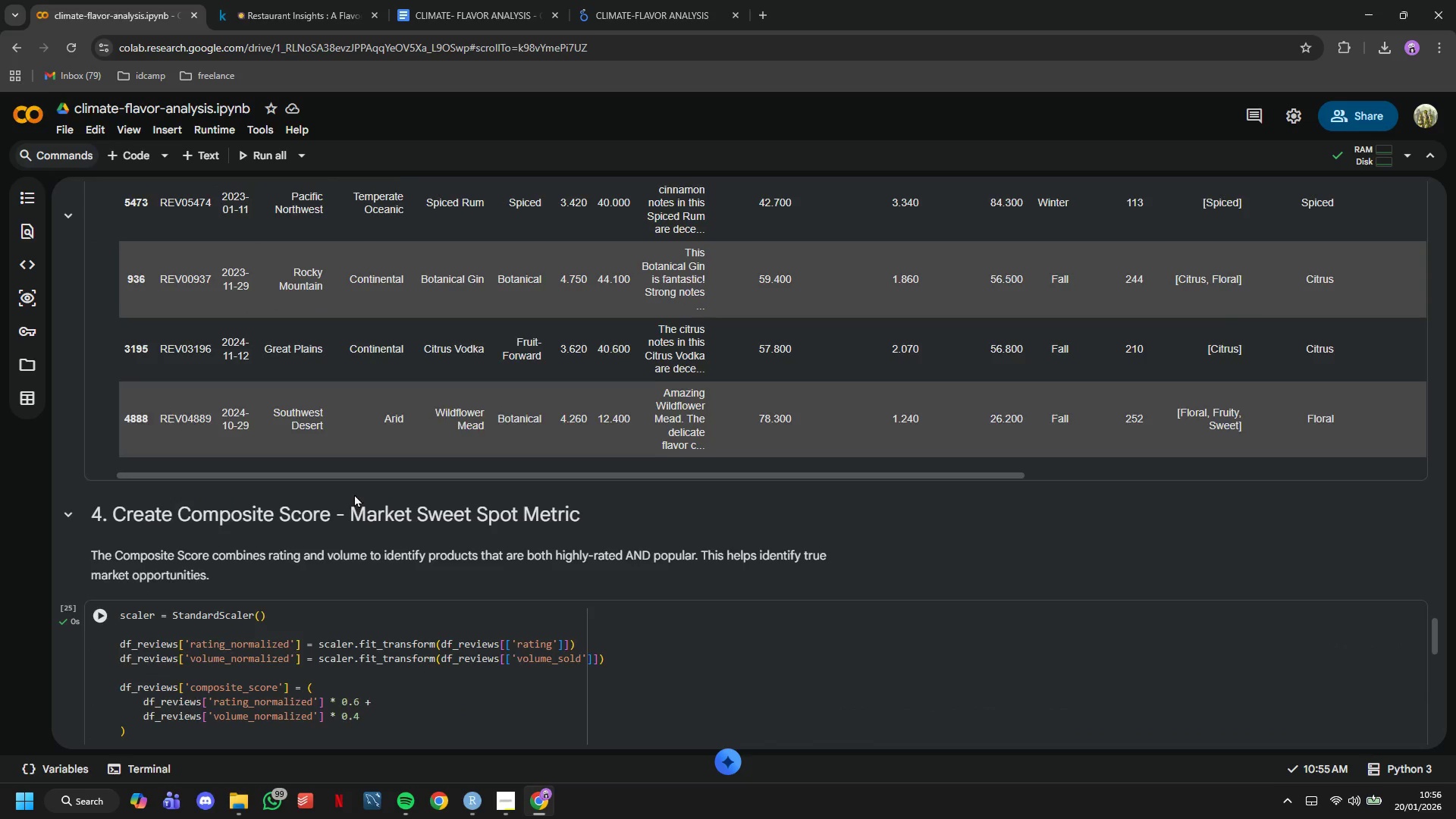 
scroll: coordinate [358, 494], scroll_direction: down, amount: 16.0
 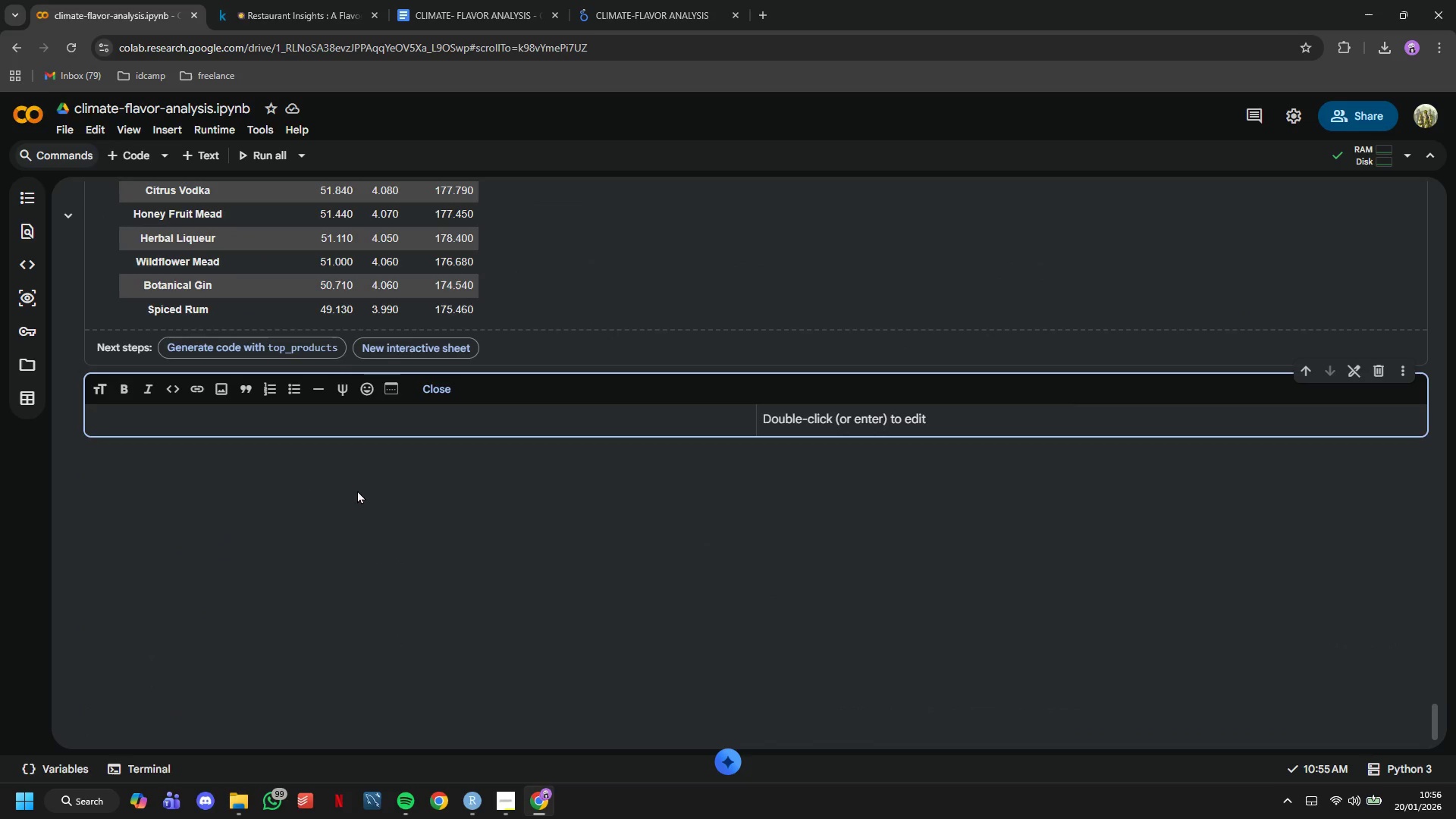 
type(5. Climate-Flavor Correlation Analysis)
 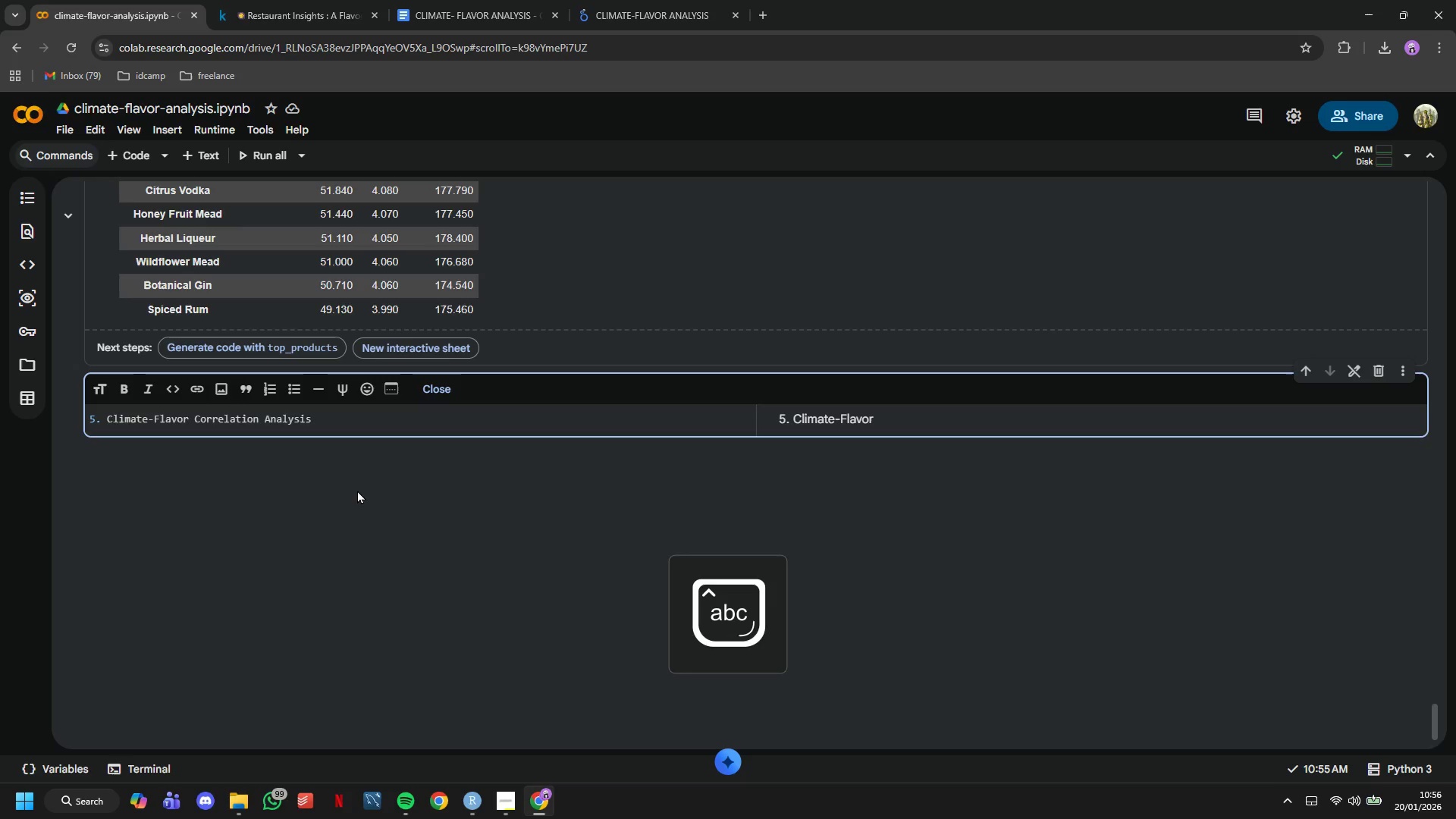 
key(Enter)
 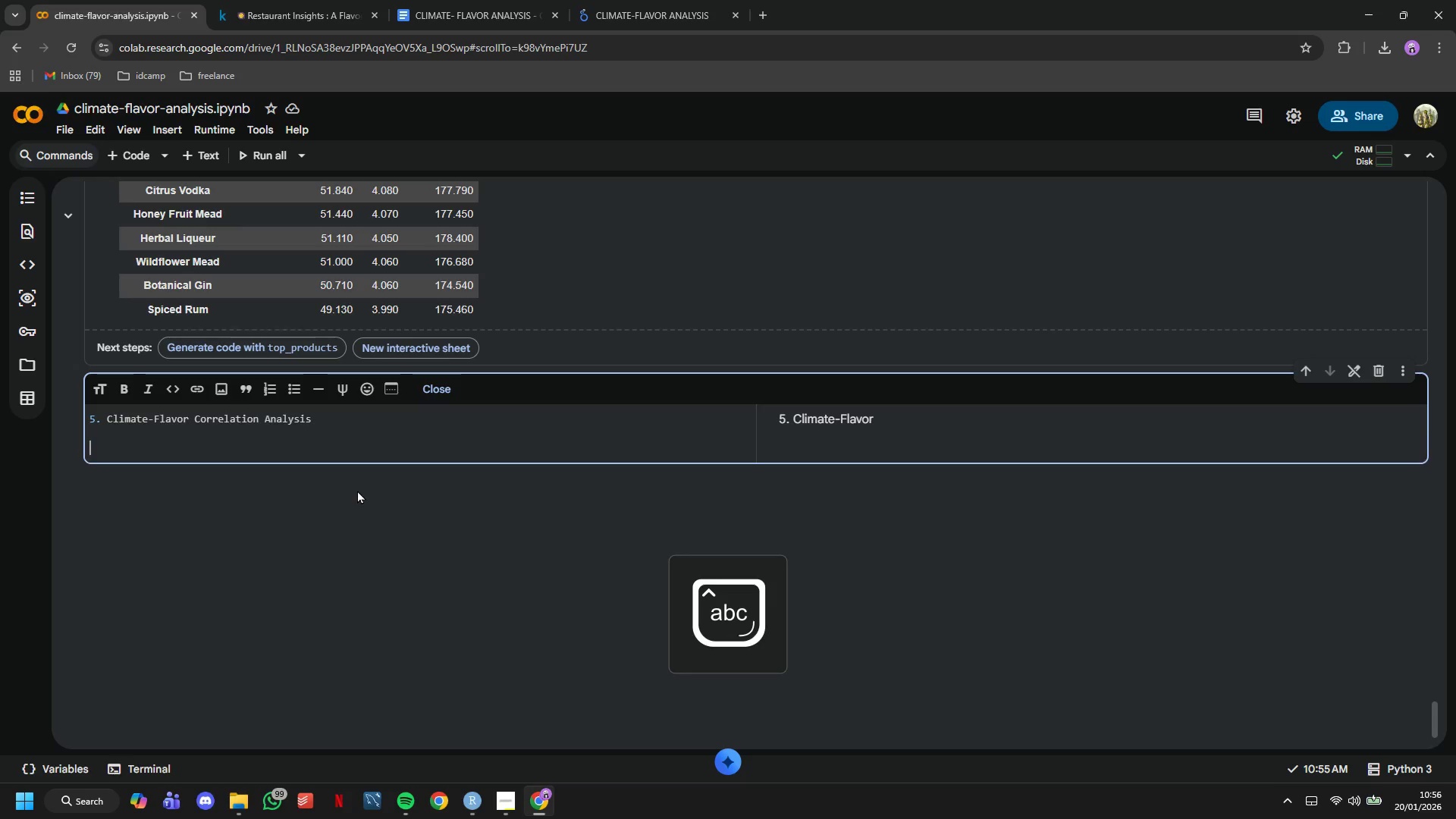 
key(Enter)
 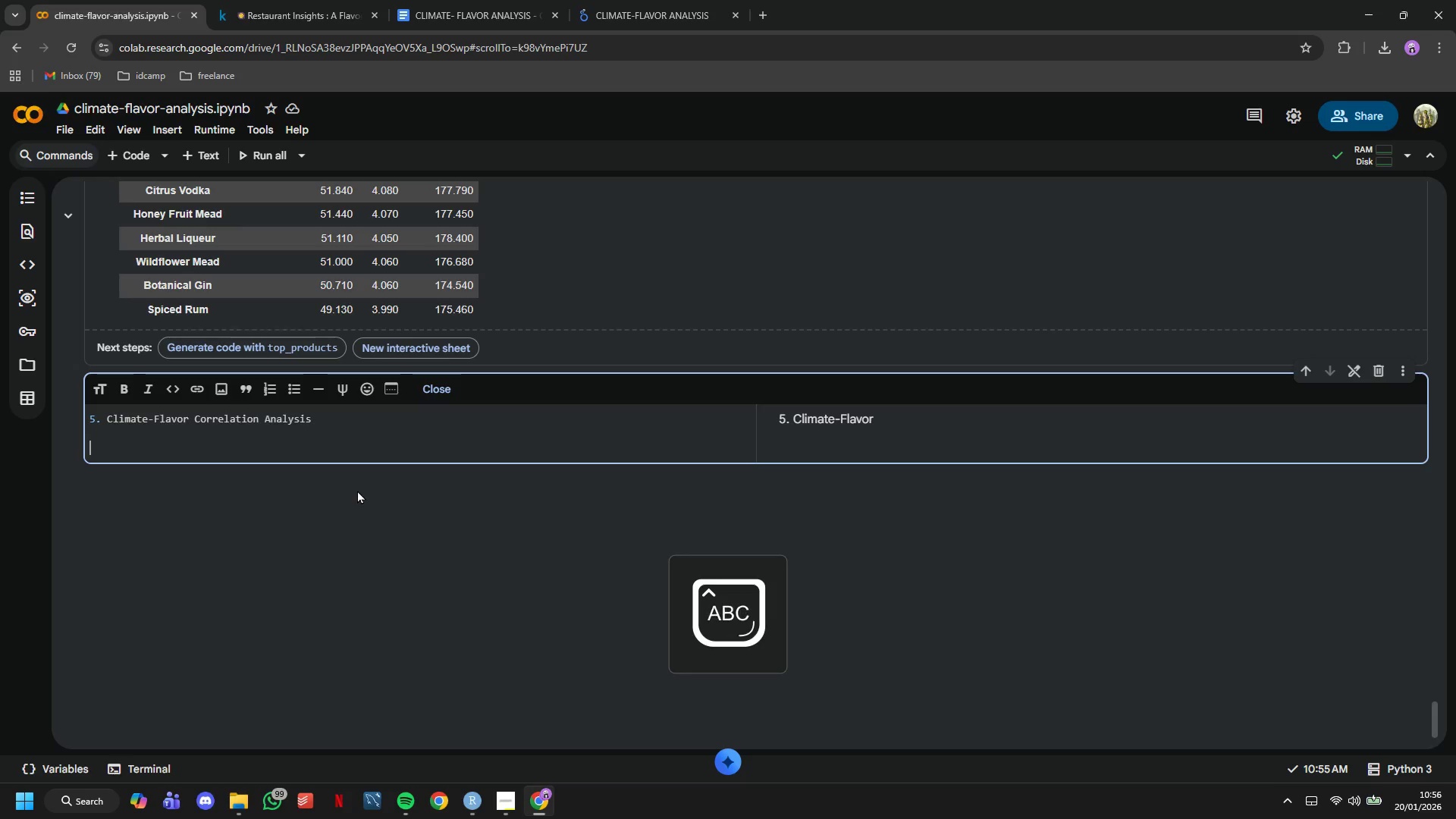 
type(Here'sw)
key(Backspace)
type( where we answer the ley)
key(Backspace)
key(Backspace)
key(Backspace)
type(key questions: )
key(Backspace)
key(Backspace)
key(Backspace)
type(: Do weather patterns infle)
key(Backspace)
type(i)
key(Backspace)
type(uence beverage preferences?)
 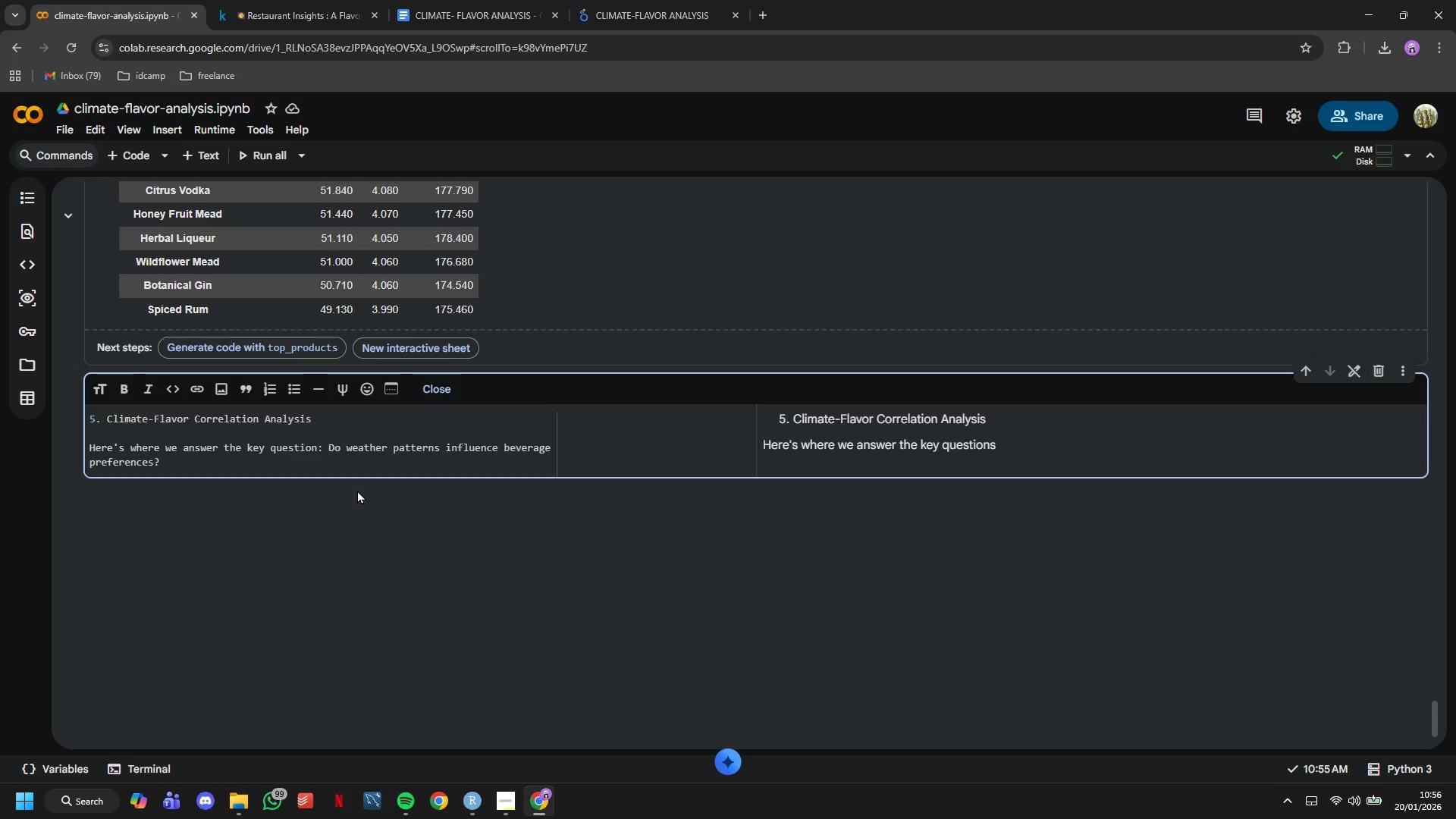 
left_click([140, 158])
 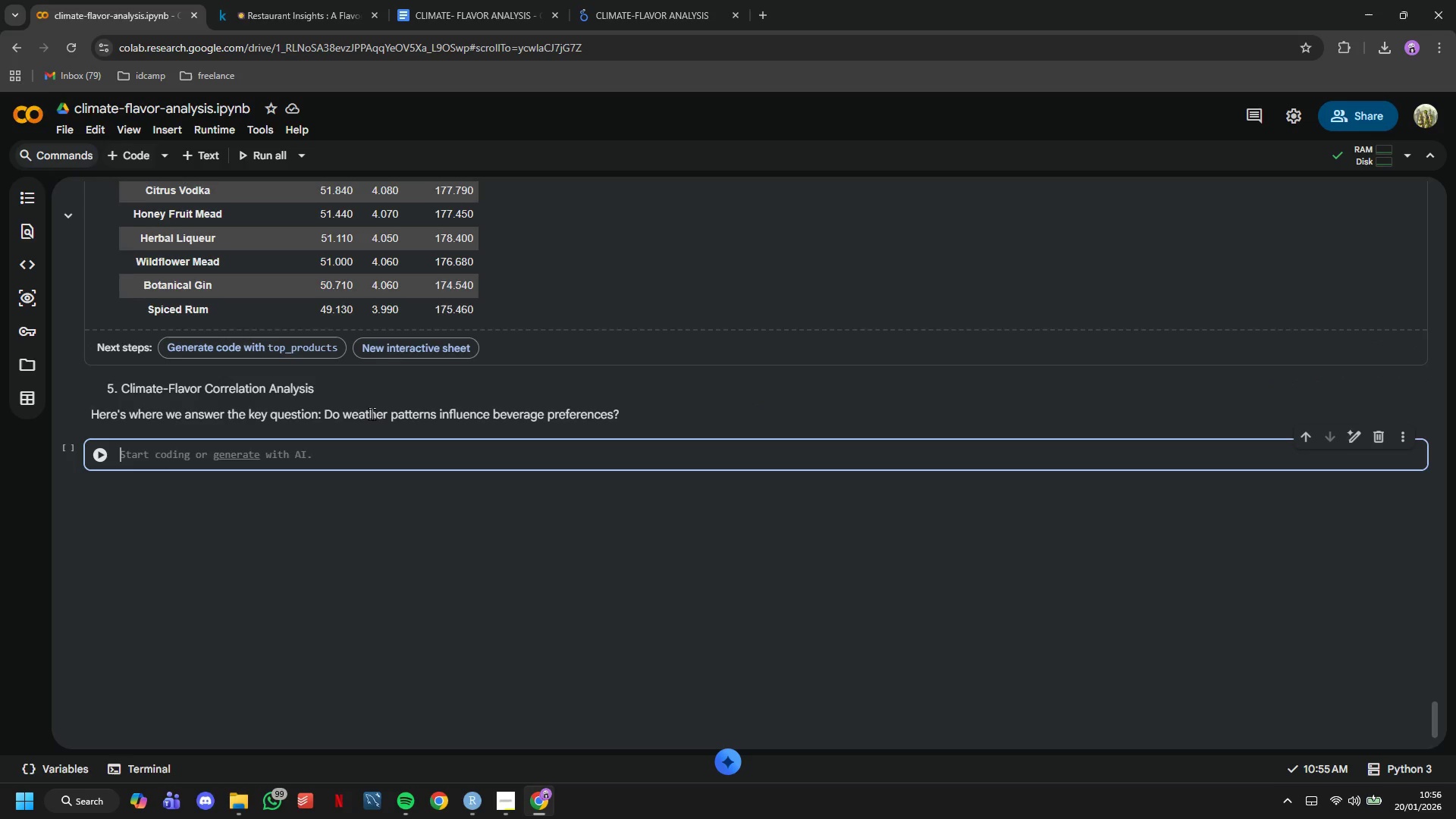 
scroll: coordinate [372, 413], scroll_direction: down, amount: 1.0
 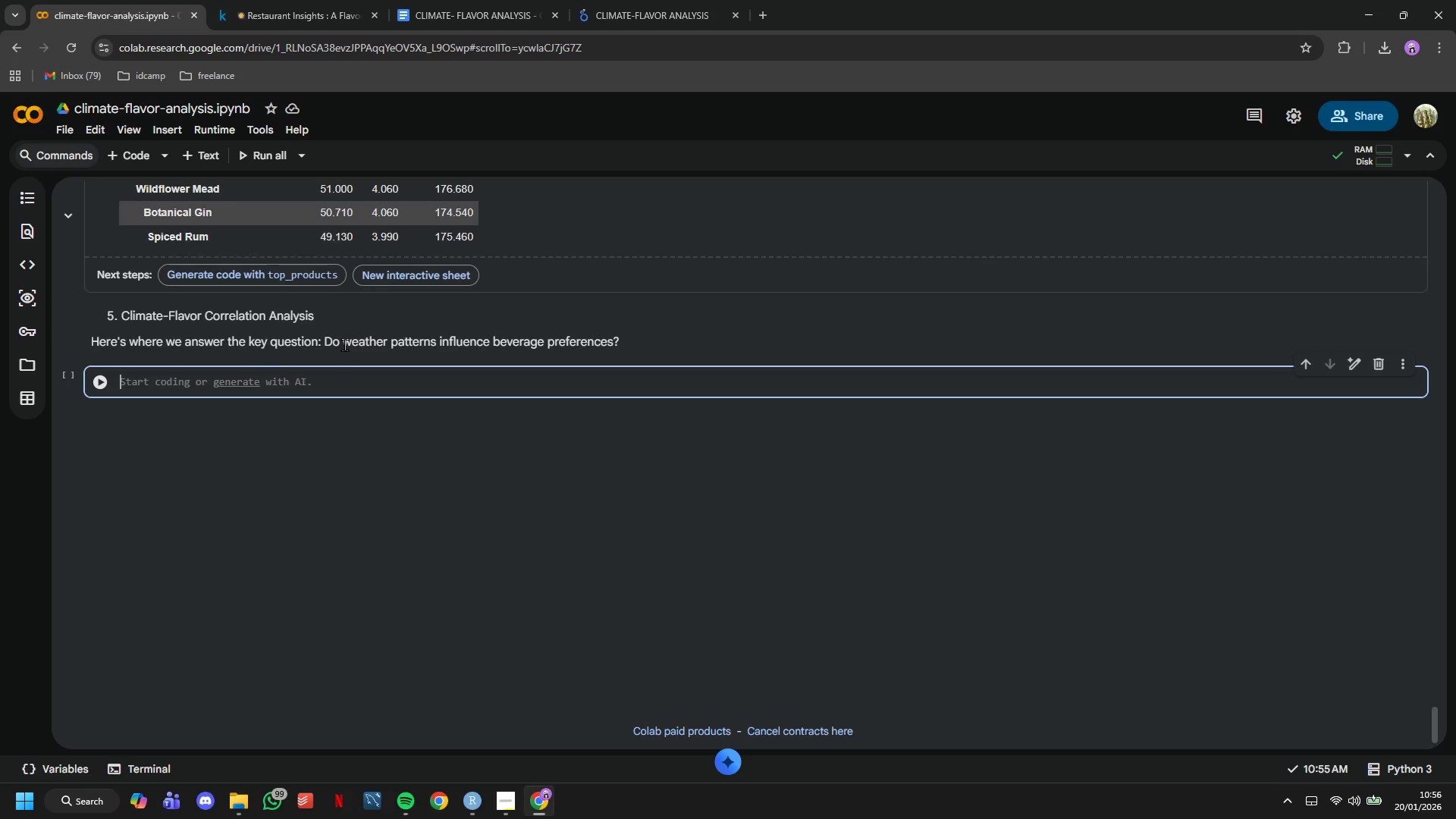 
double_click([344, 344])
 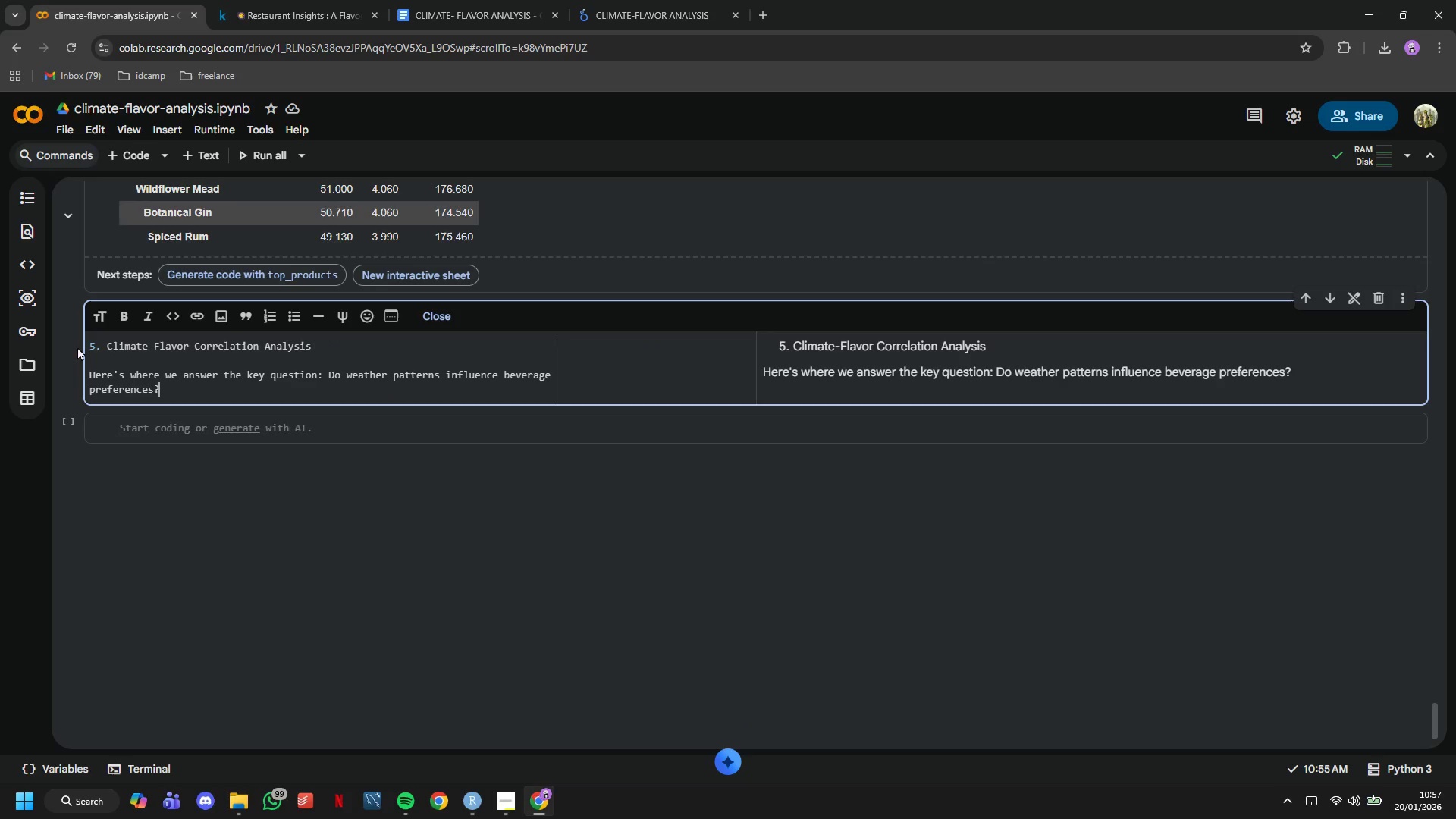 
left_click([93, 343])
 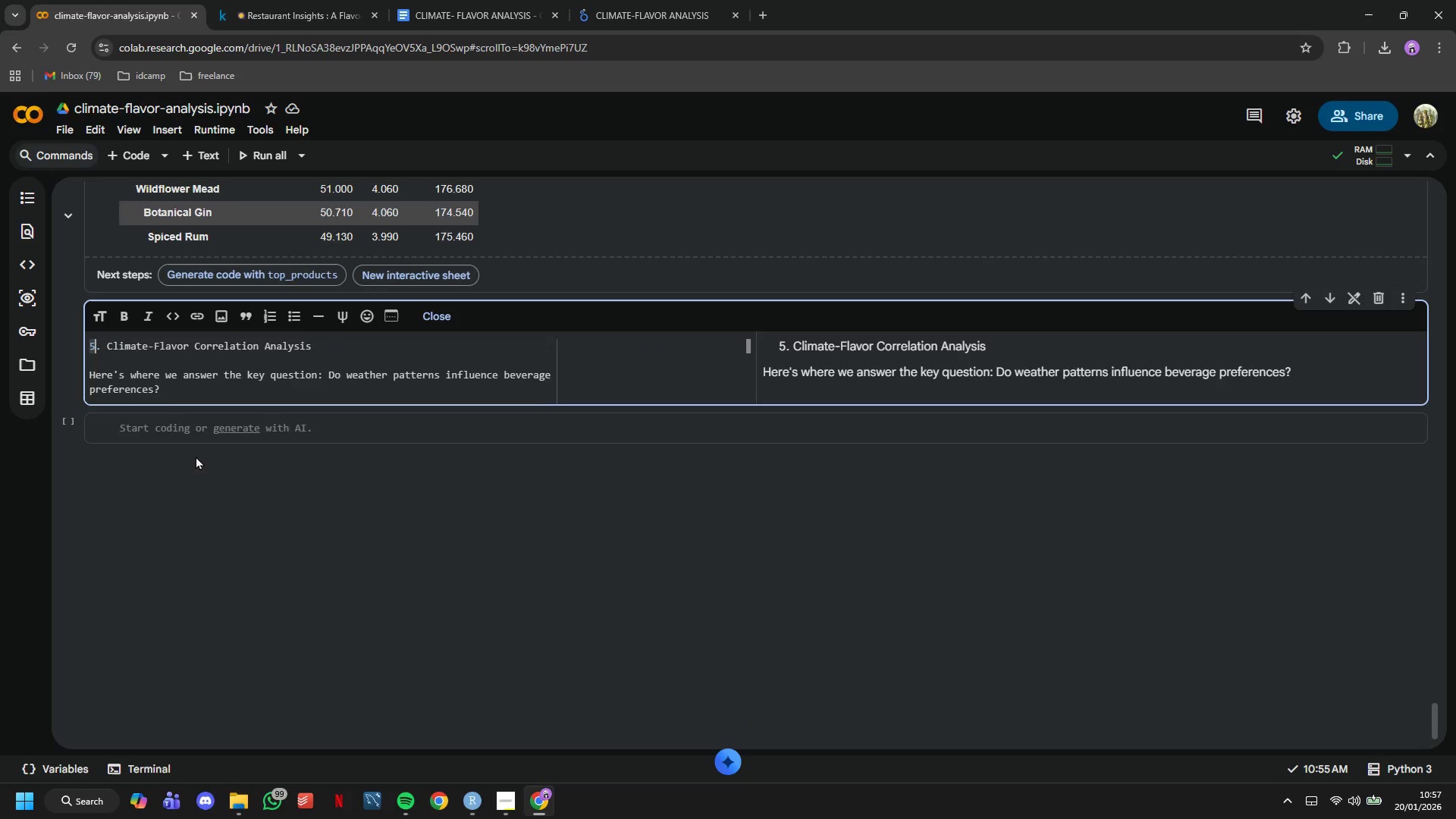 
key(ArrowLeft)
 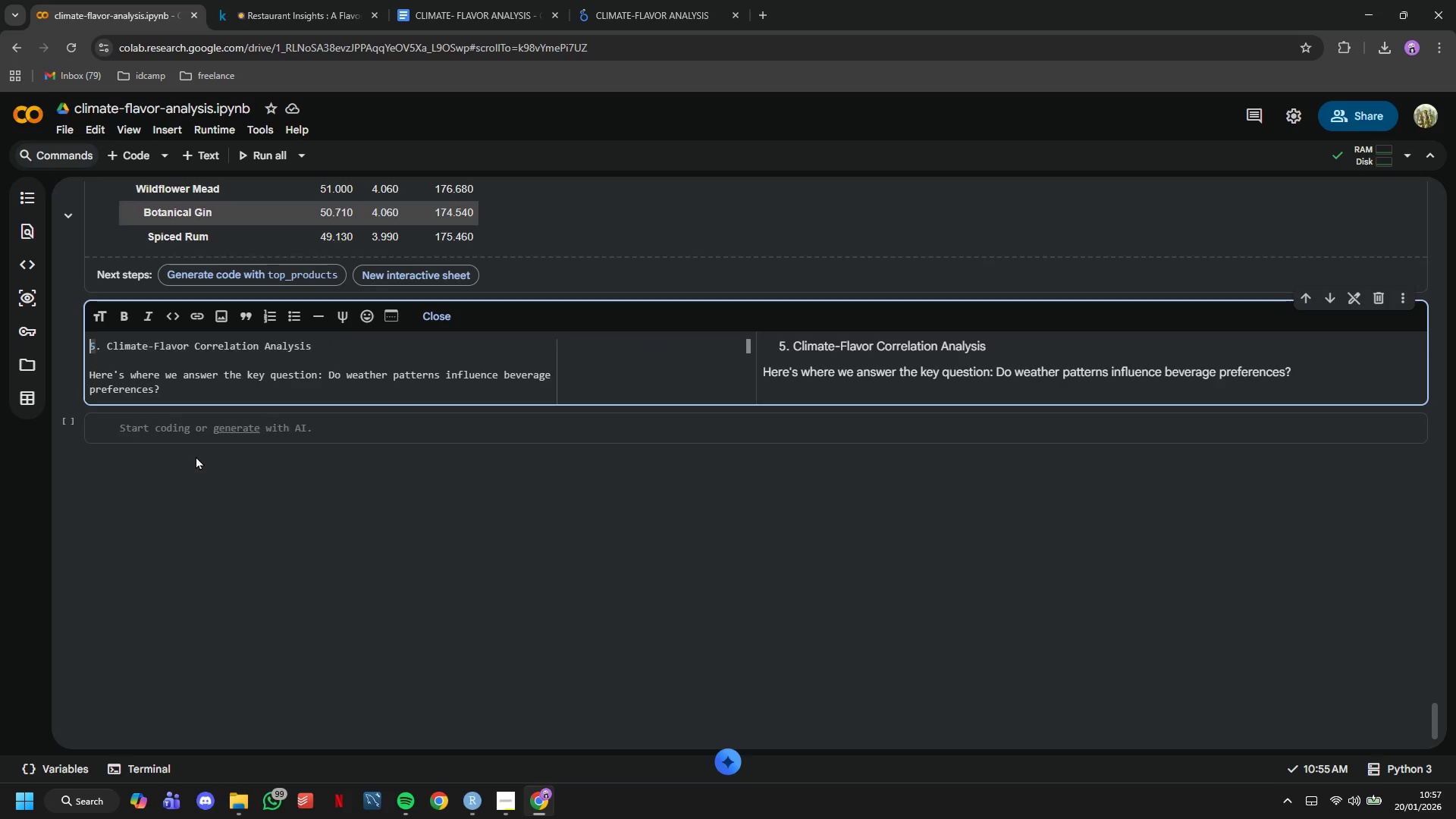 
key(Shift+ShiftLeft)
 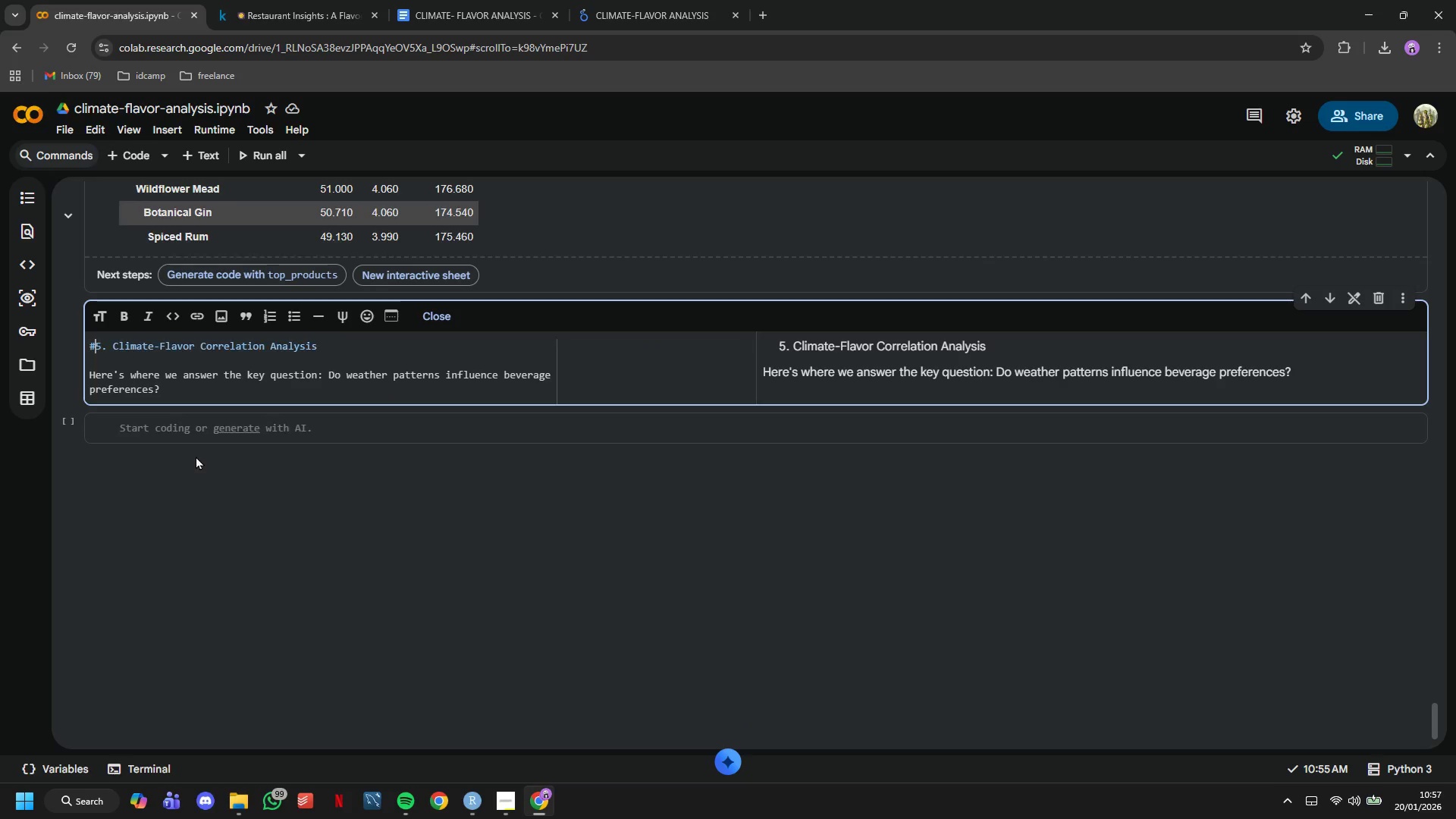 
key(Shift+3)
 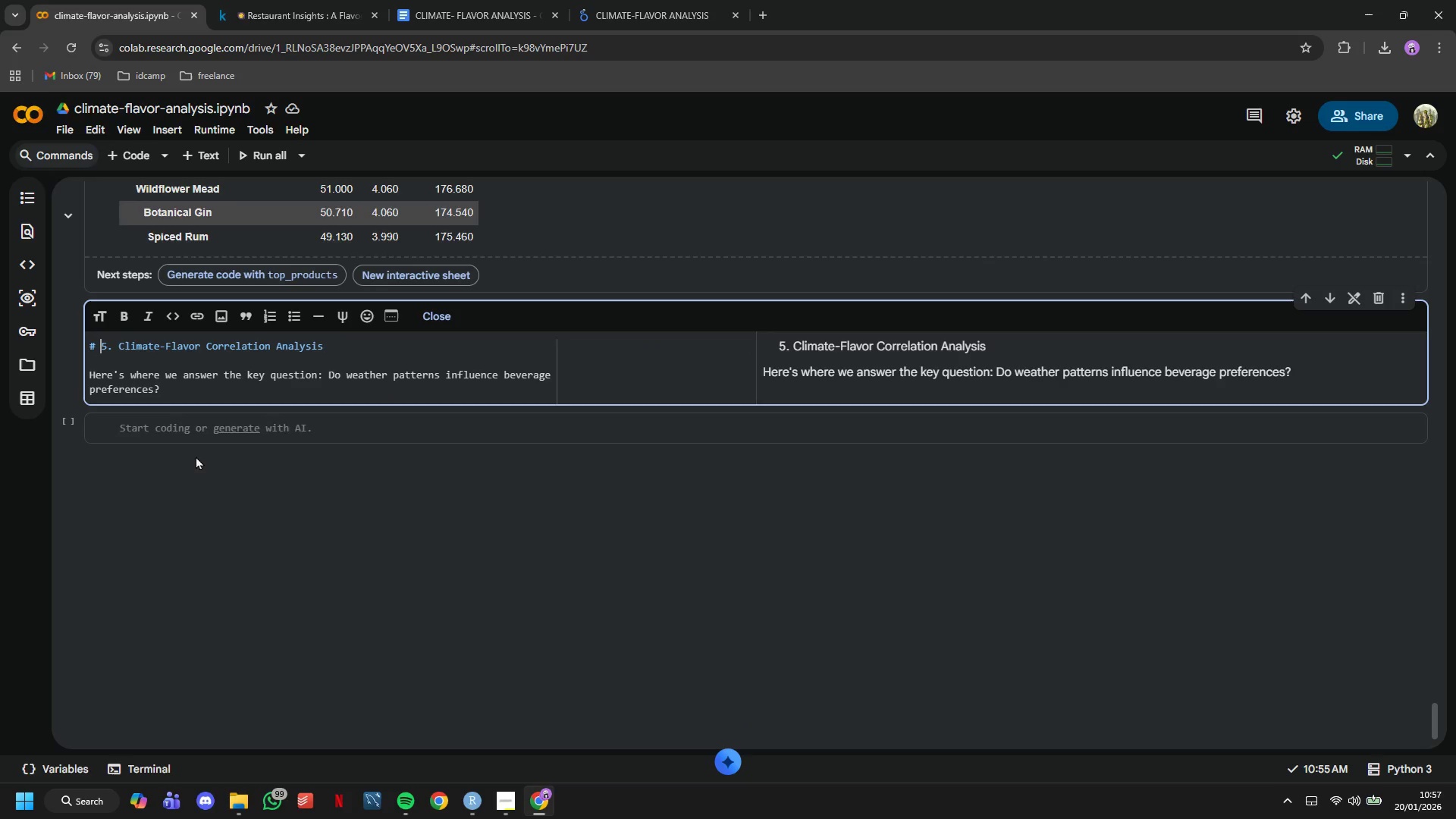 
key(Space)
 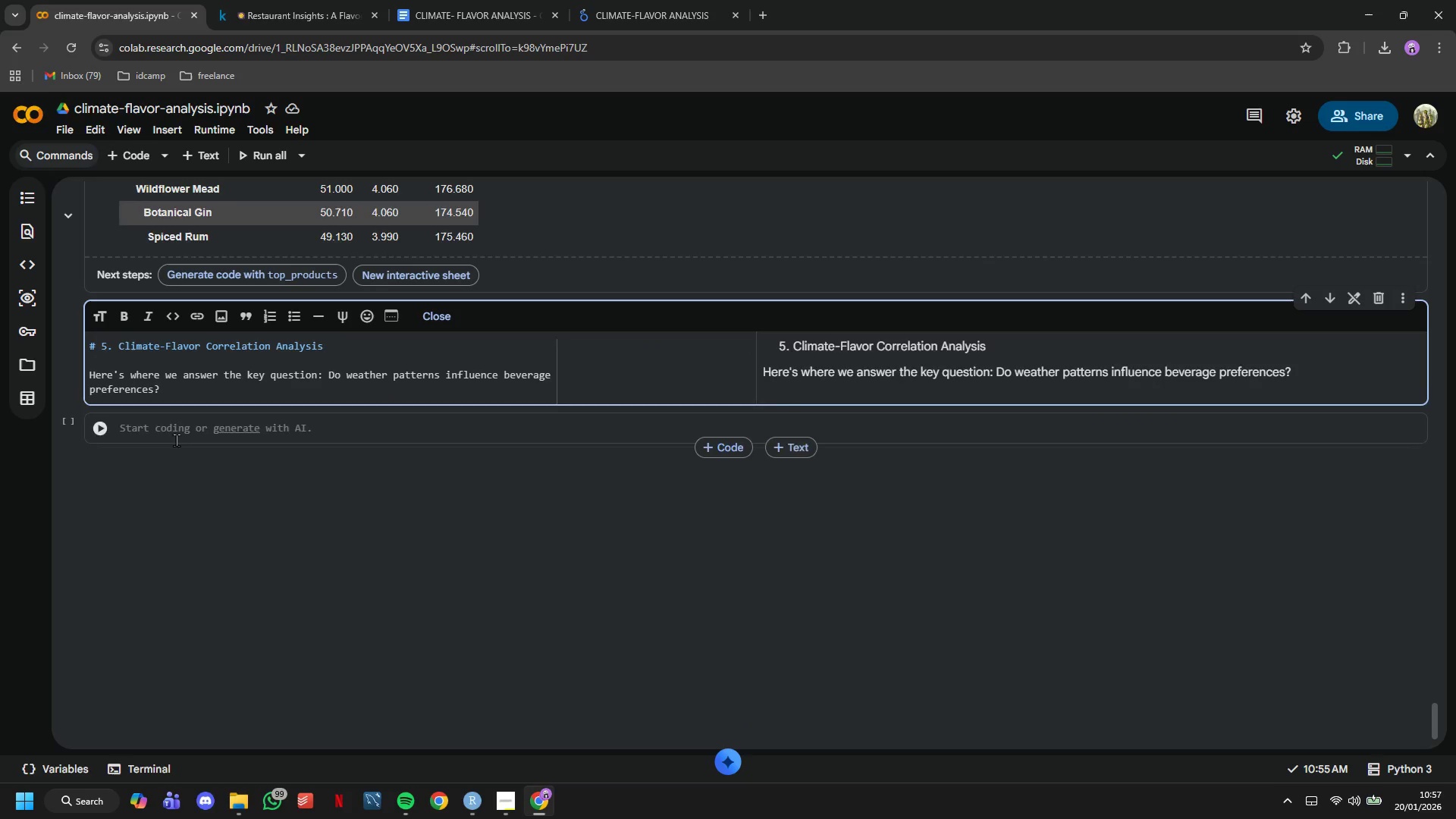 
left_click([176, 440])
 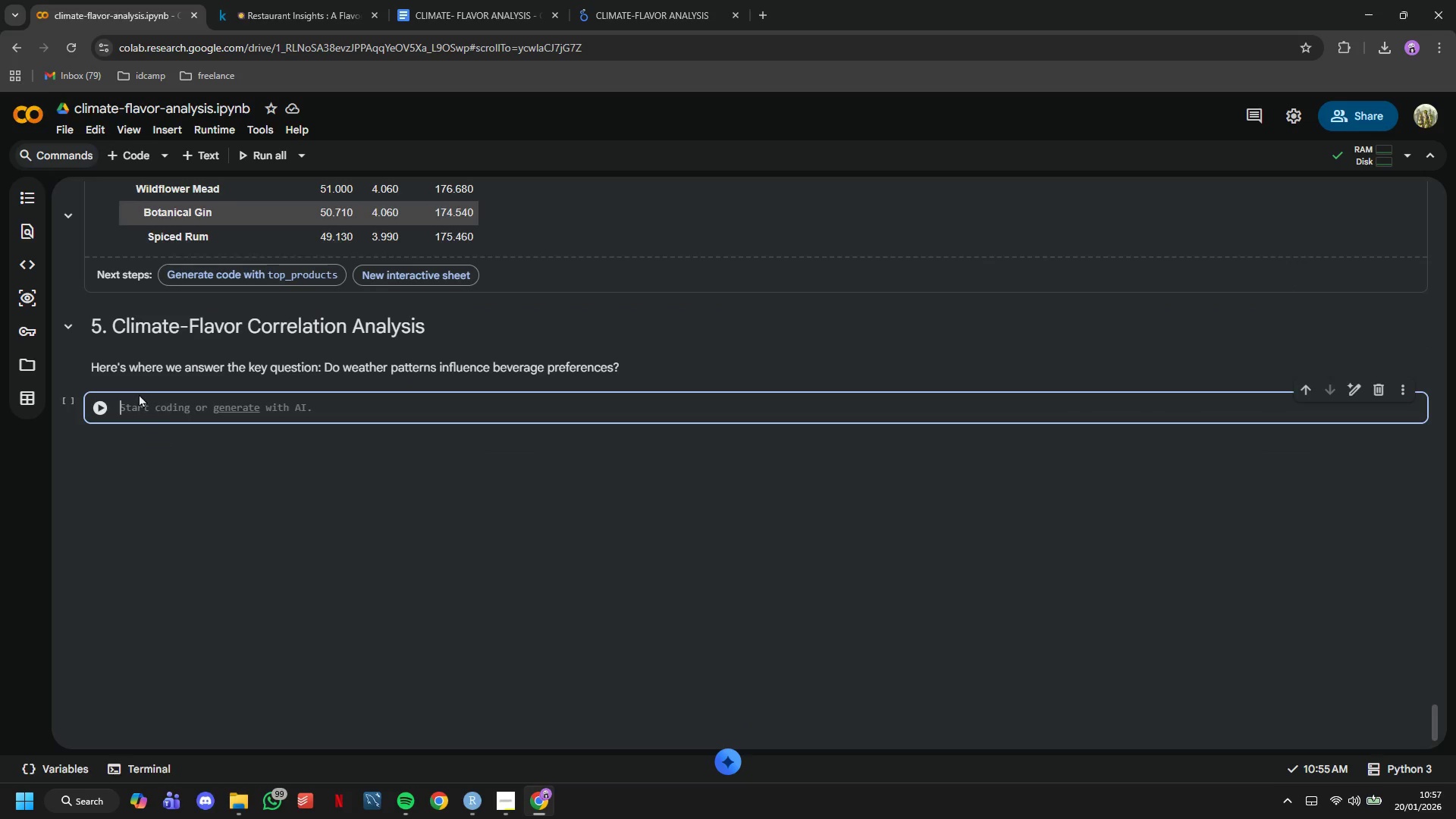 
type(print("CLIMATE-FLAVOR CORRELATION ANALYSIS)
 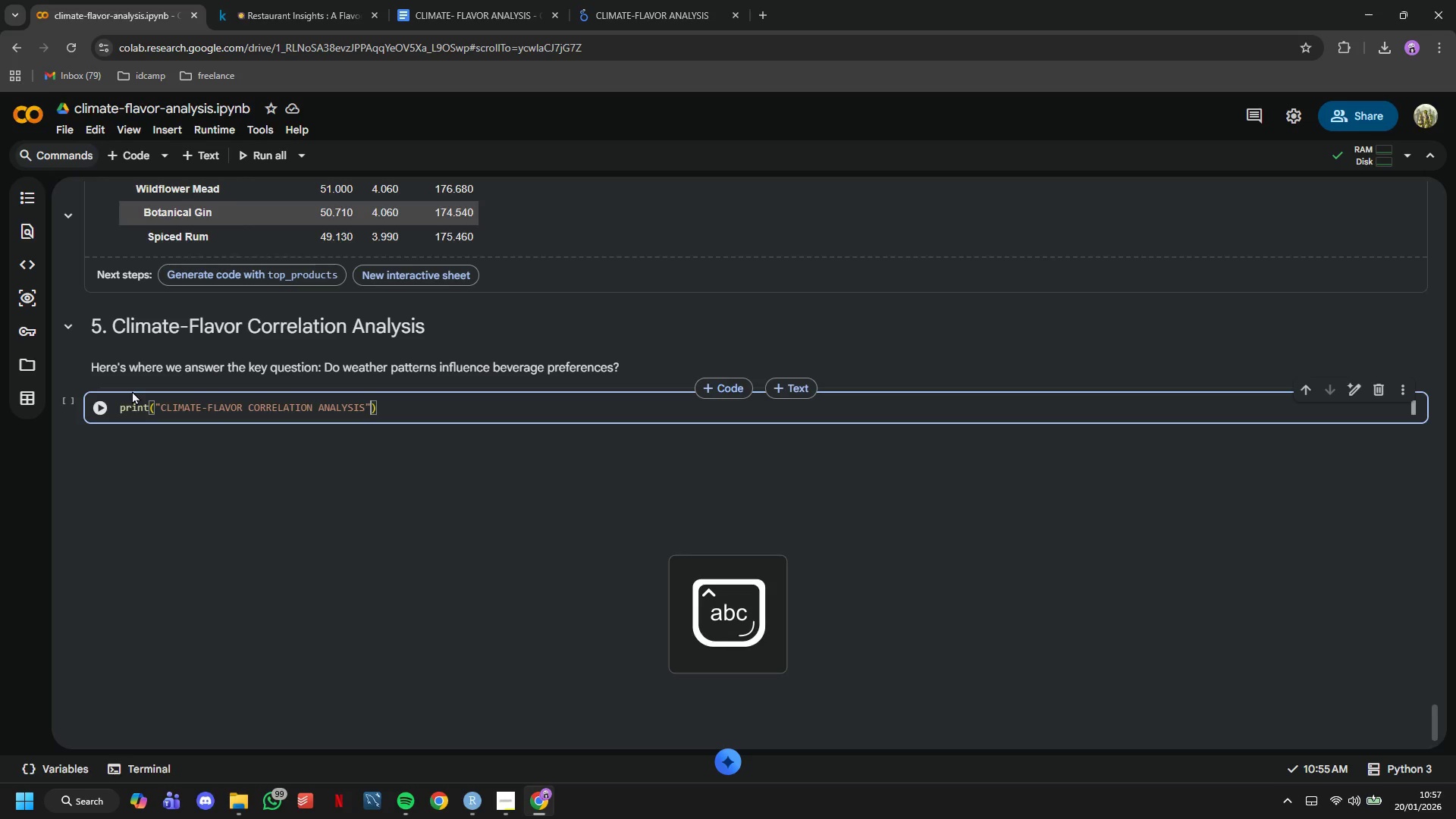 
 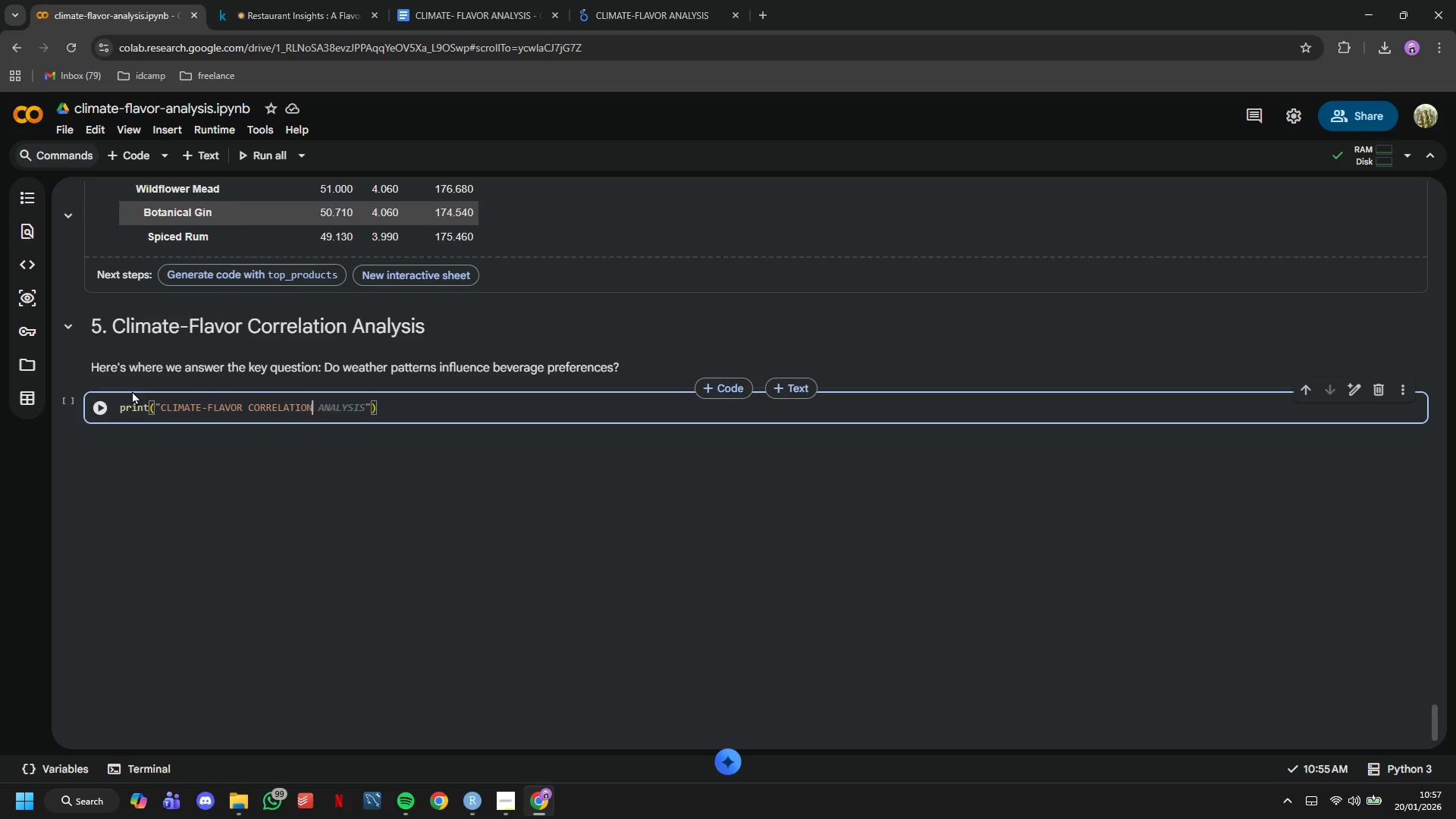 
key(ArrowRight)
 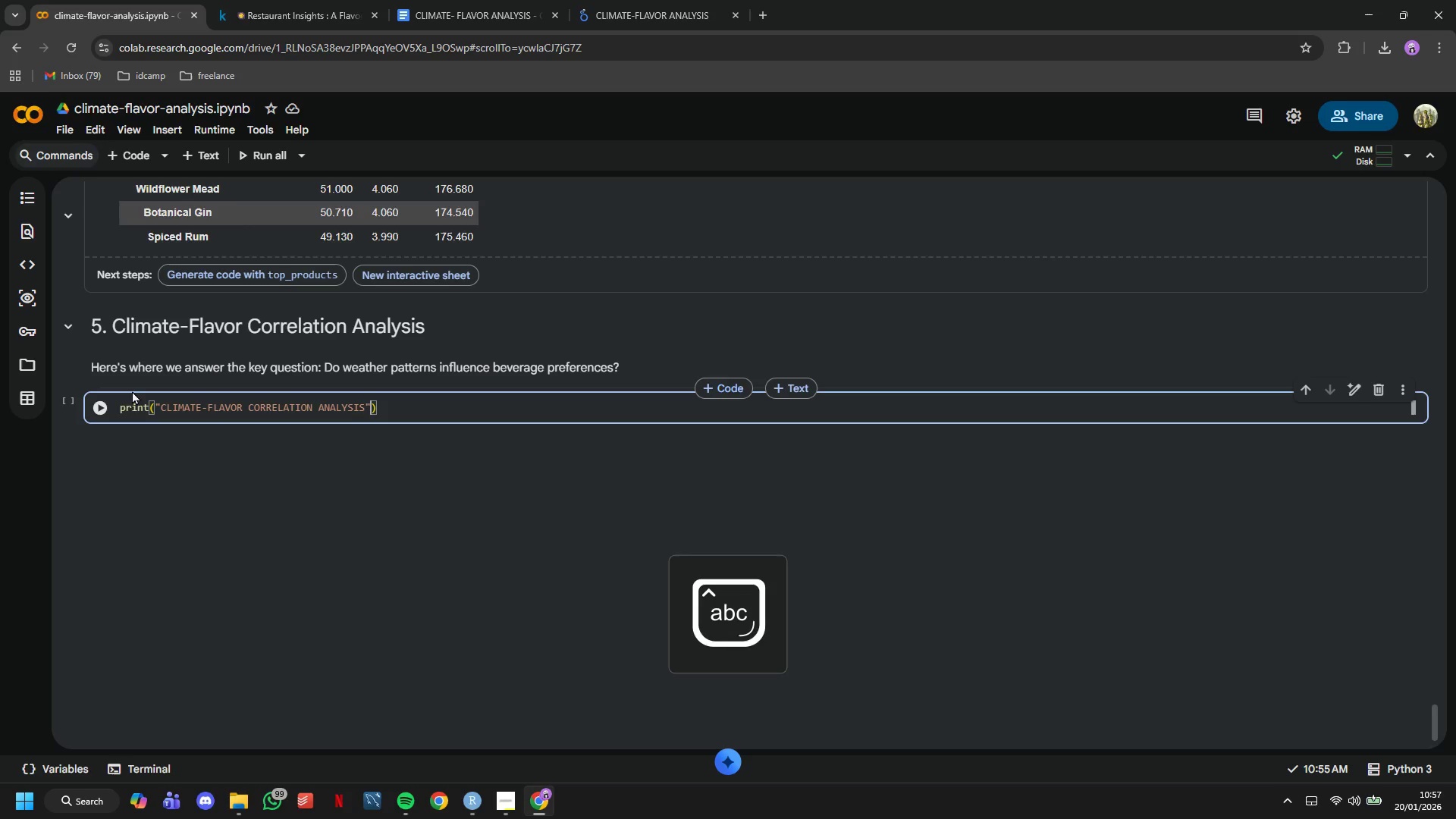 
key(ArrowRight)
 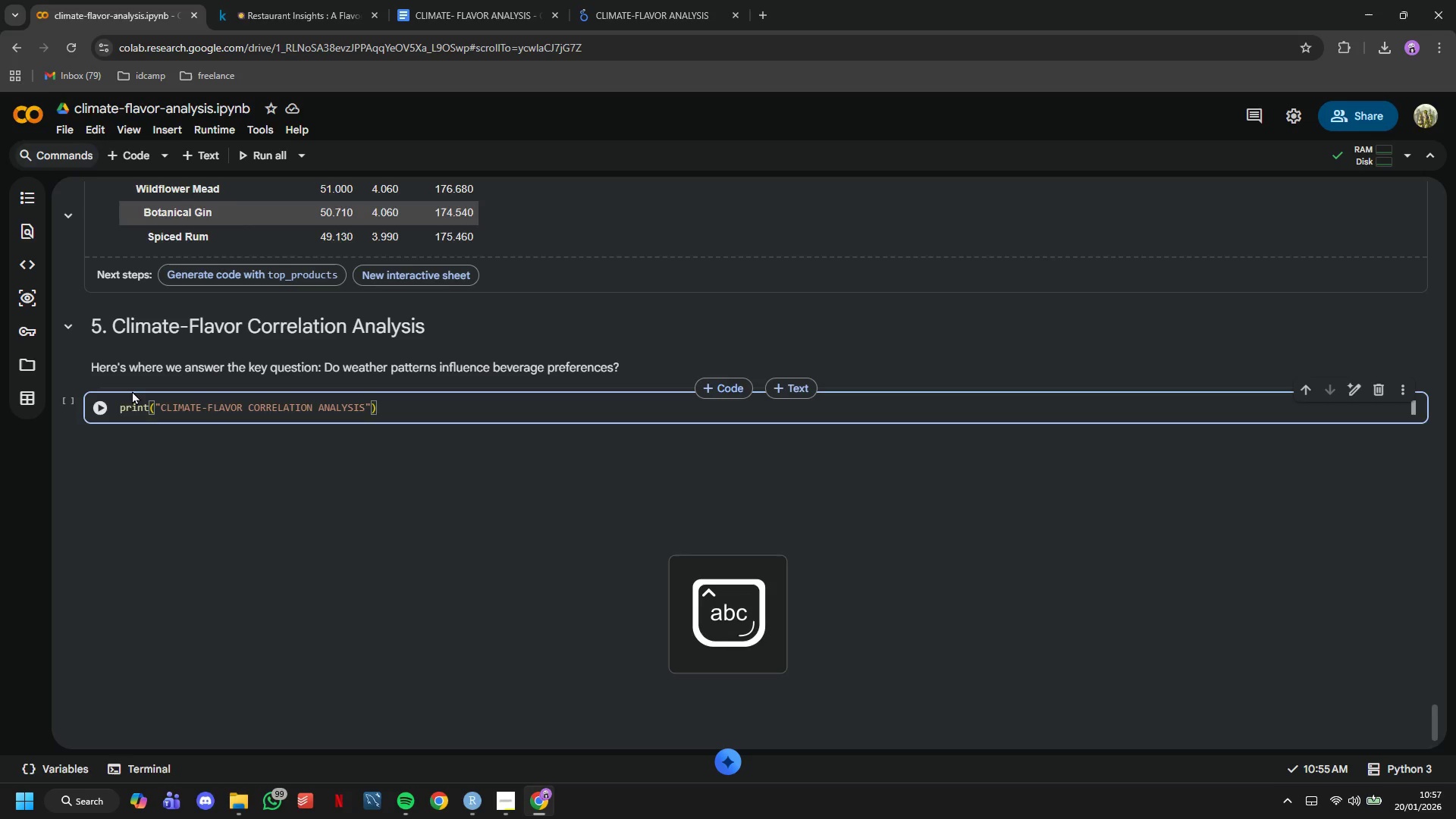 
key(Enter)
 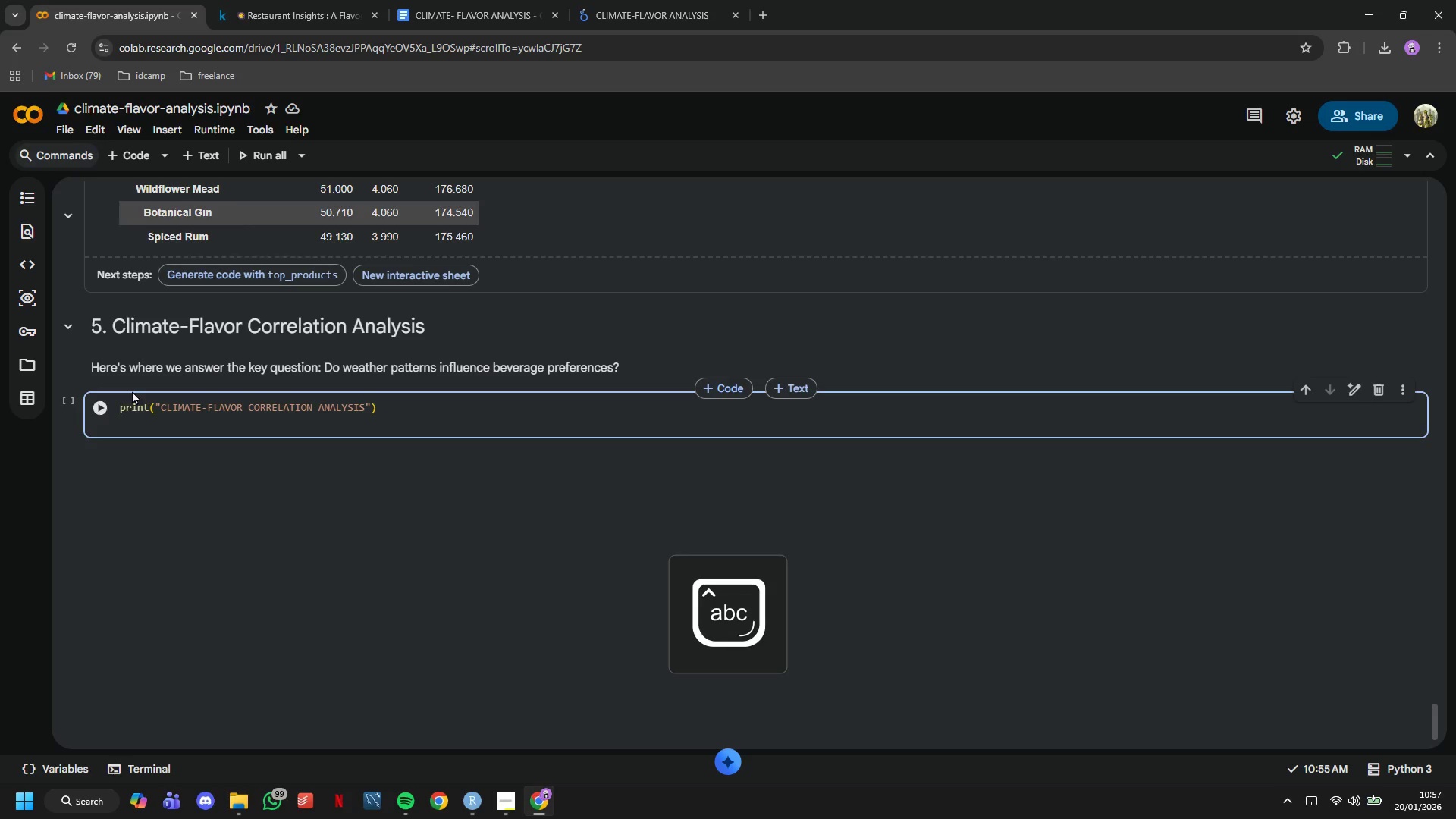 
key(Enter)
 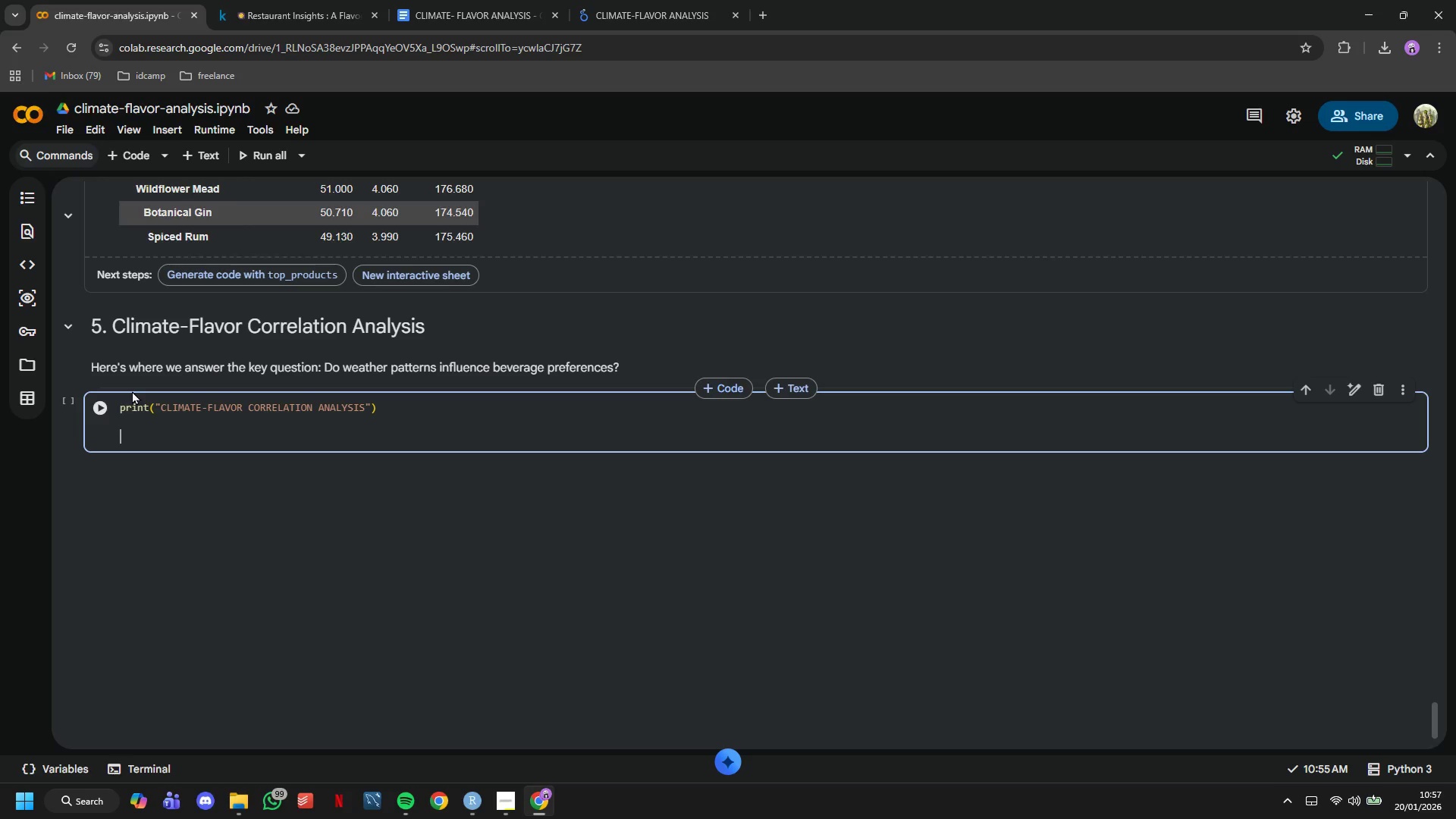 
type(correlation_by_flavor = {)
 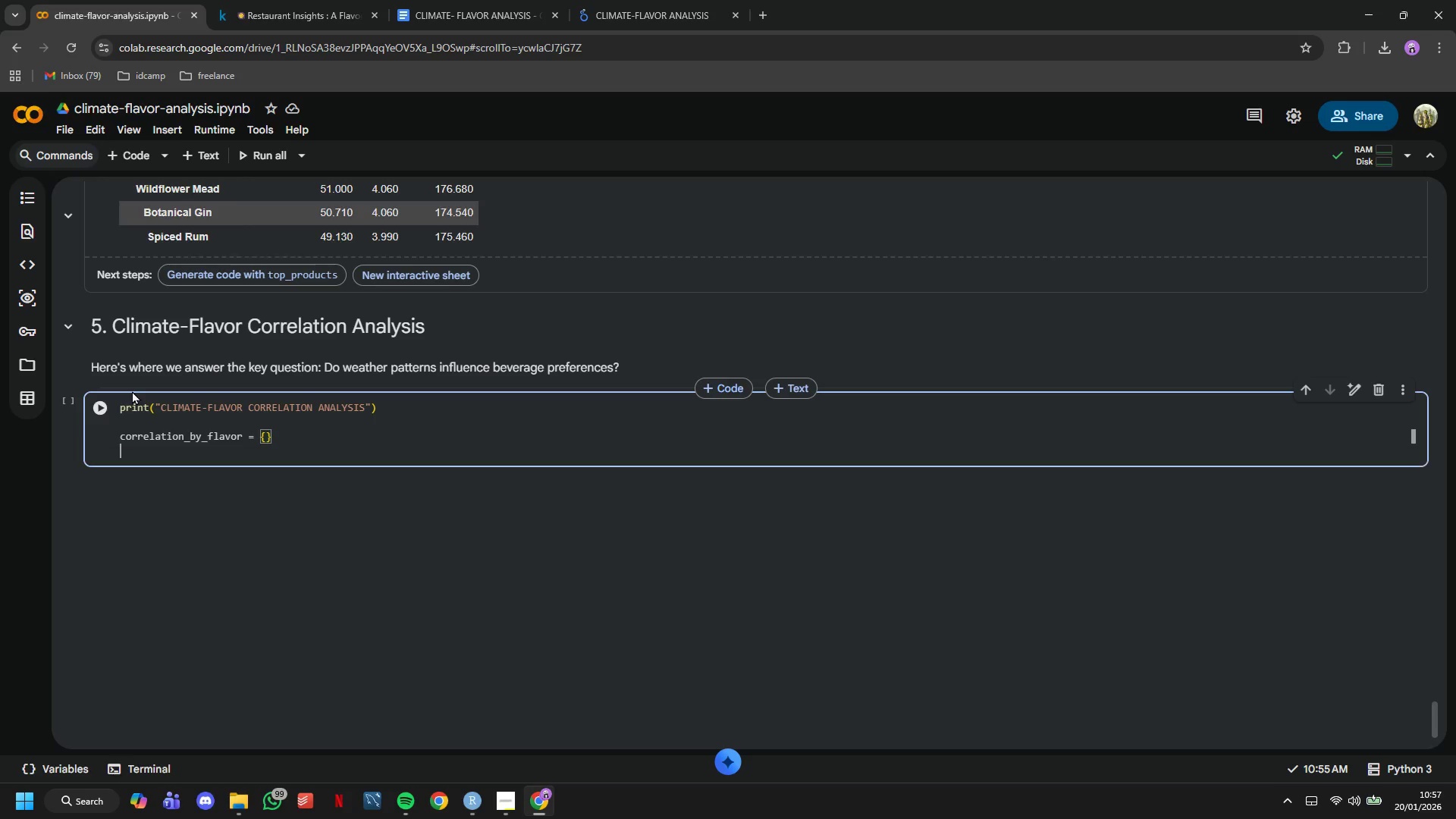 
 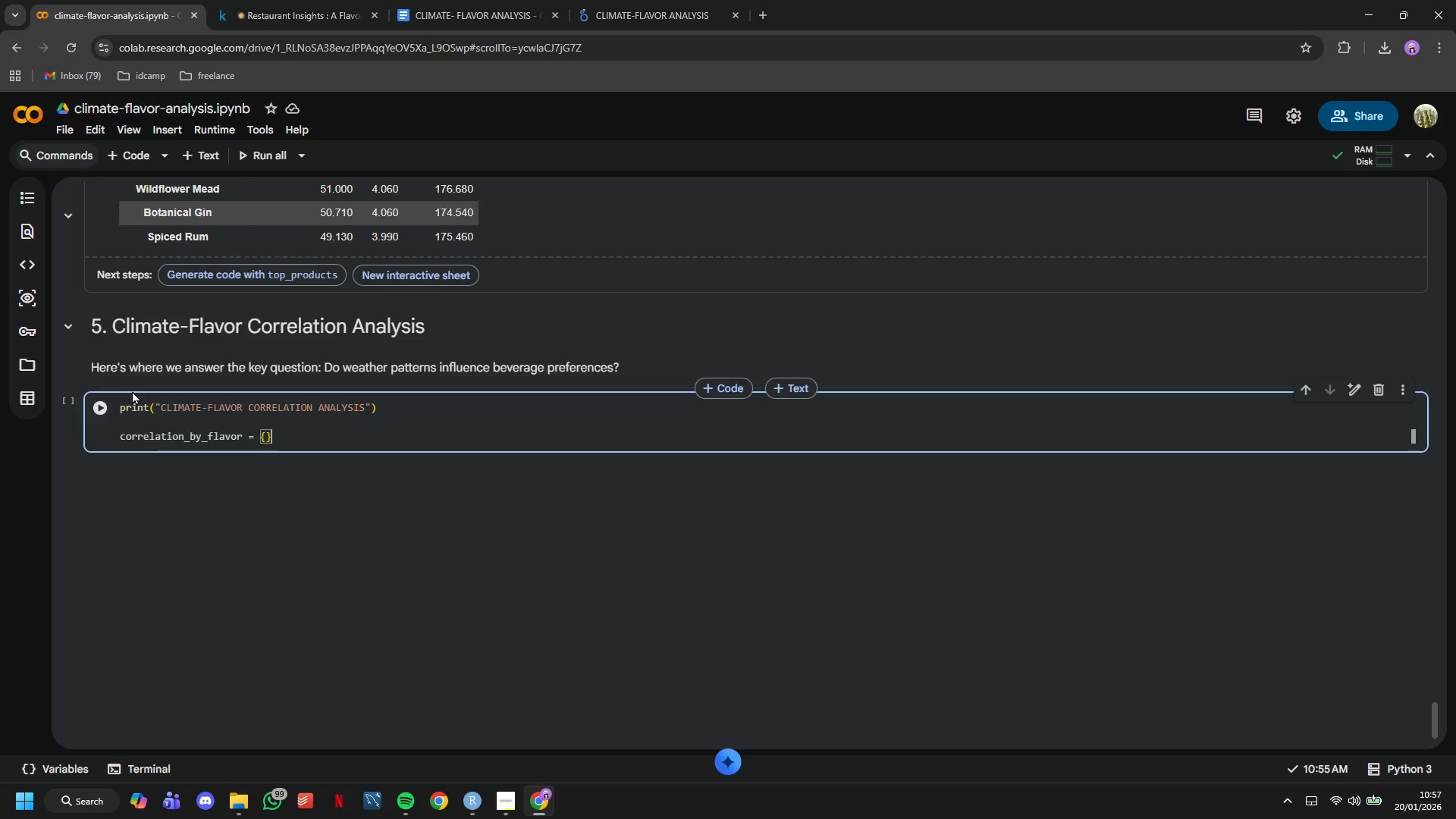 
key(ArrowRight)
 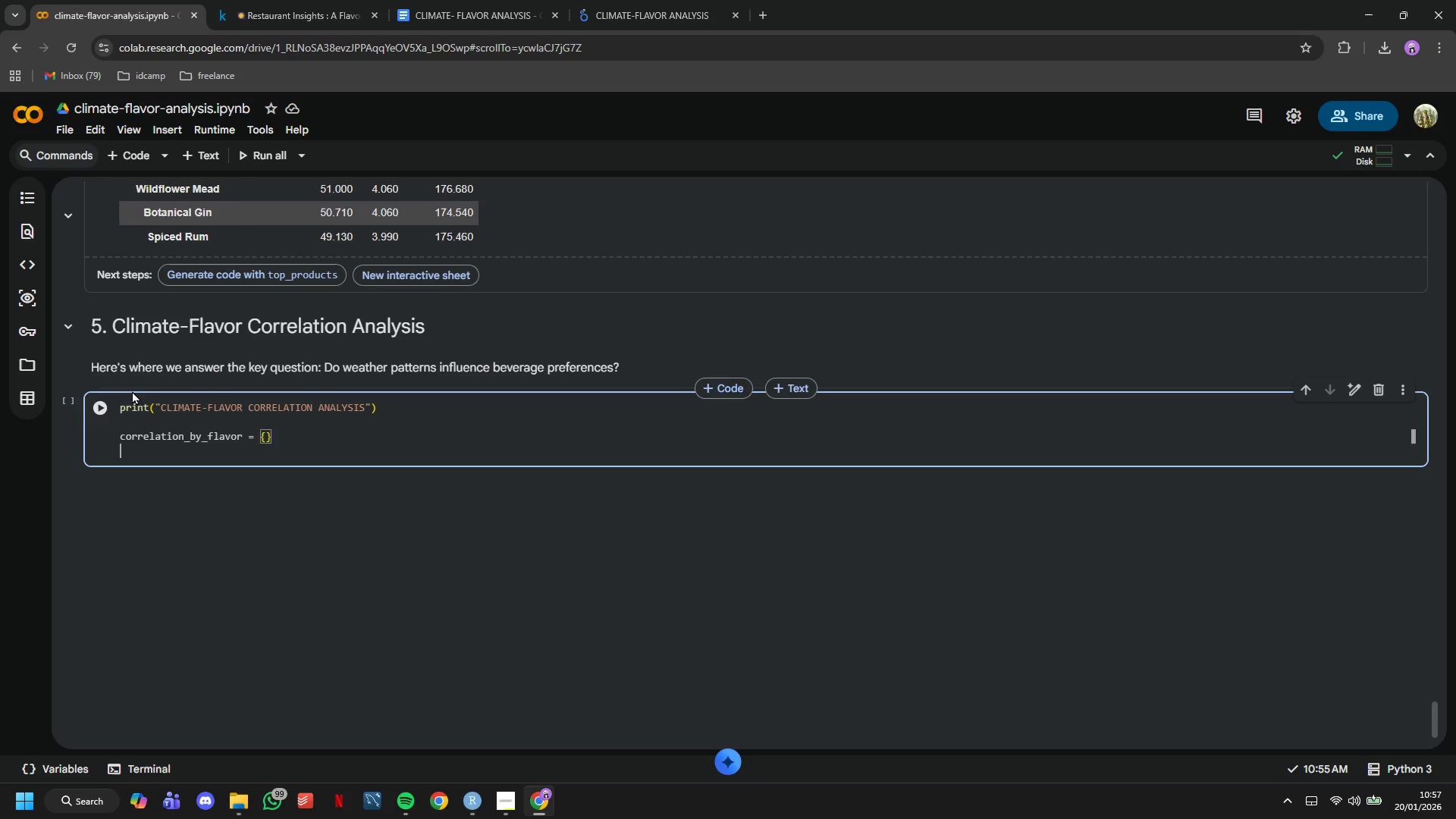 
key(Enter)
 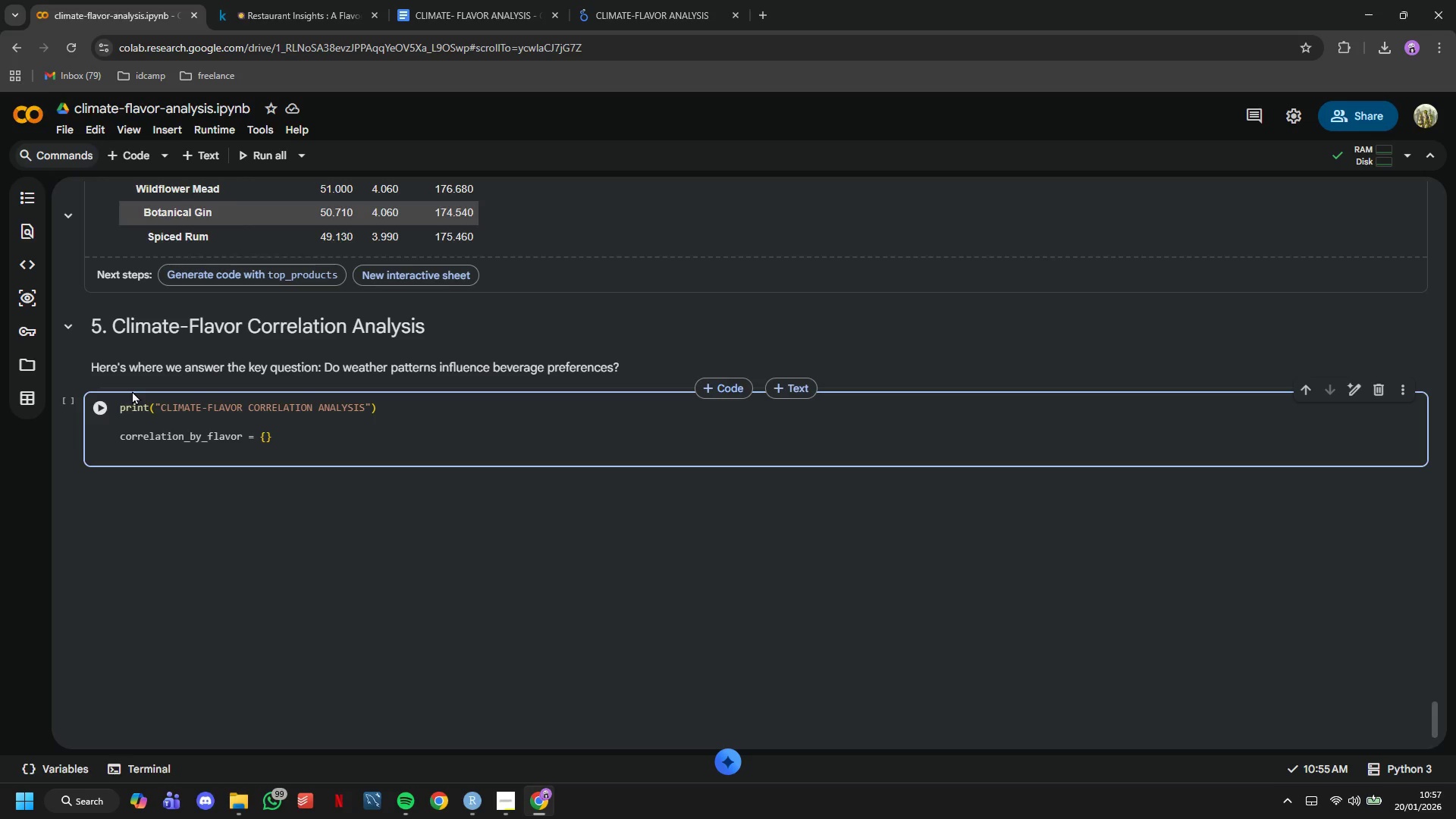 
key(Enter)
 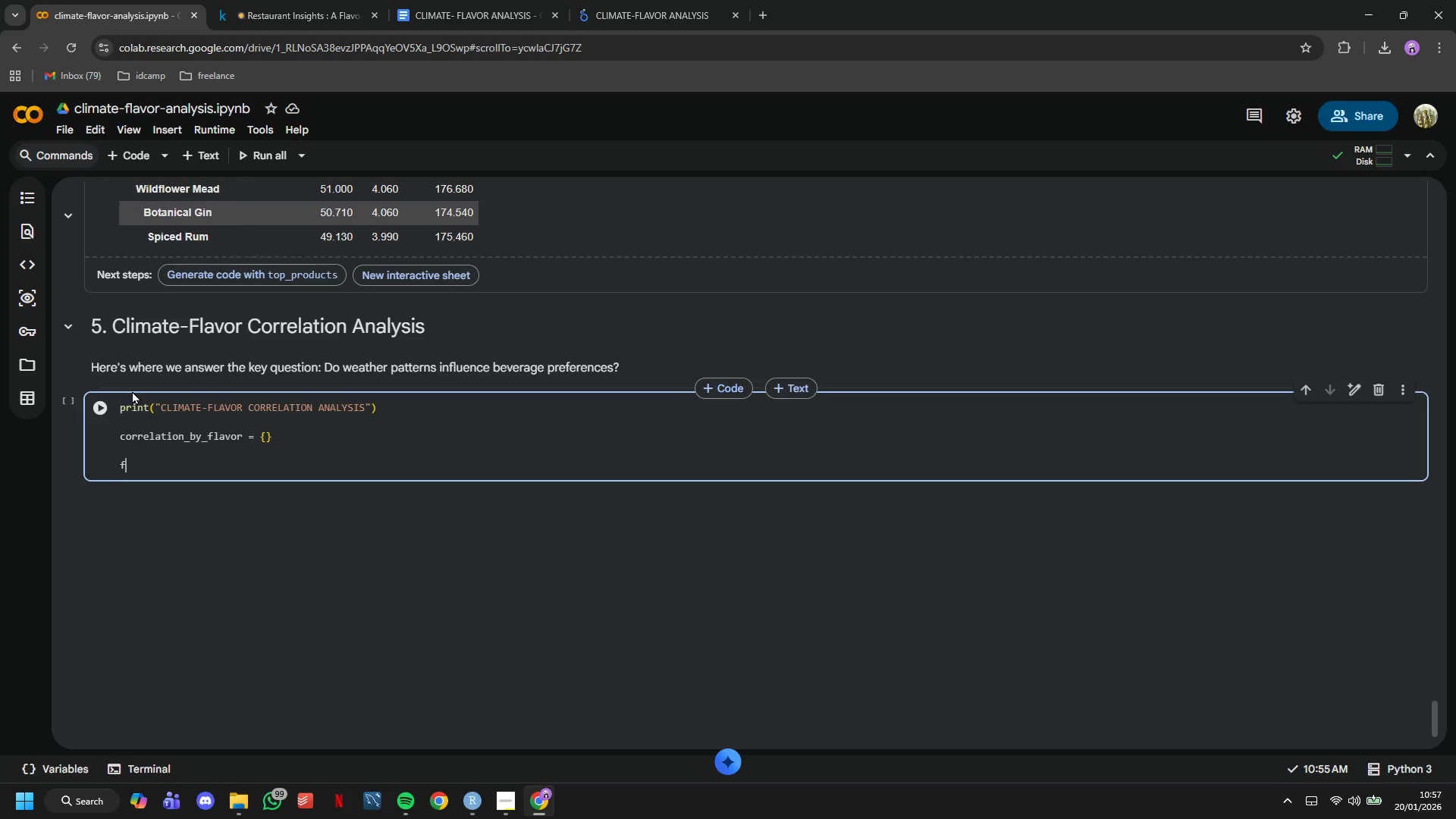 
type(for flavor in df_review)
 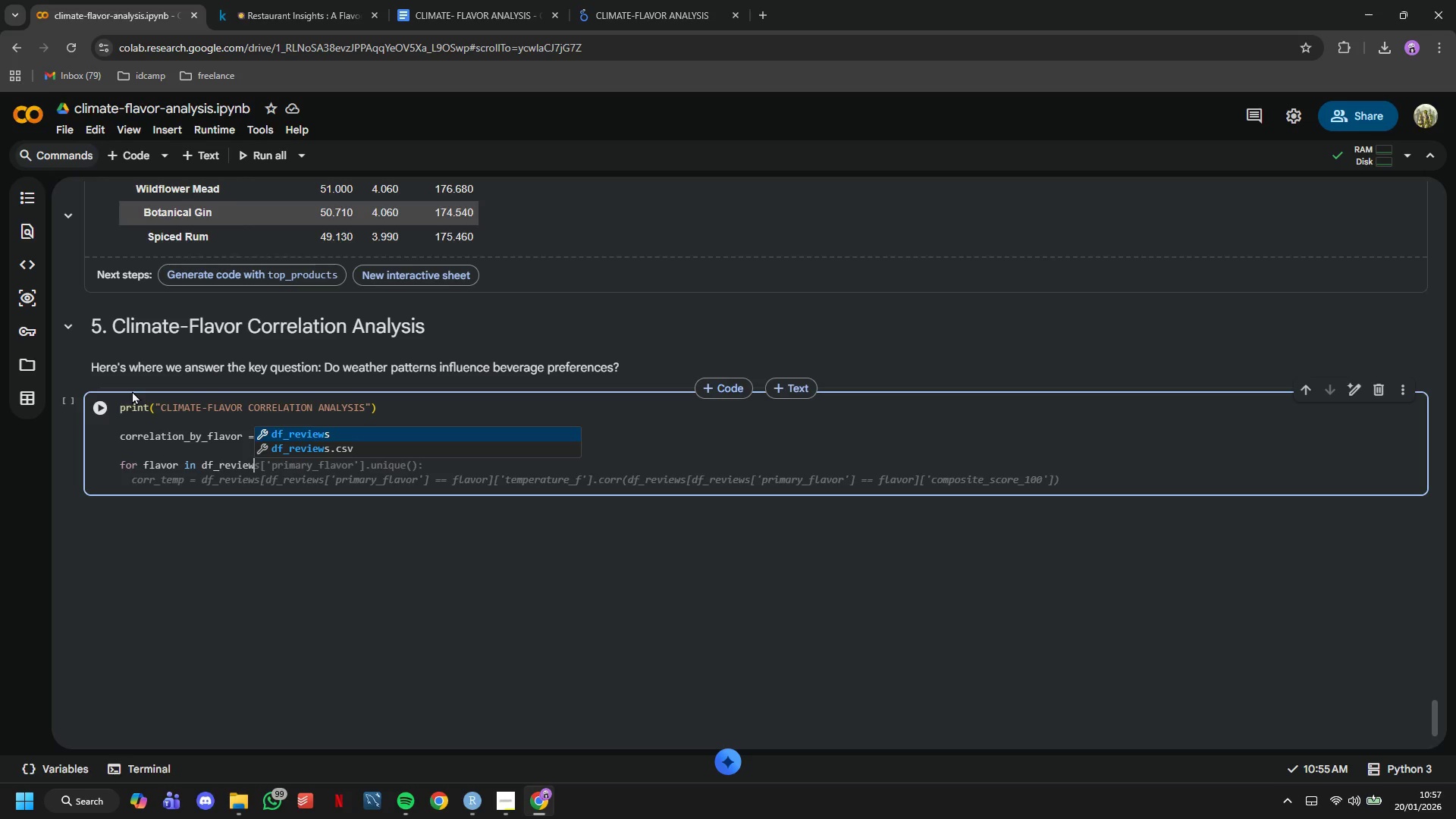 
type(s['primary_flavor)
 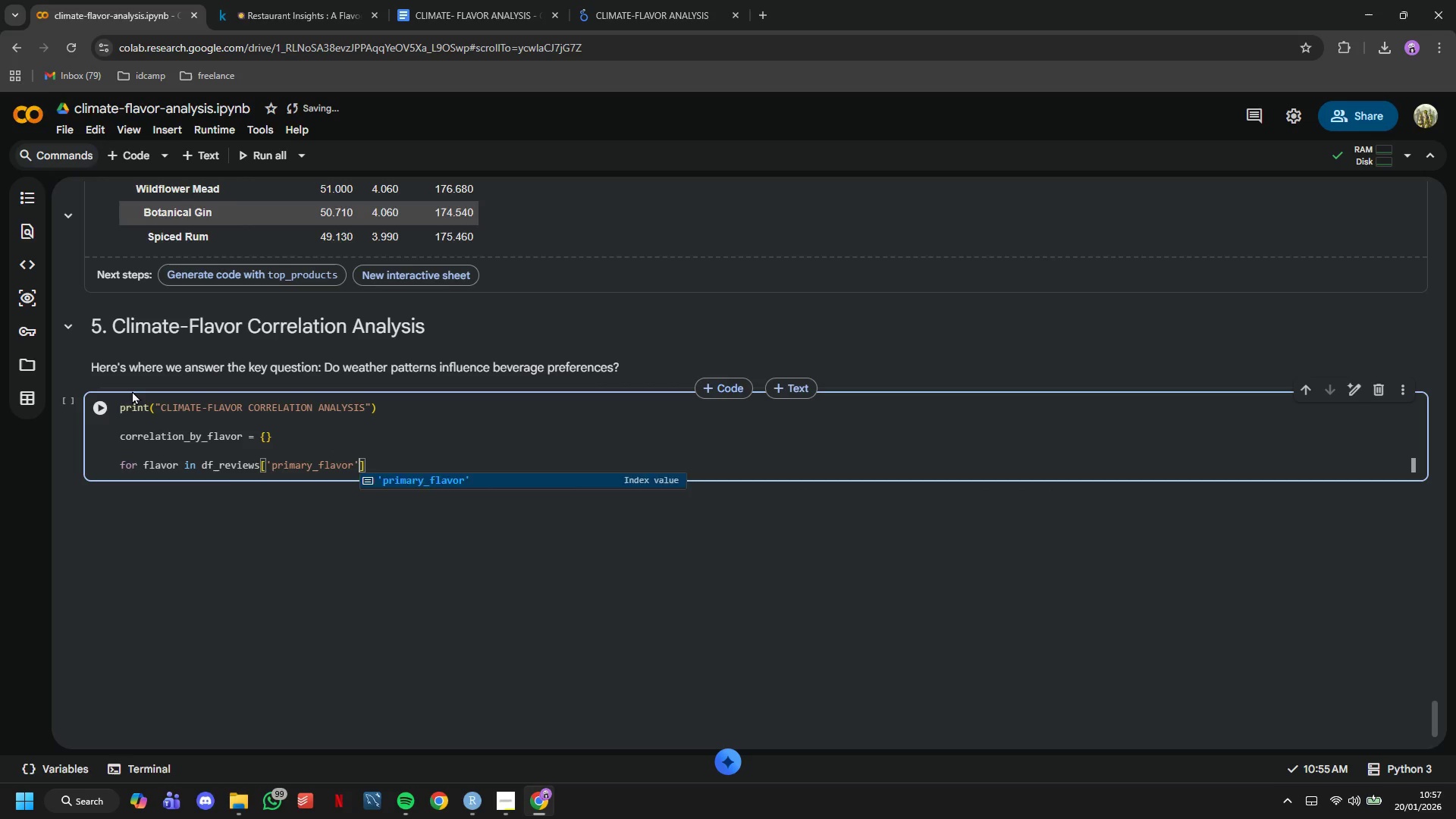 
 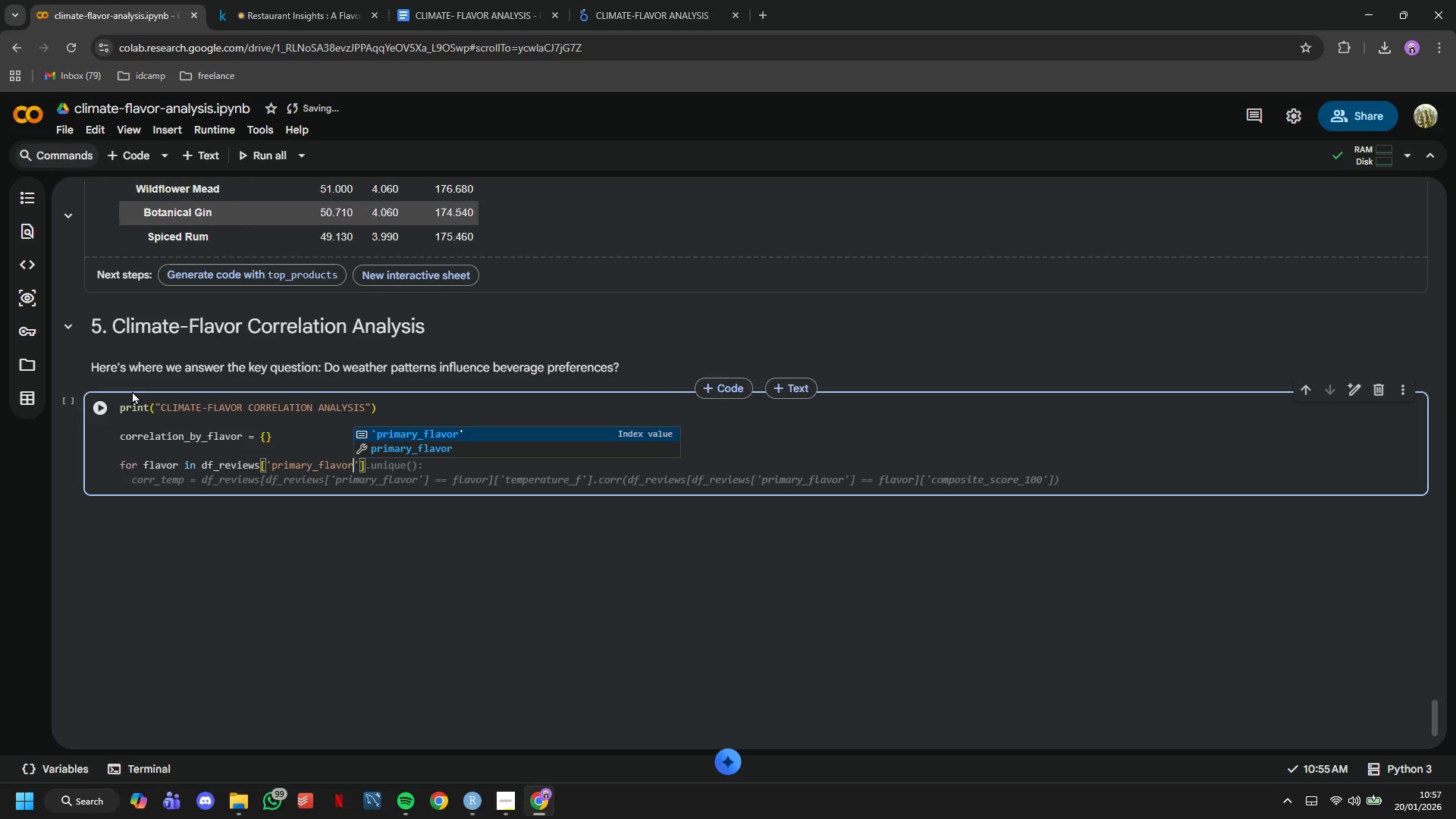 
key(ArrowRight)
 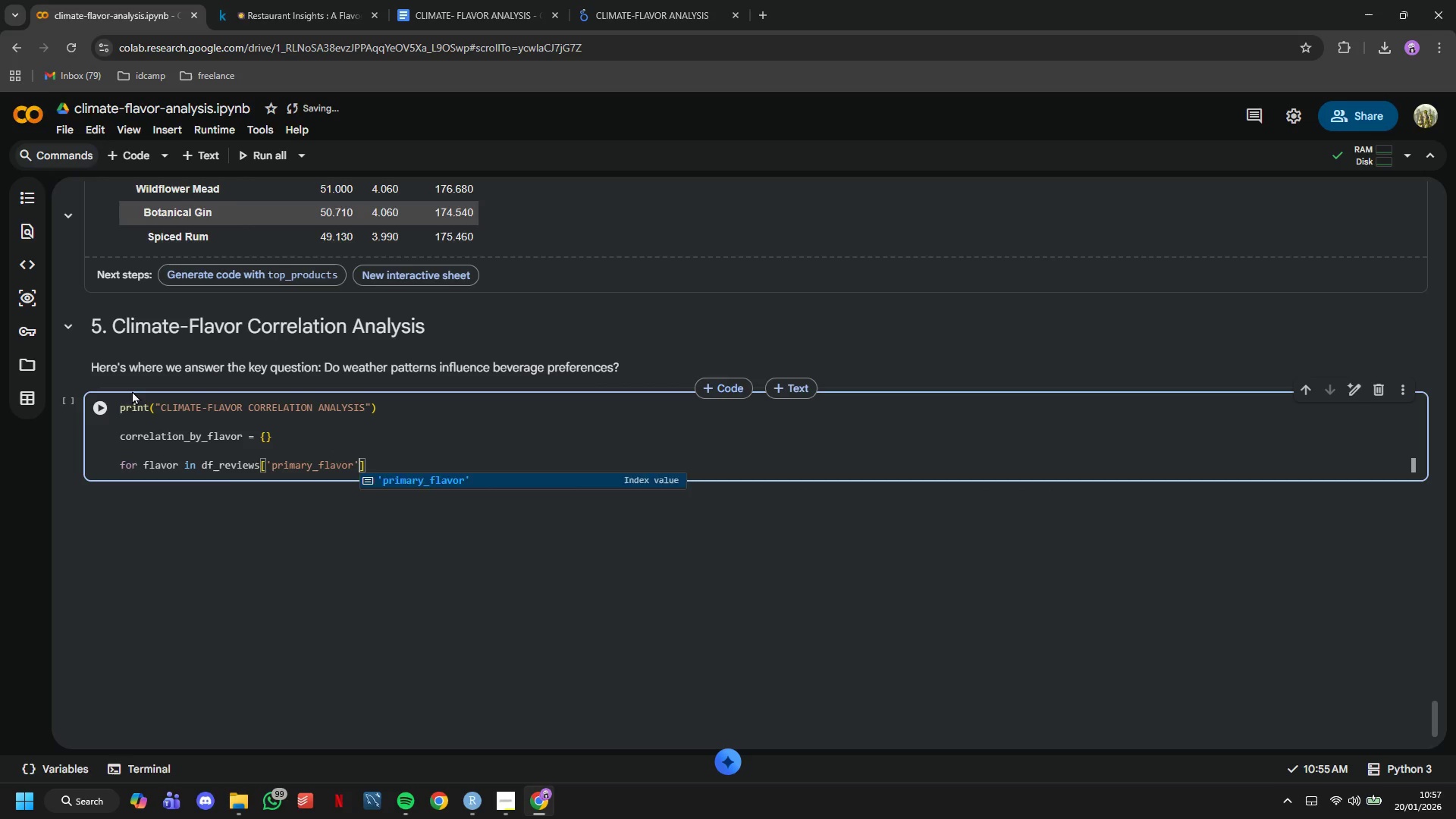 
key(ArrowRight)
 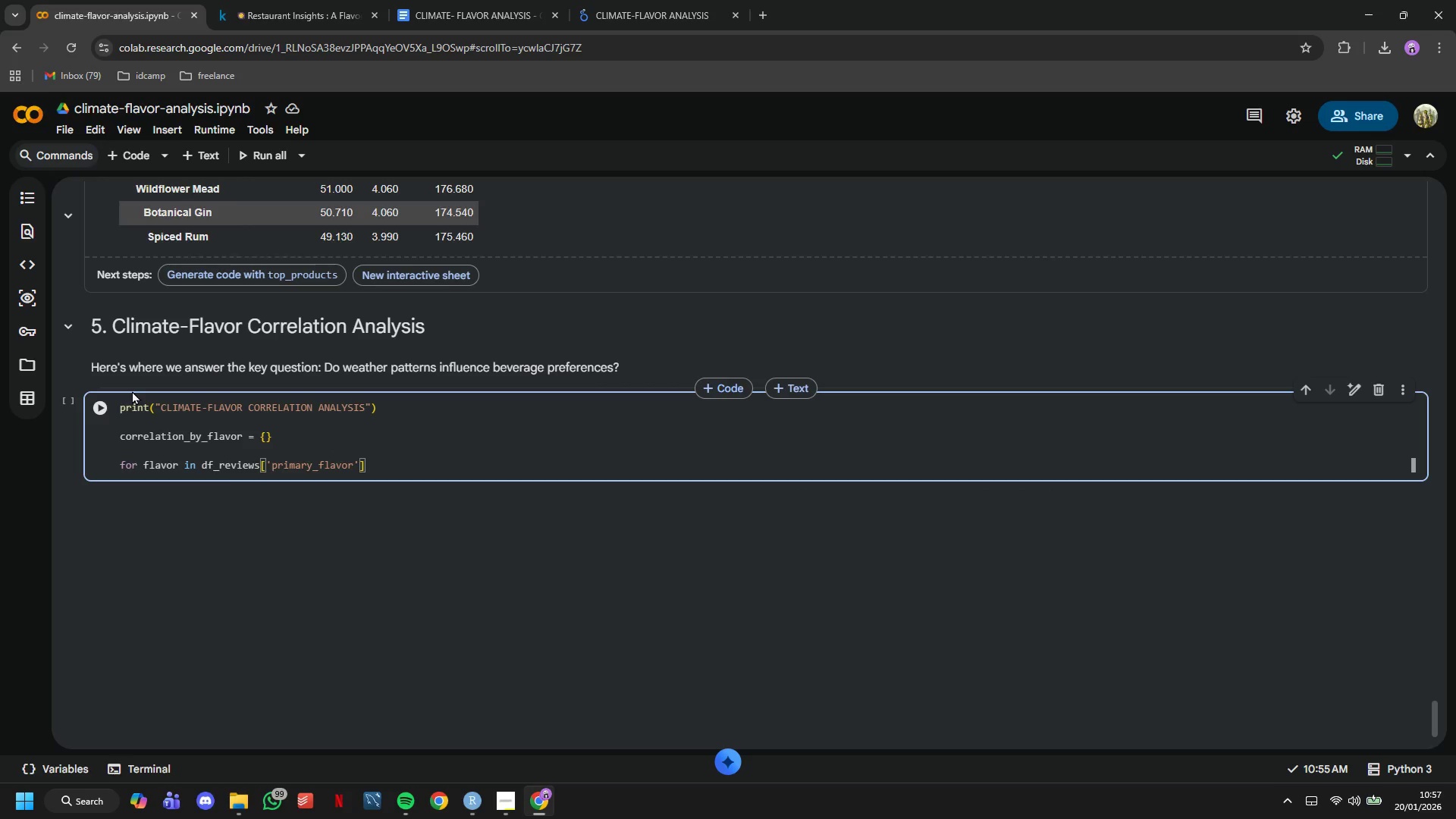 
type(.unique()
 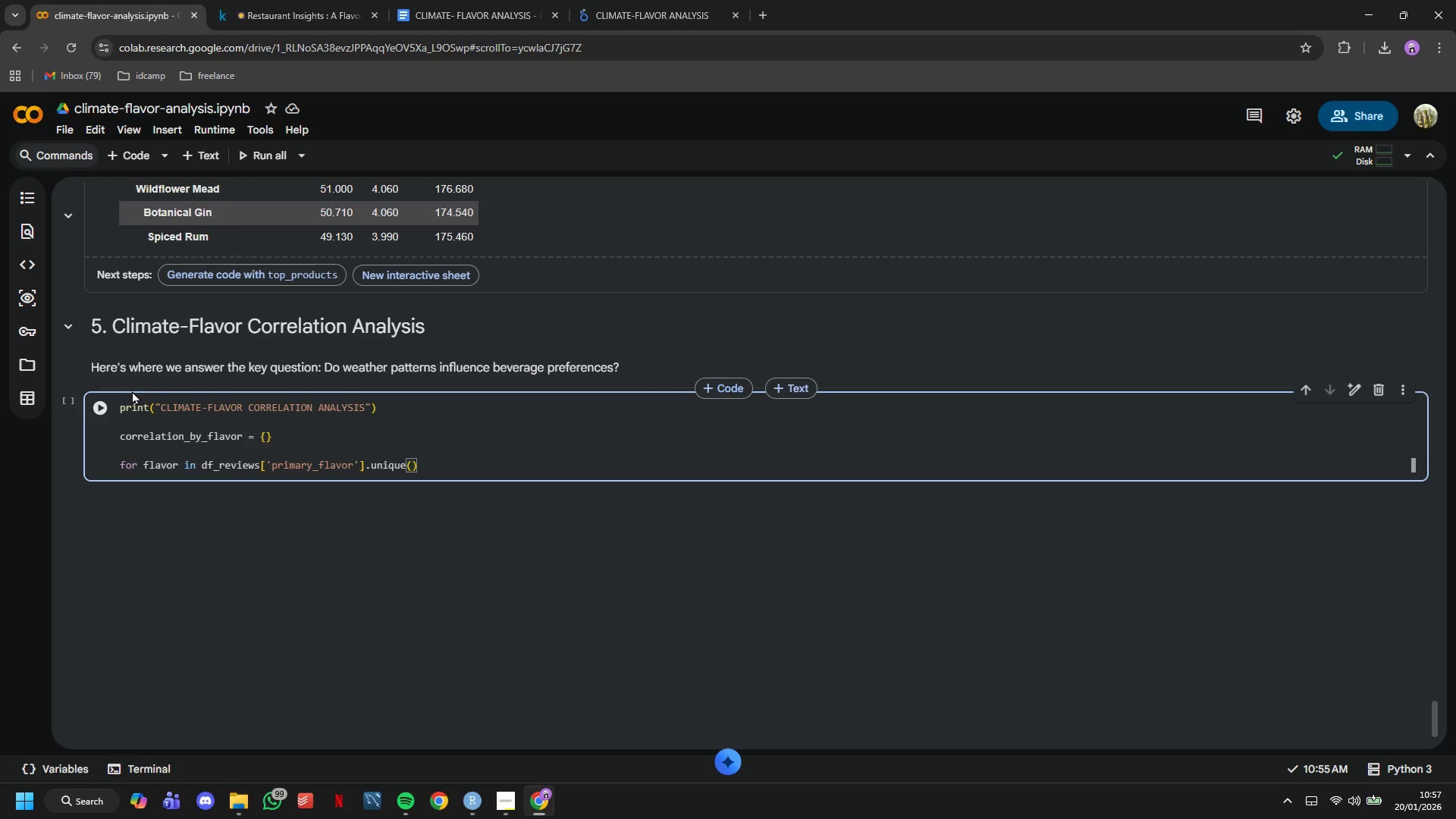 
key(ArrowRight)
 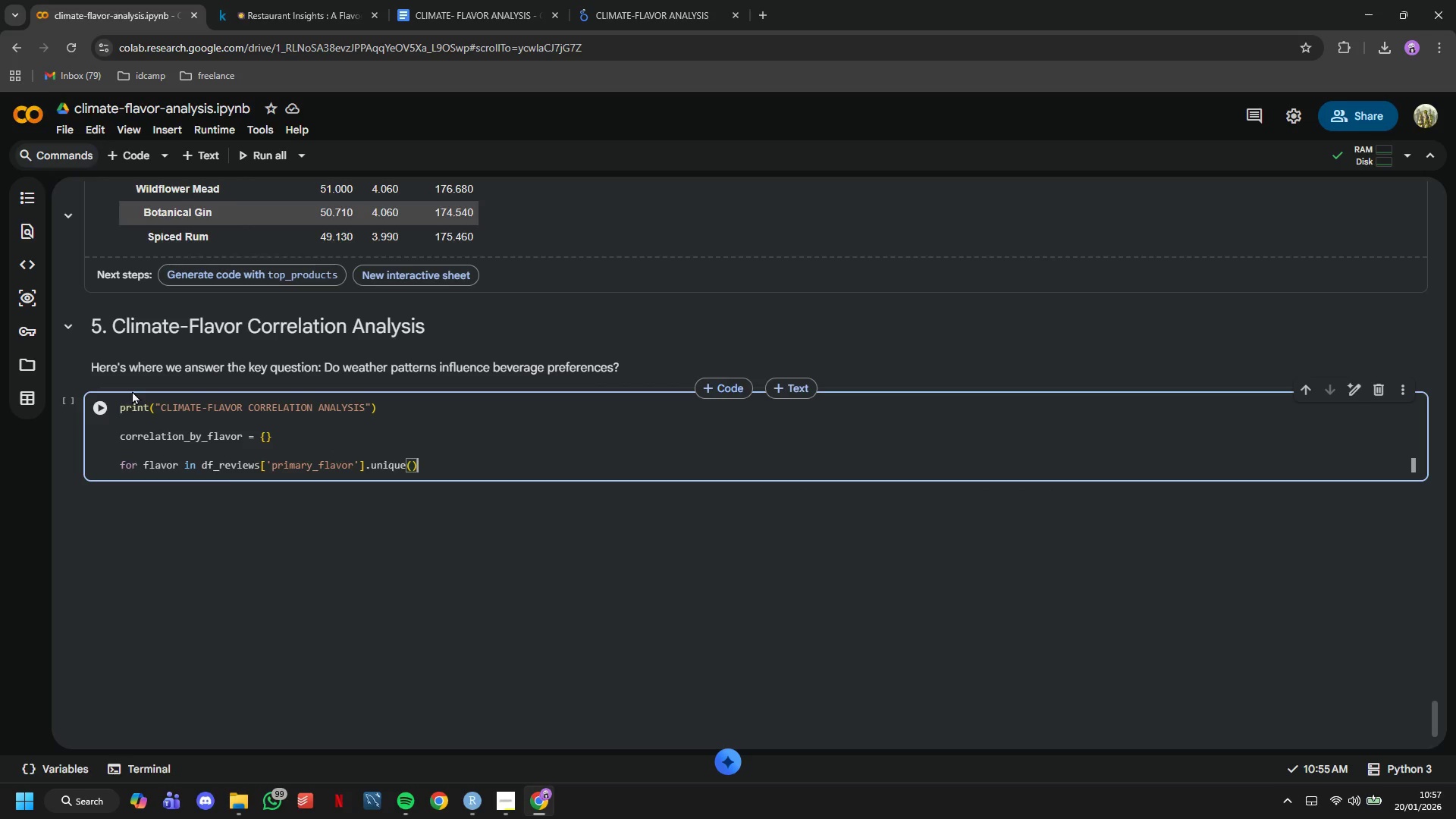 
key(Shift+Semicolon)
 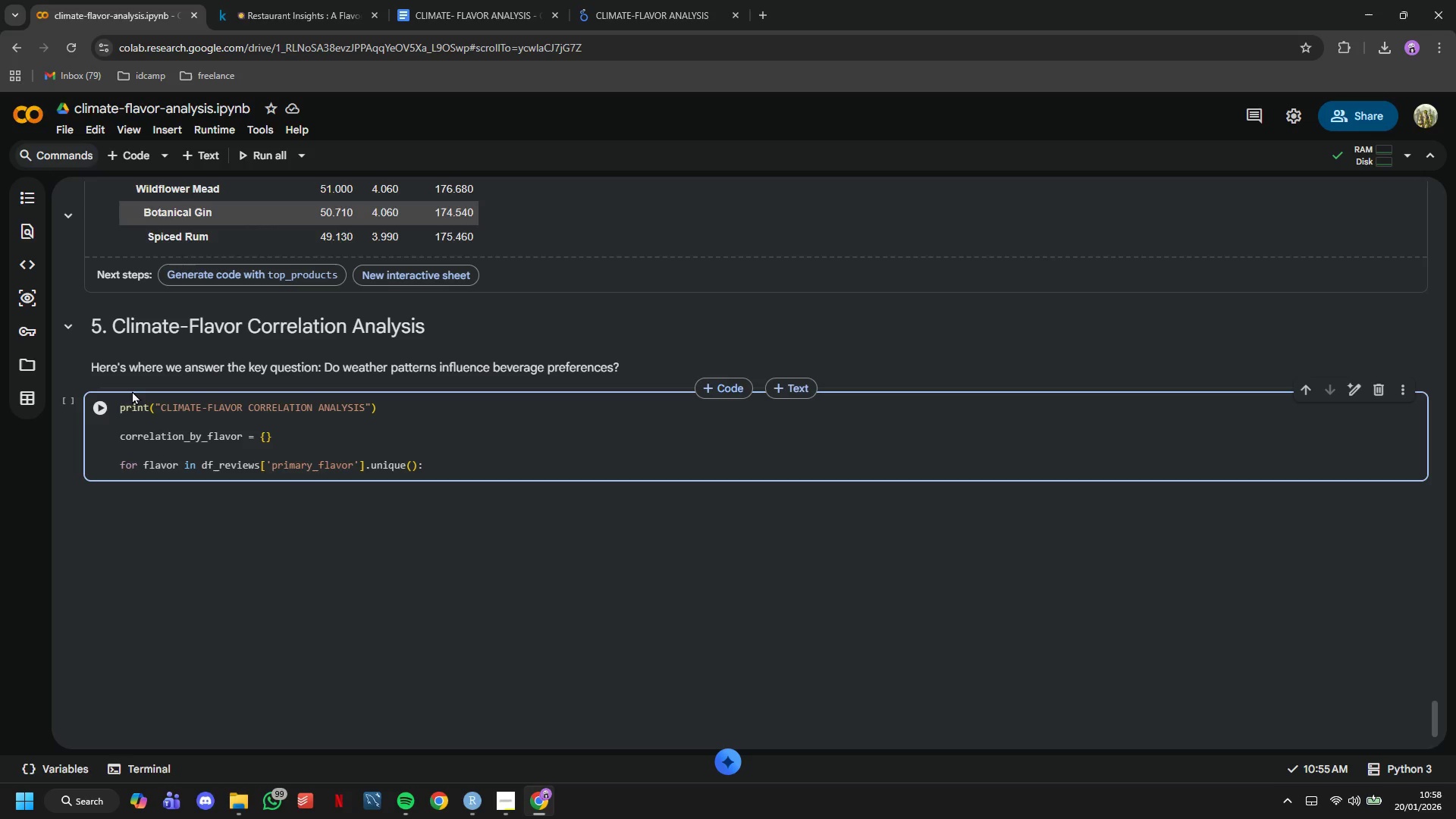 
wait(19.83)
 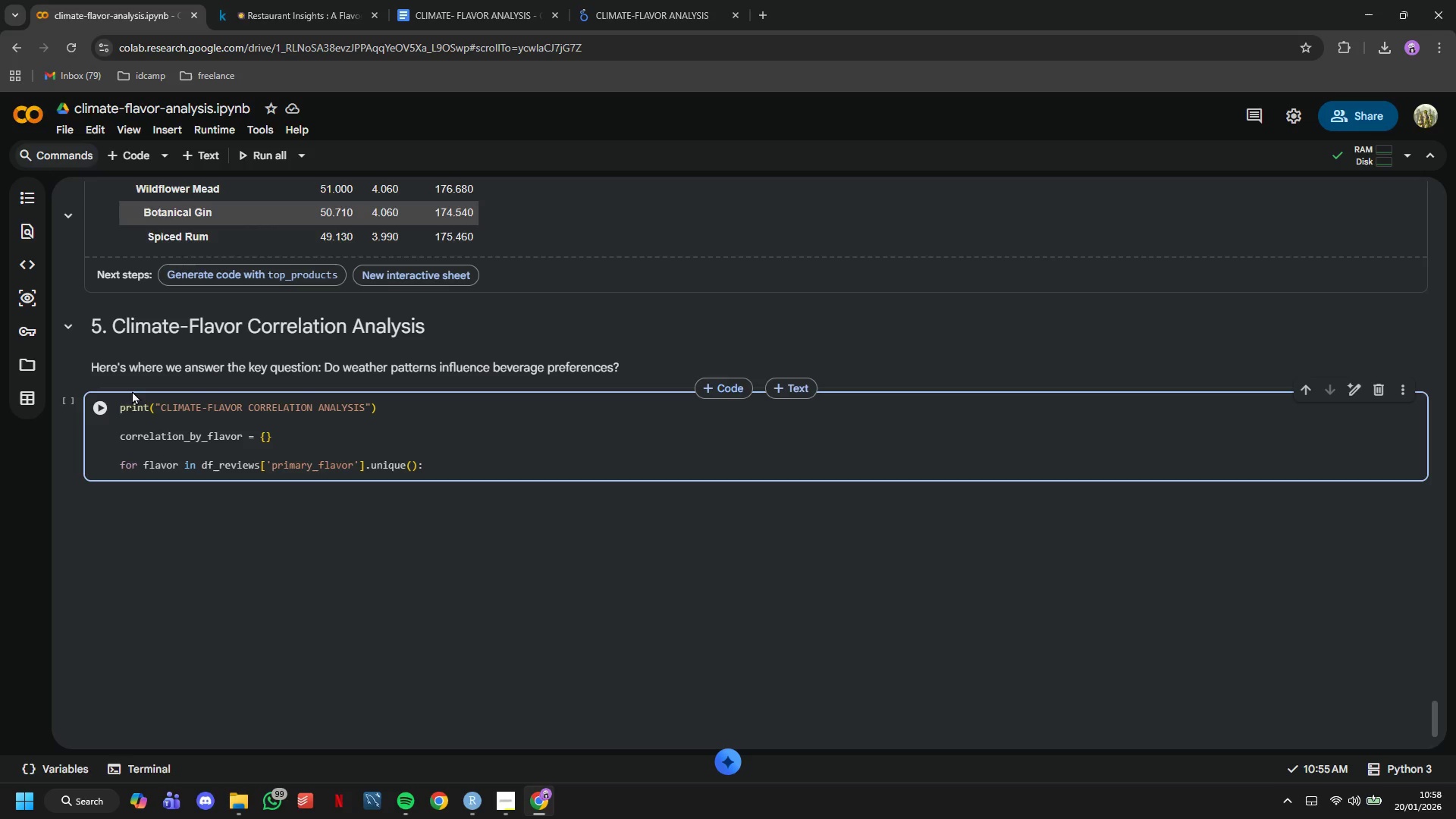 
key(Enter)
 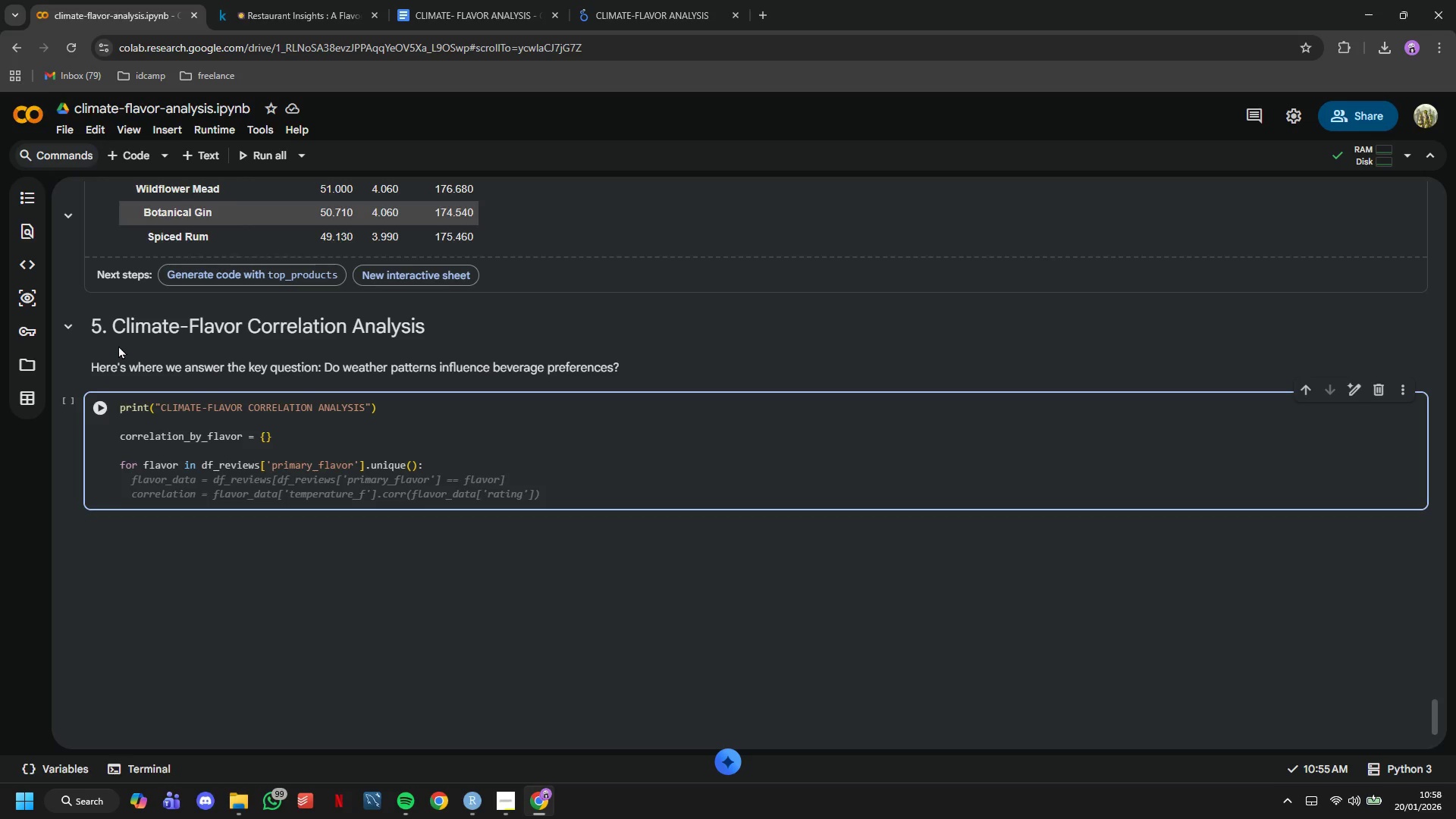 
type(if flavor != 'Uncategorized)
 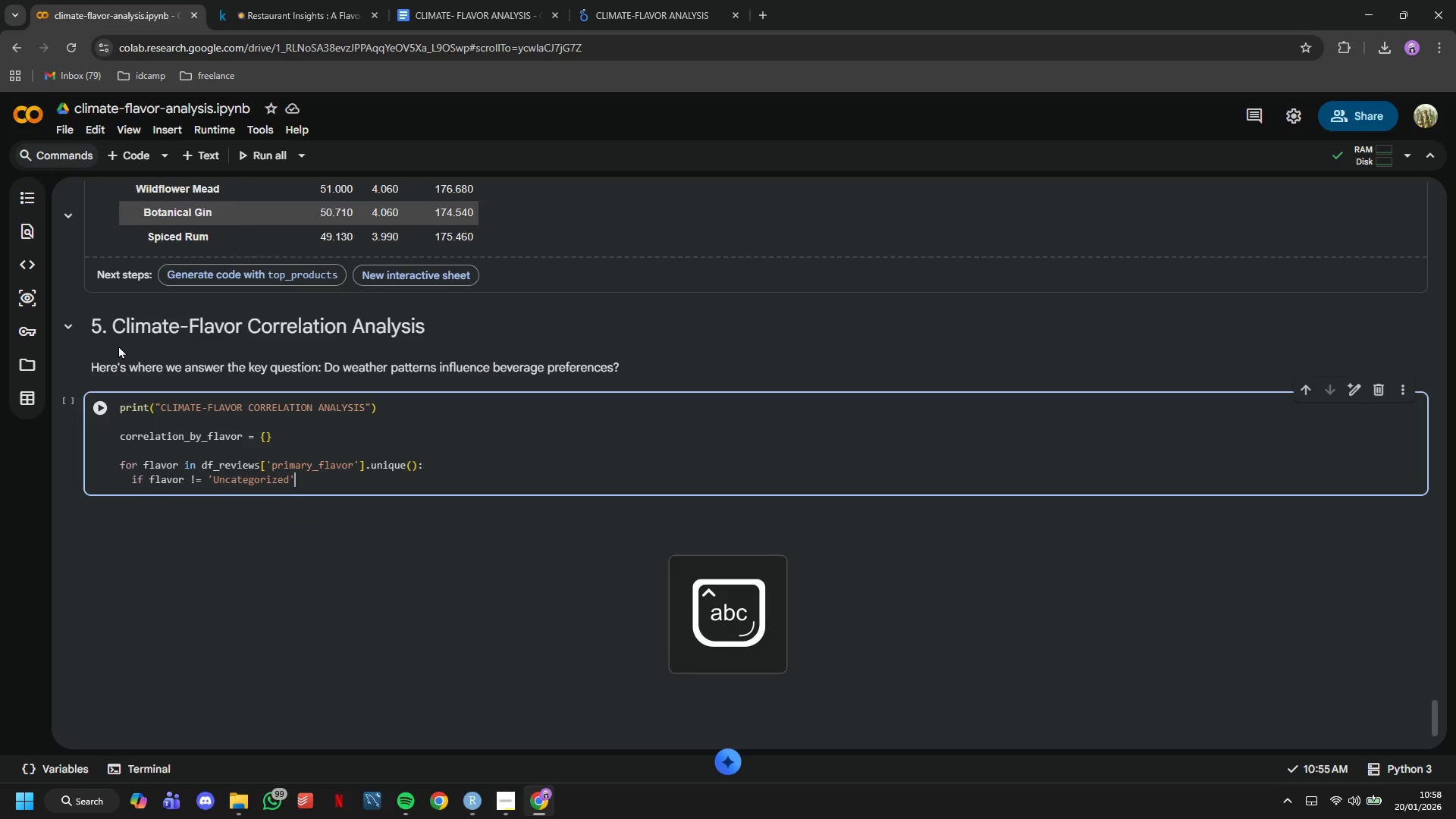 
 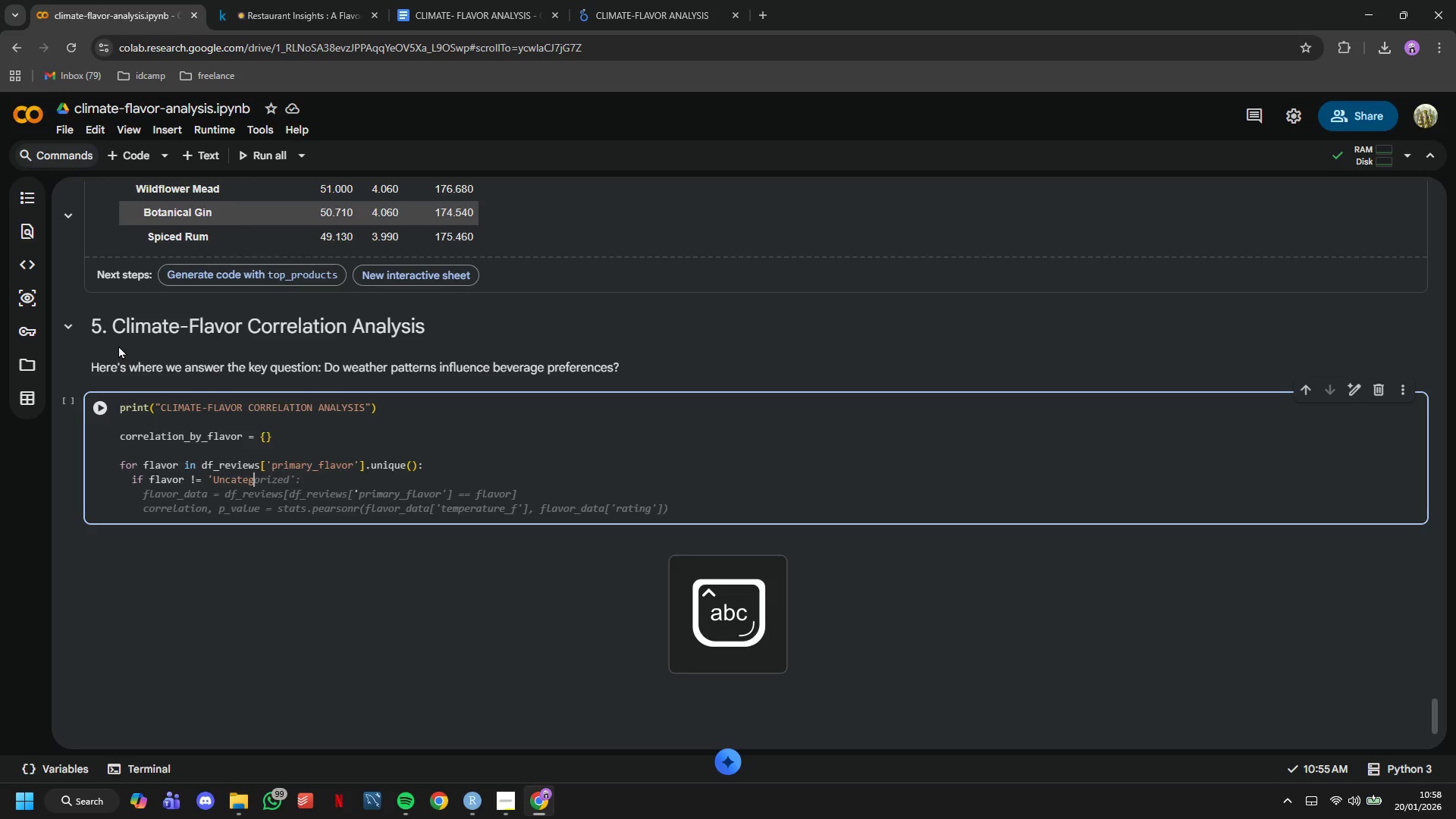 
key(ArrowRight)
 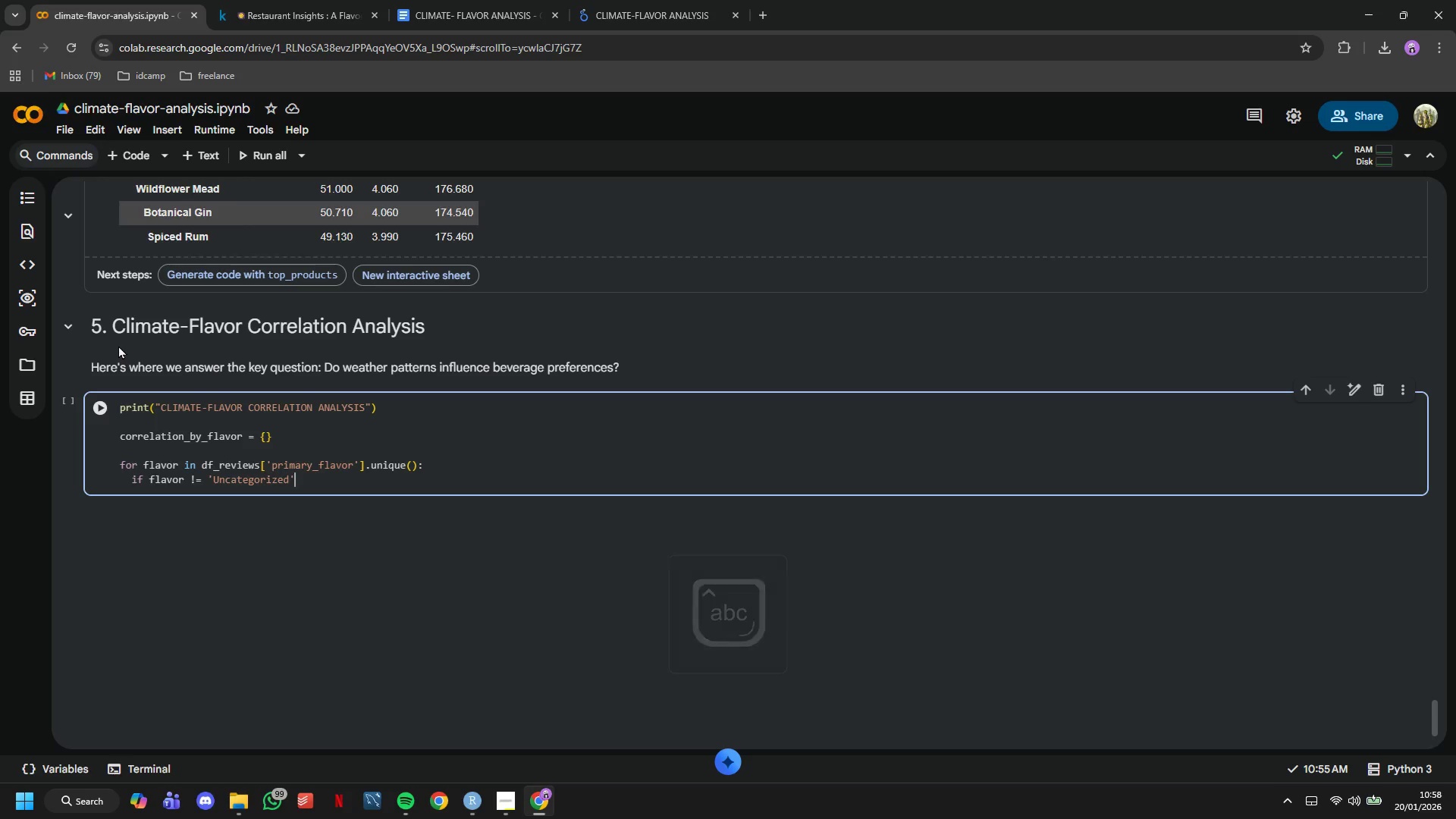 
key(Shift+Semicolon)
 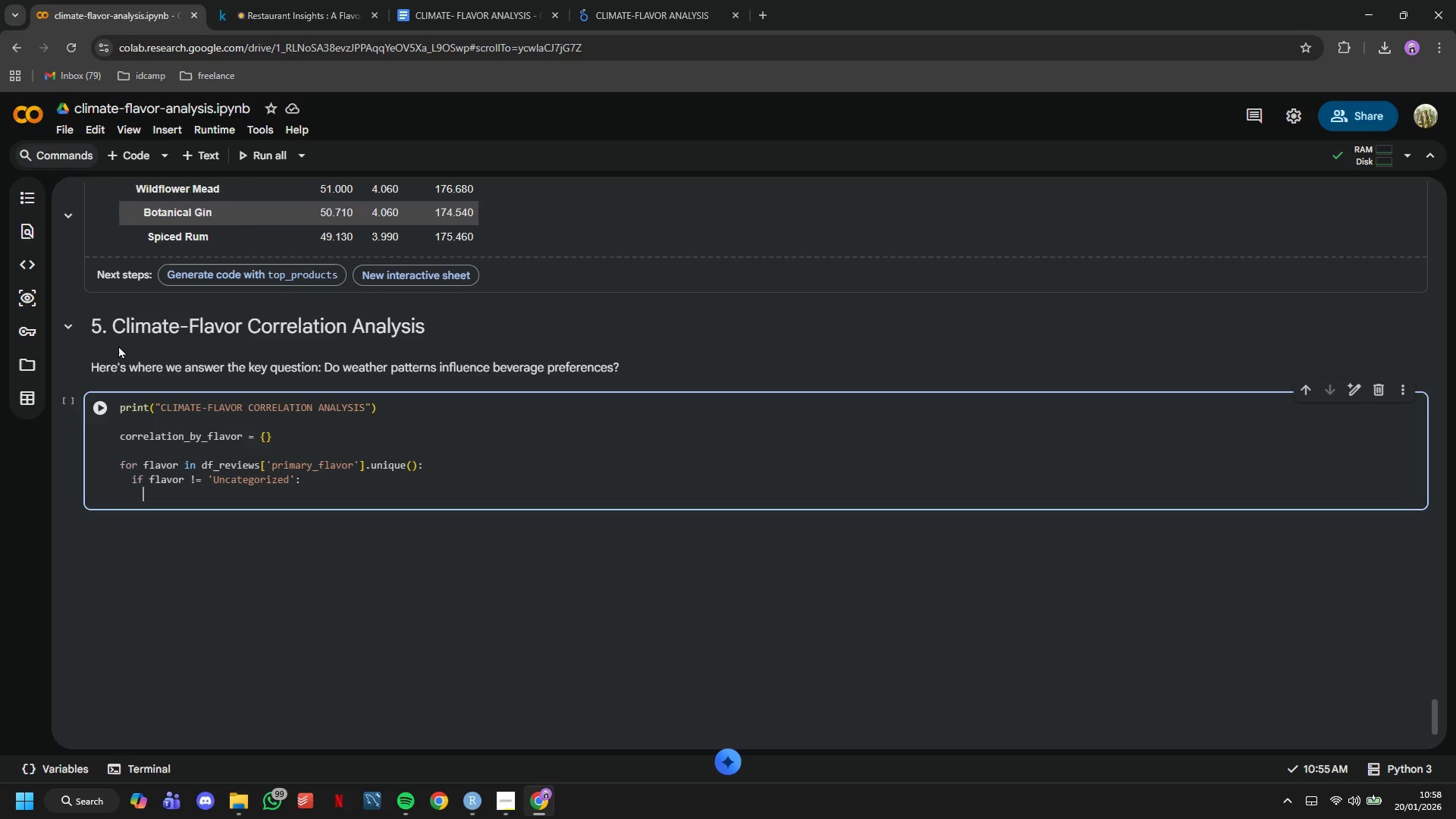 
key(Enter)
 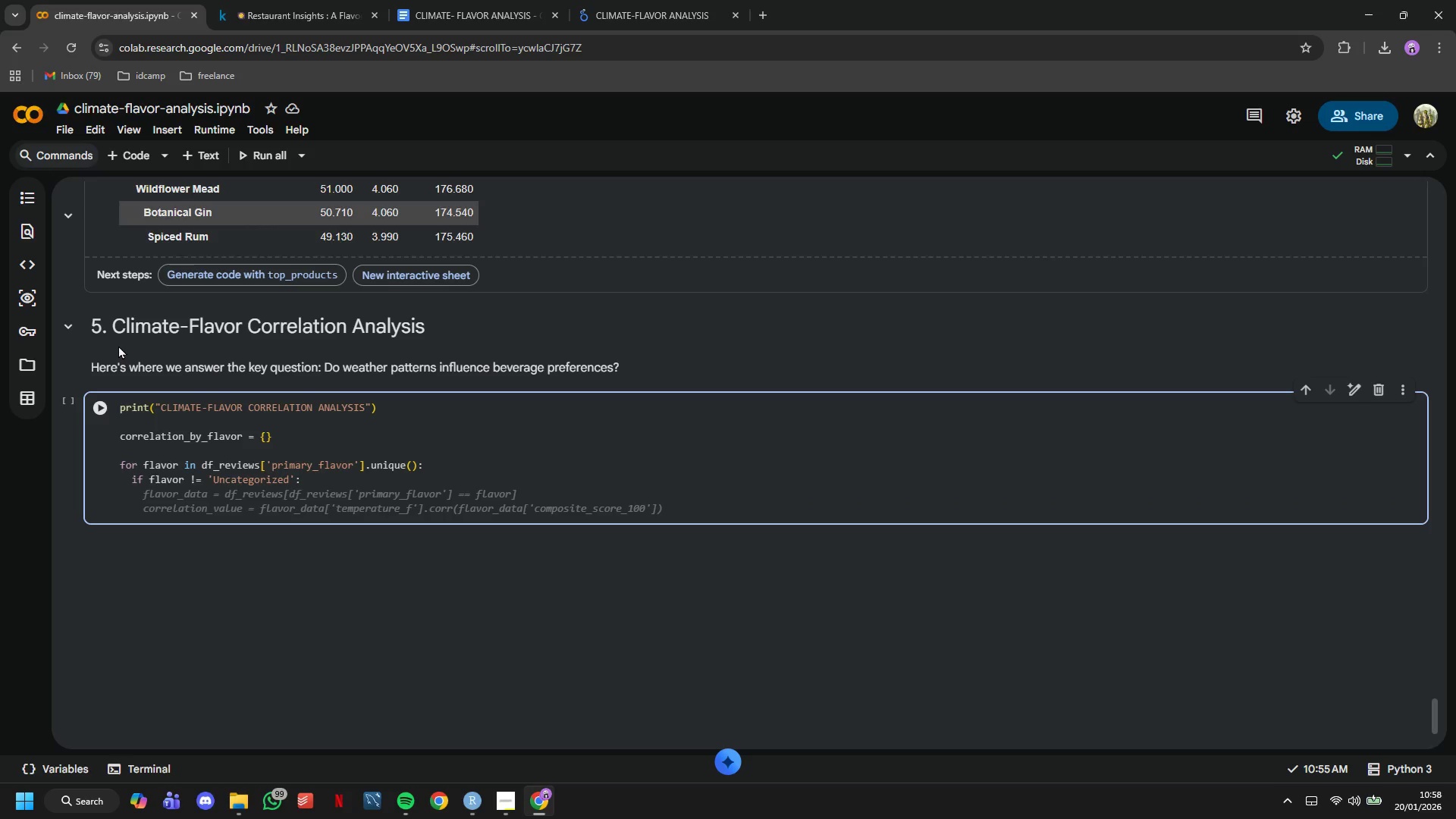 
type(flo)
key(Backspace)
type(a)
 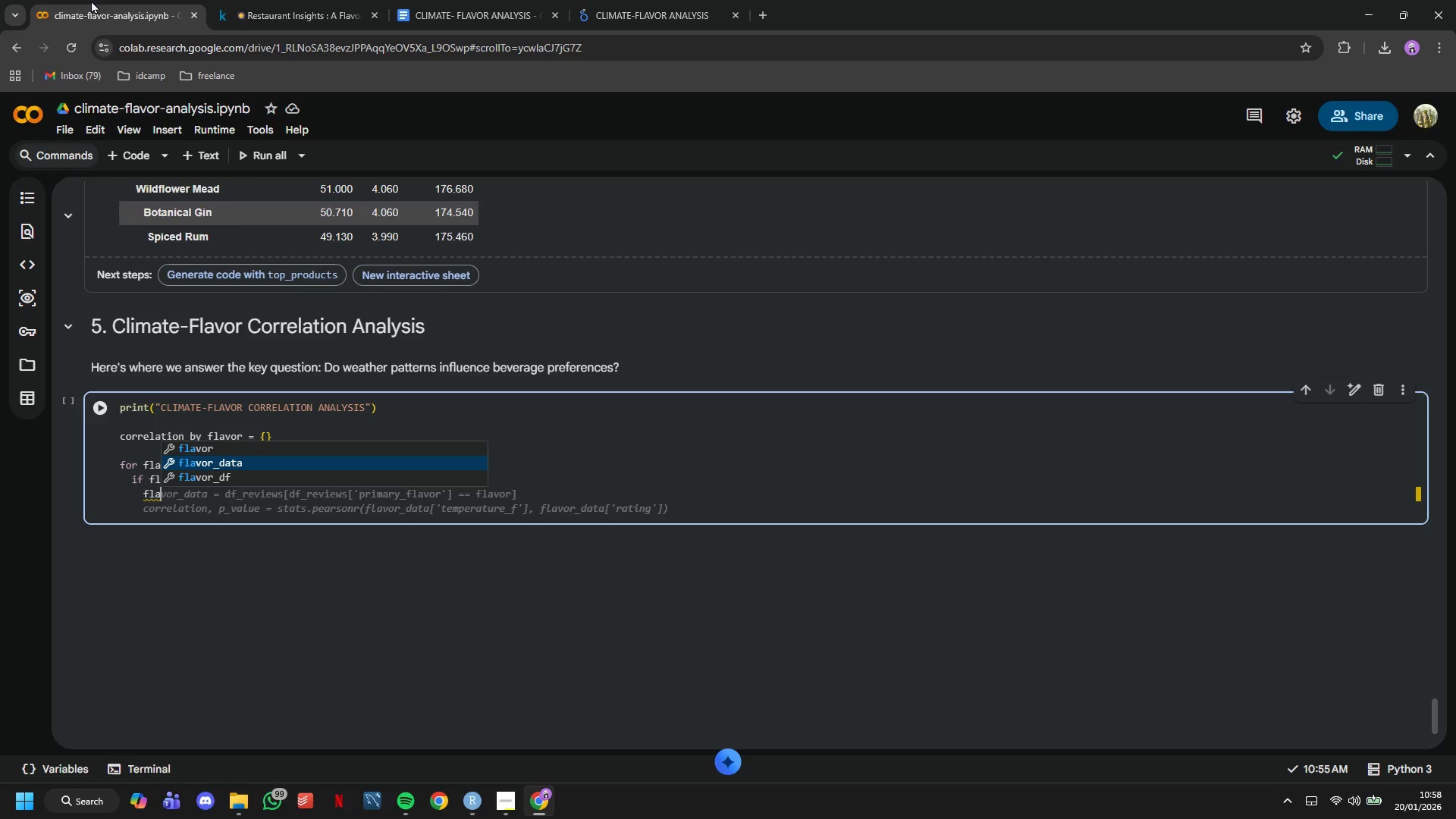 
type(vor_df = df_reviews)
 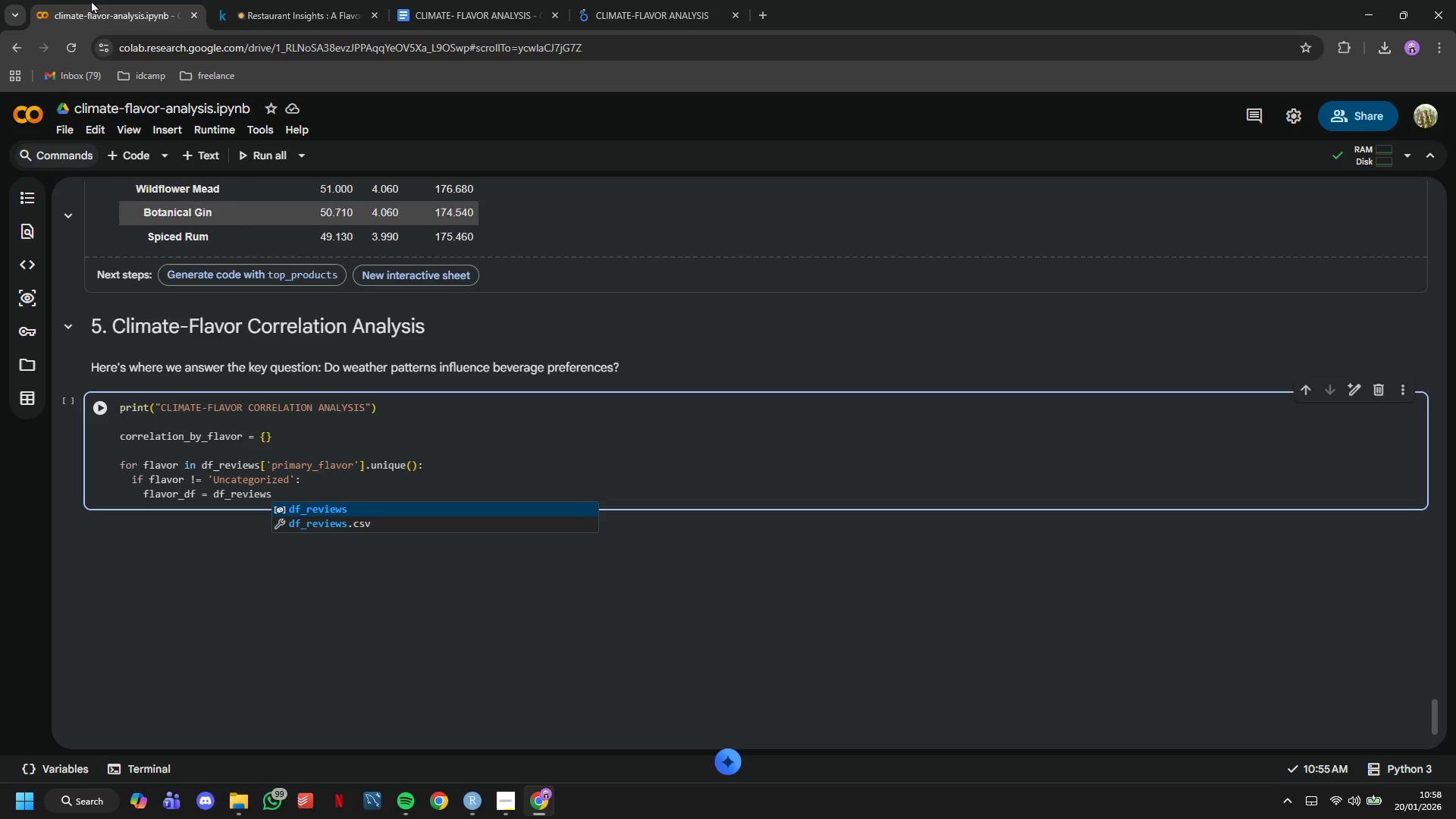 
type([df_reviews[df-reviews['primary_flavor)
 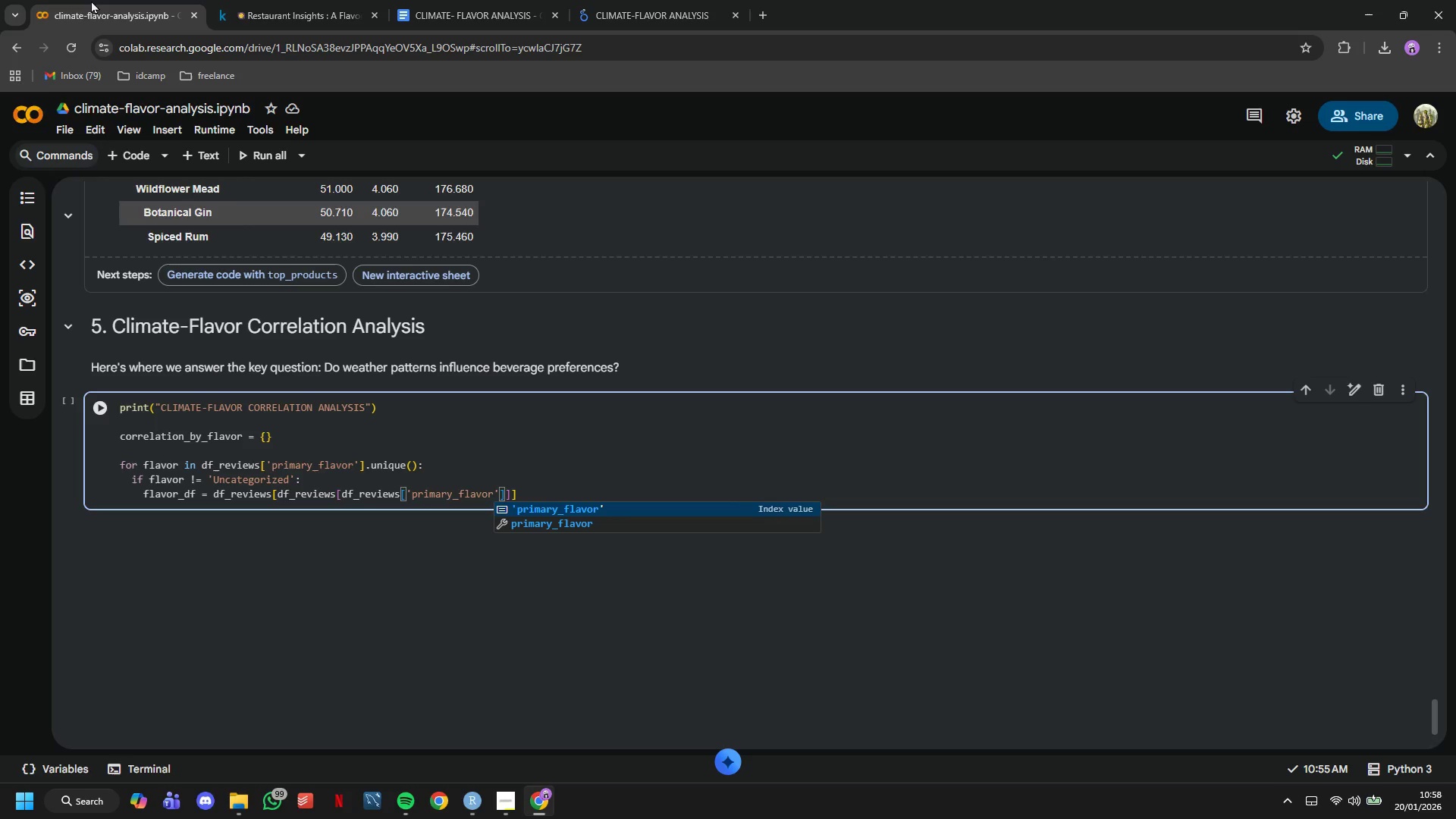 
key(ArrowRight)
 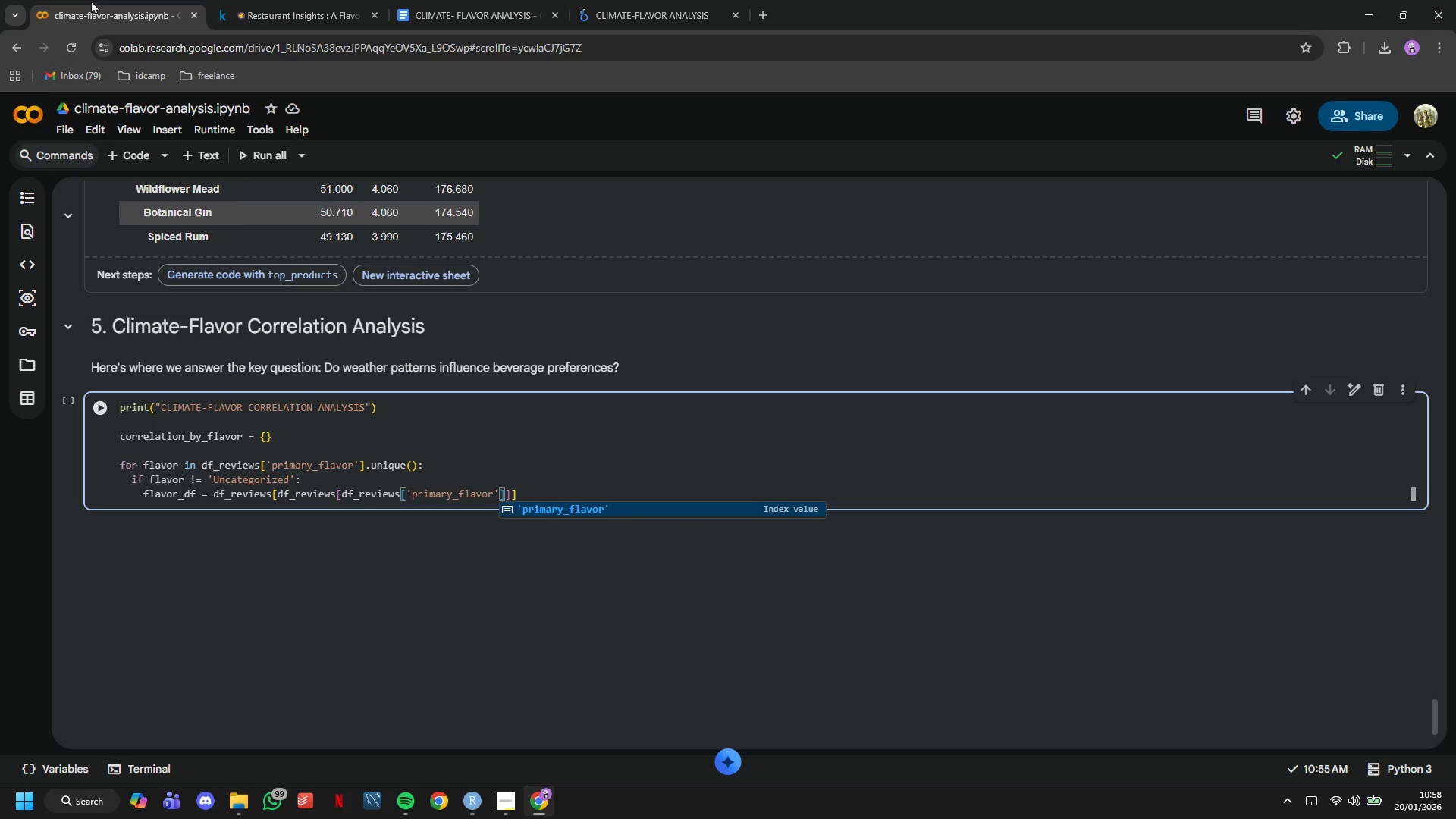 
key(ArrowRight)
 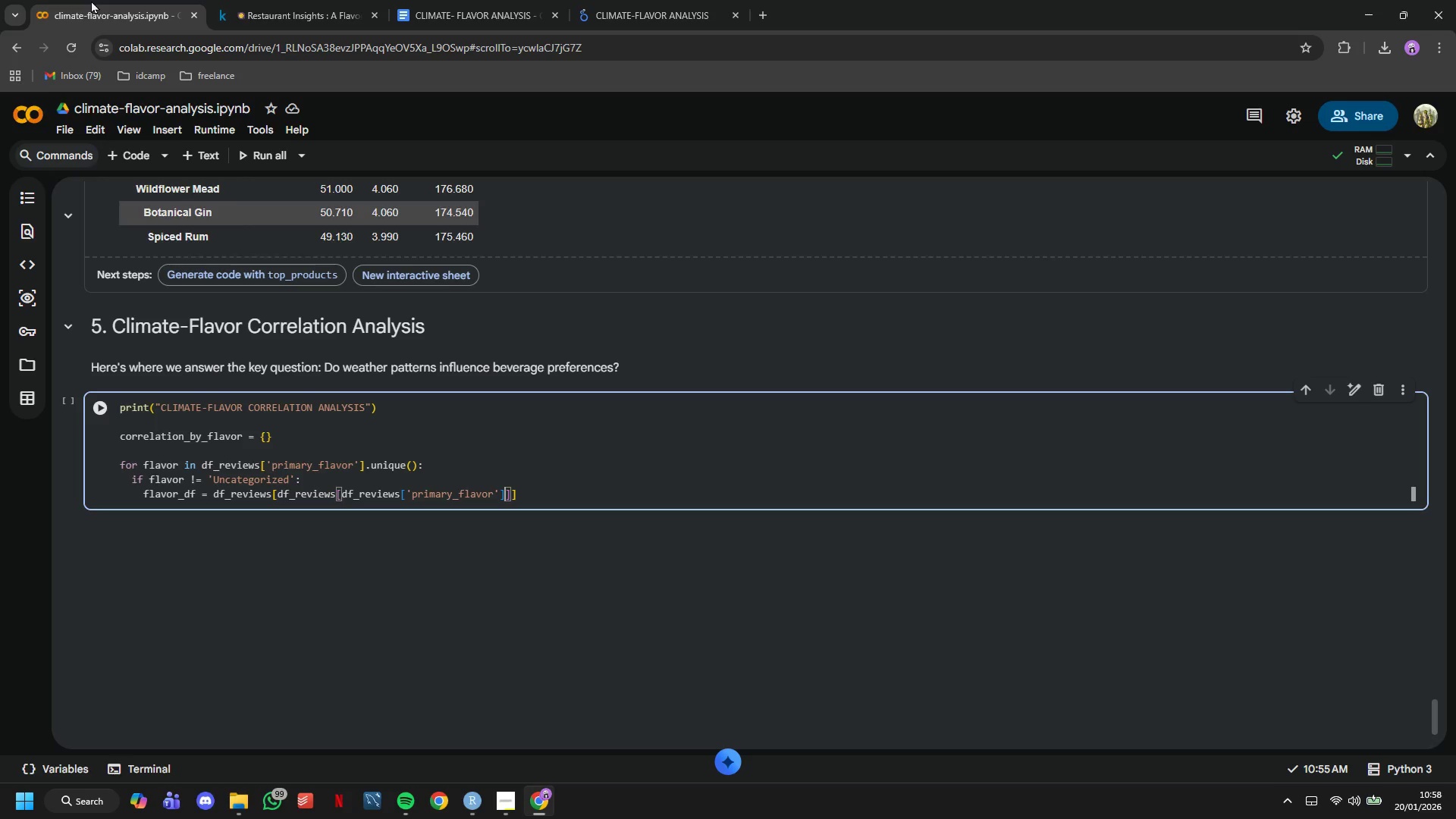 
hold_key(key=ArrowLeft, duration=1.51)
 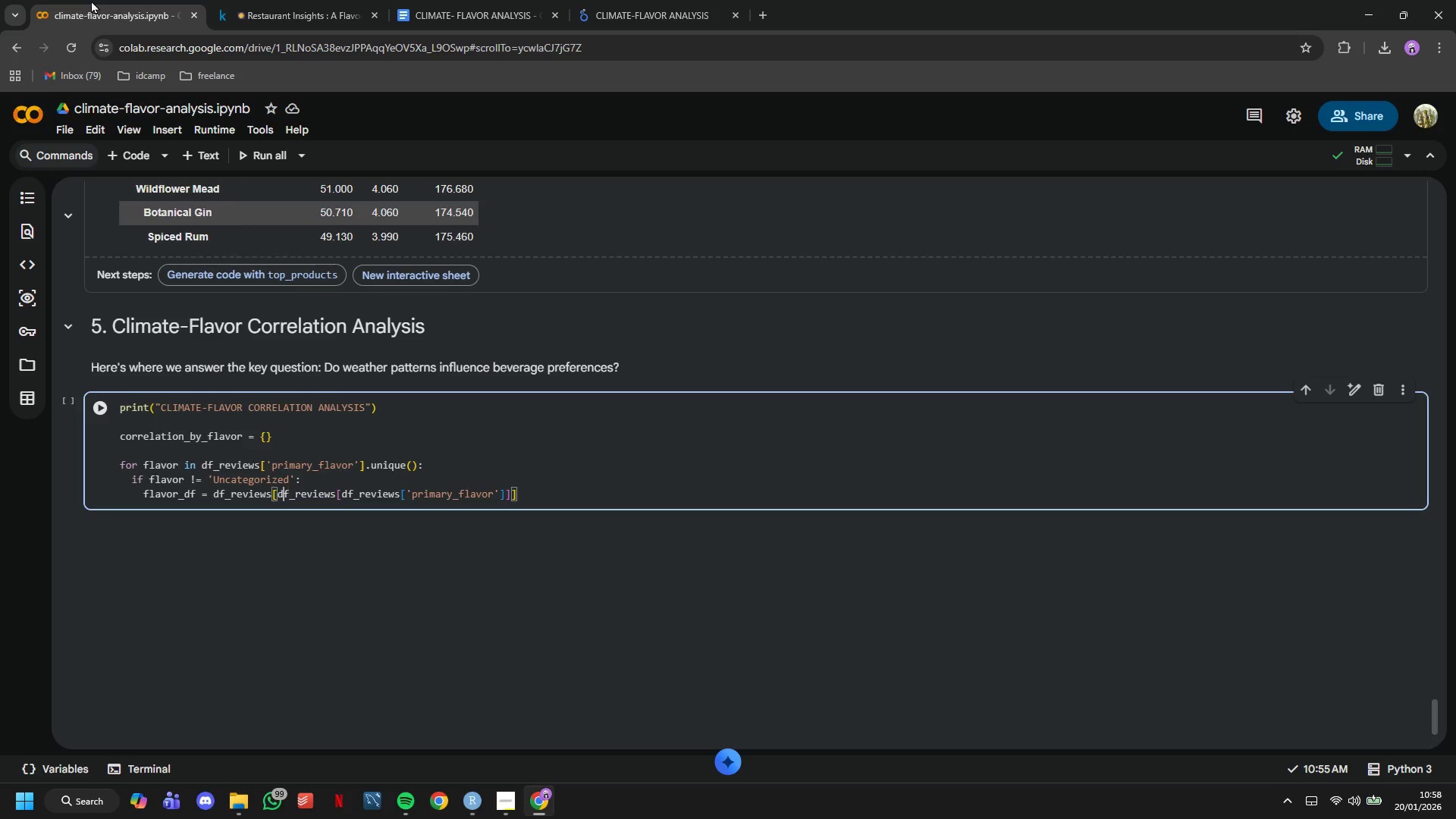 
key(ArrowLeft)
 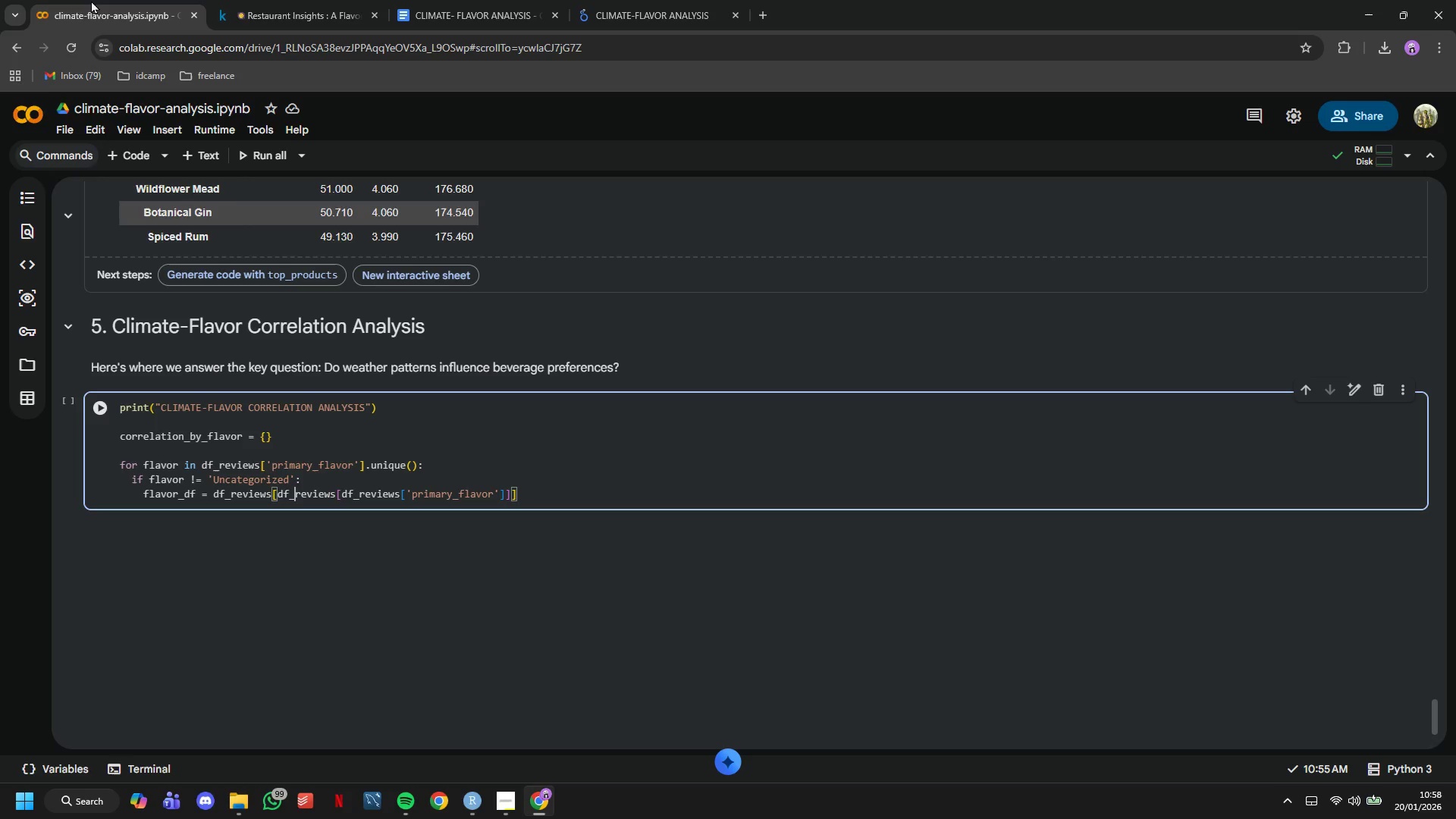 
key(ArrowLeft)
 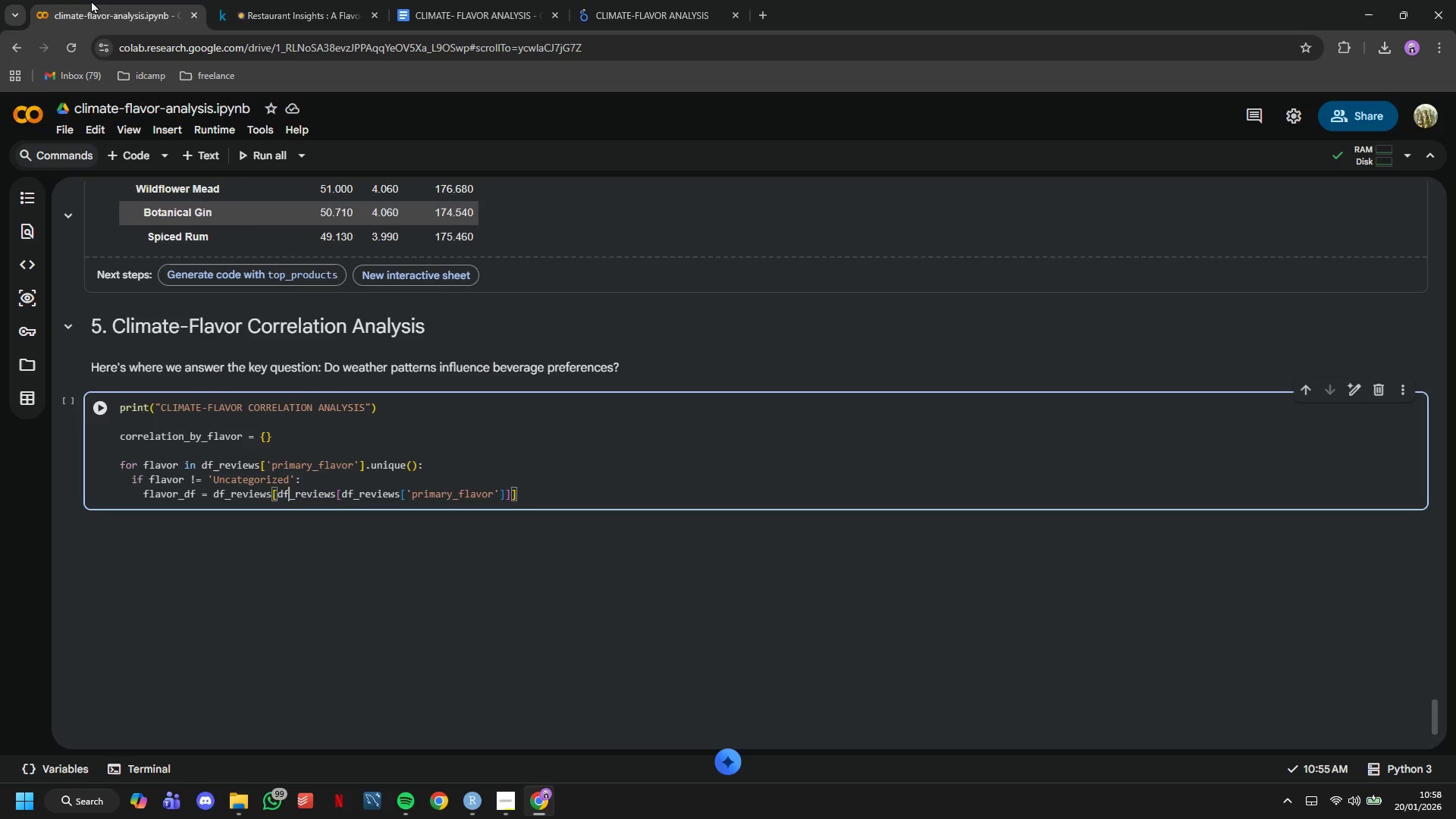 
key(ArrowLeft)
 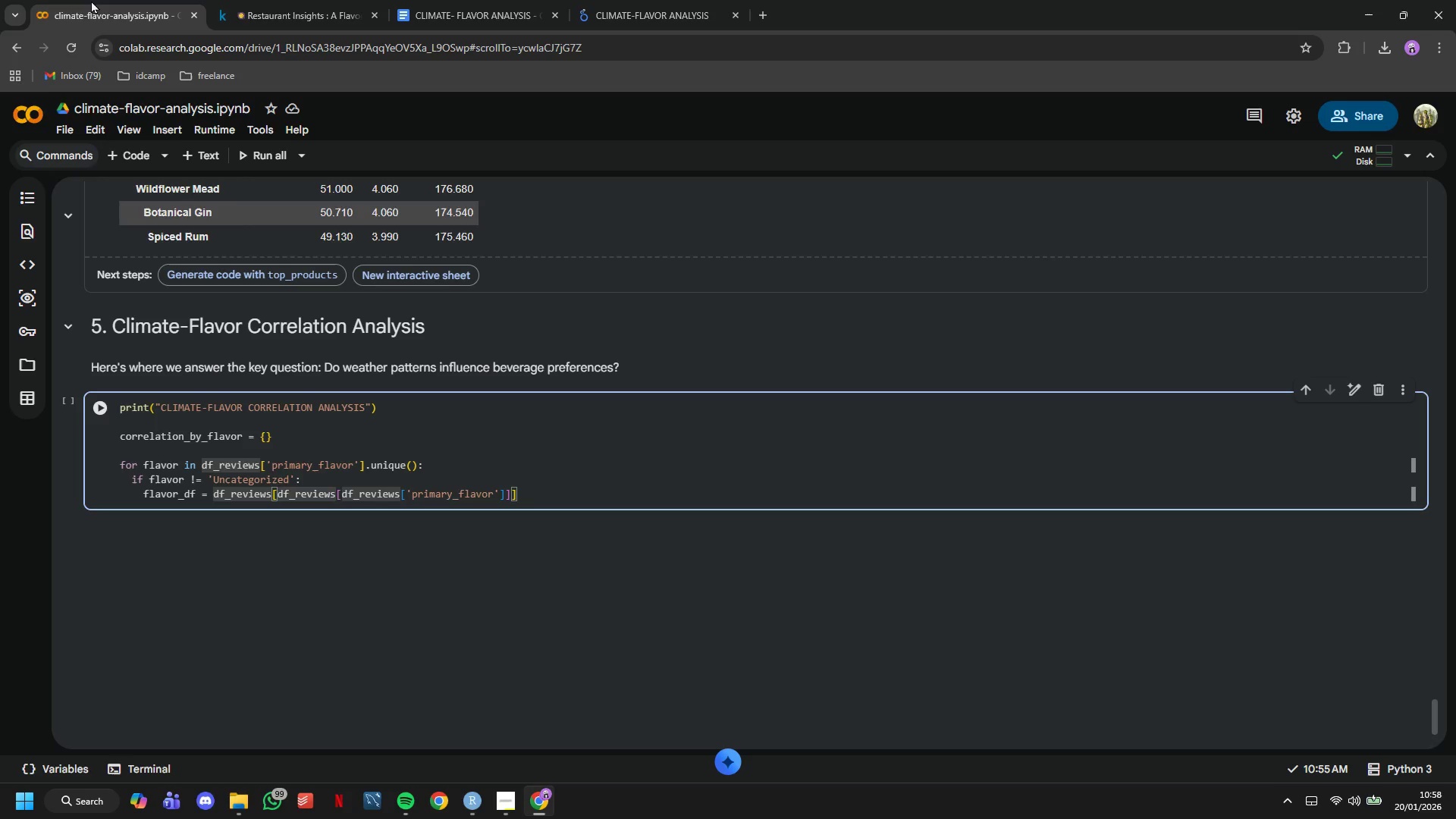 
key(ArrowLeft)
 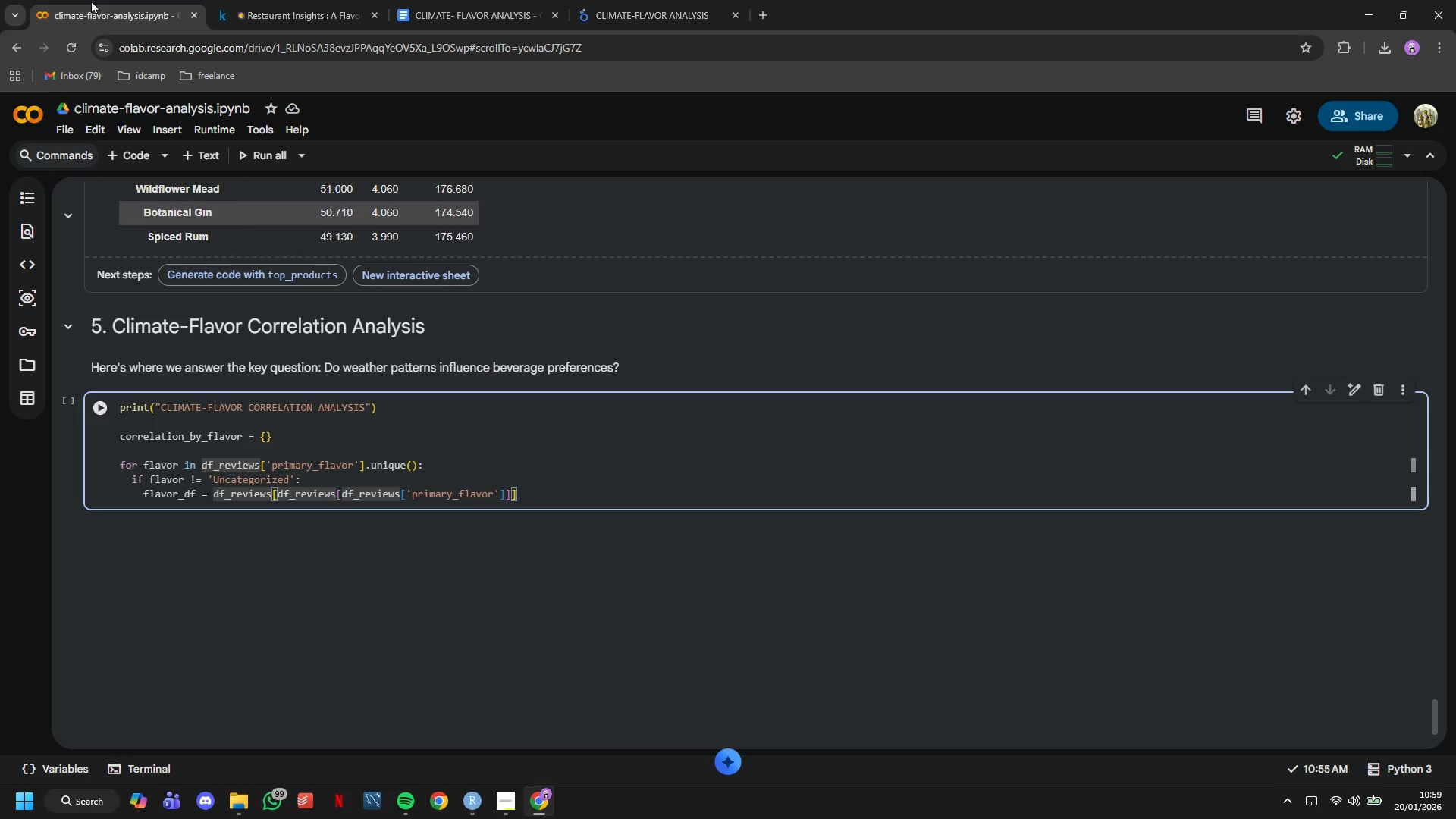 
hold_key(key=Backspace, duration=0.72)
 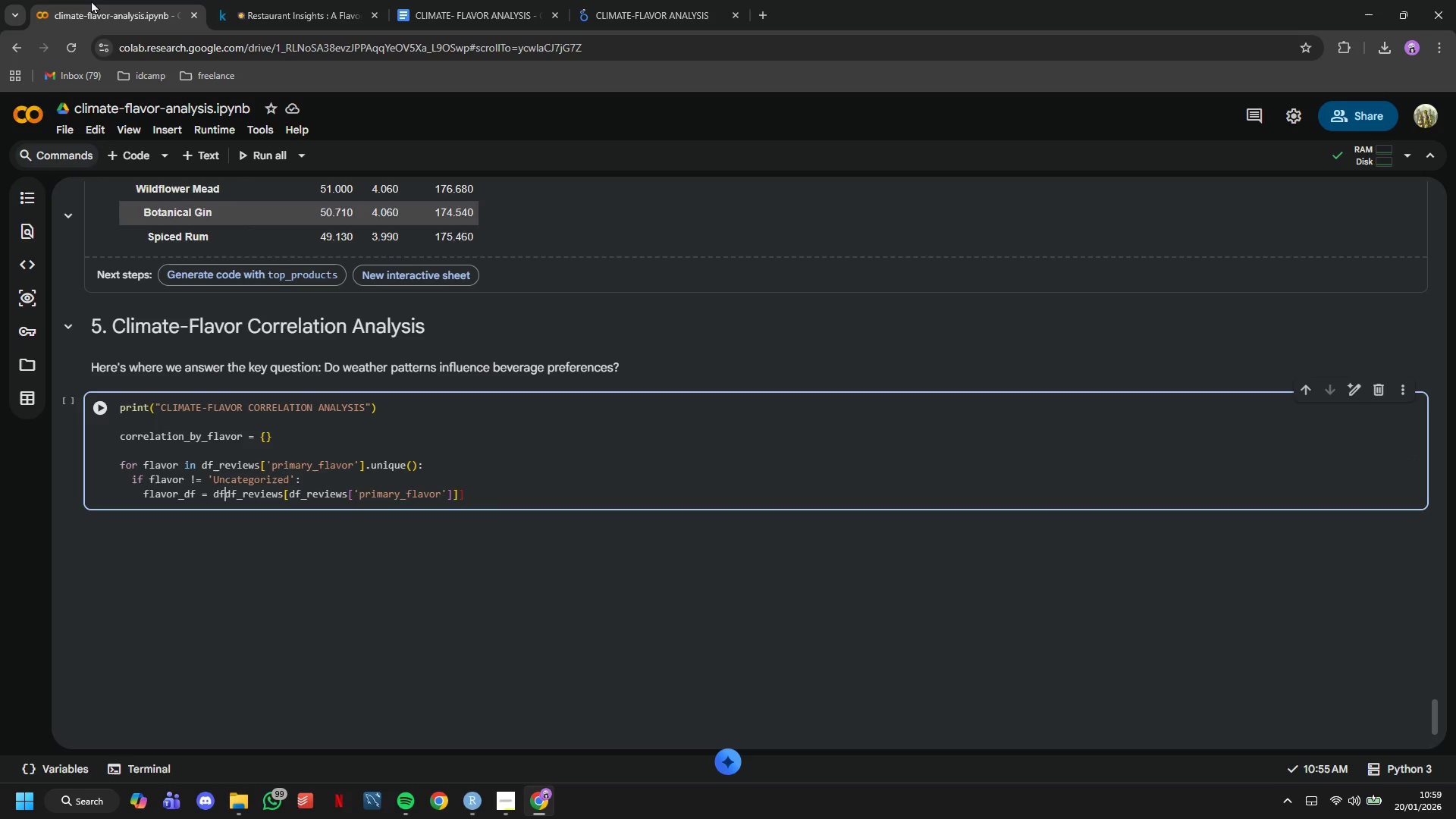 
key(Backspace)
 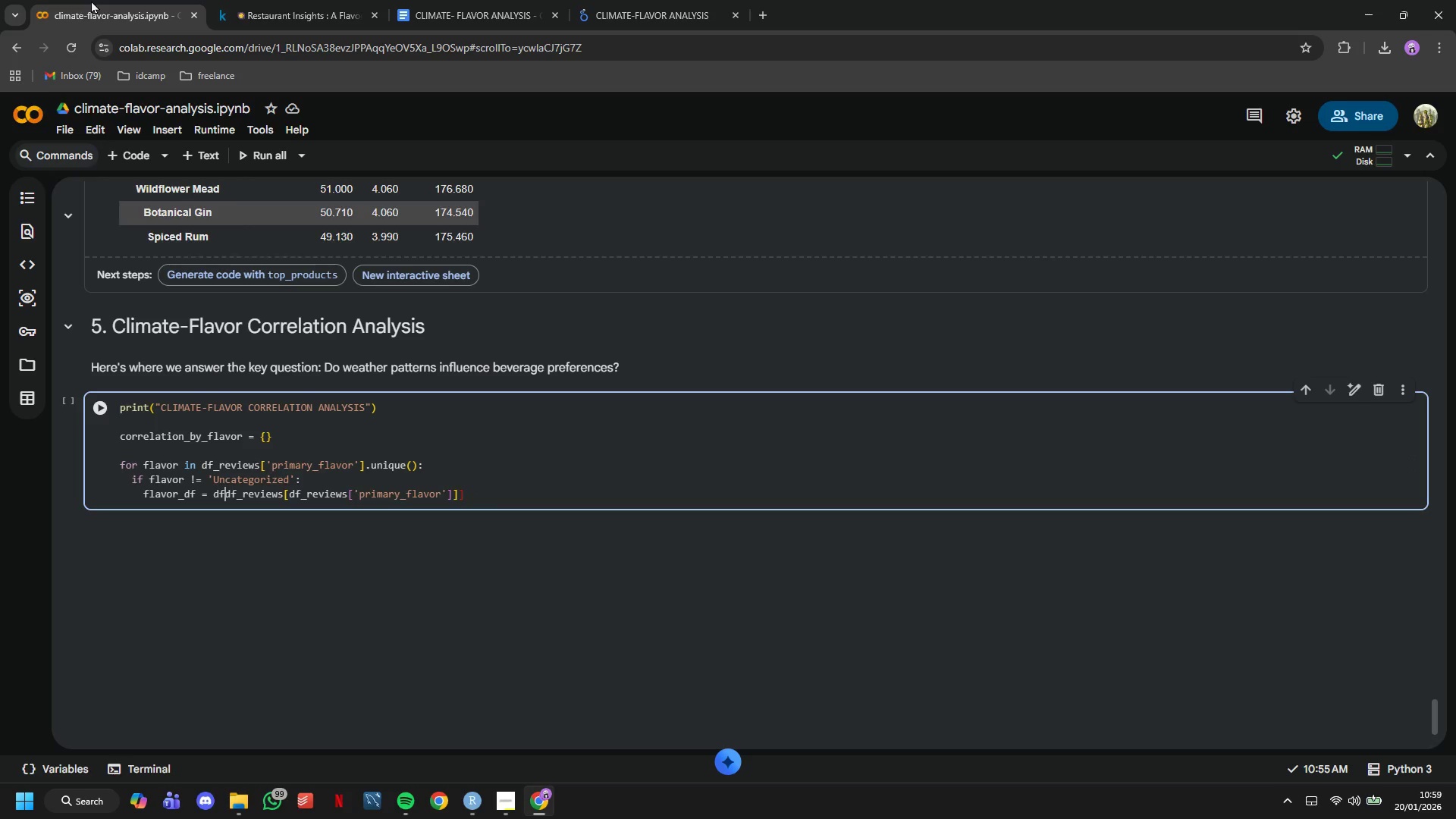 
key(Backspace)
 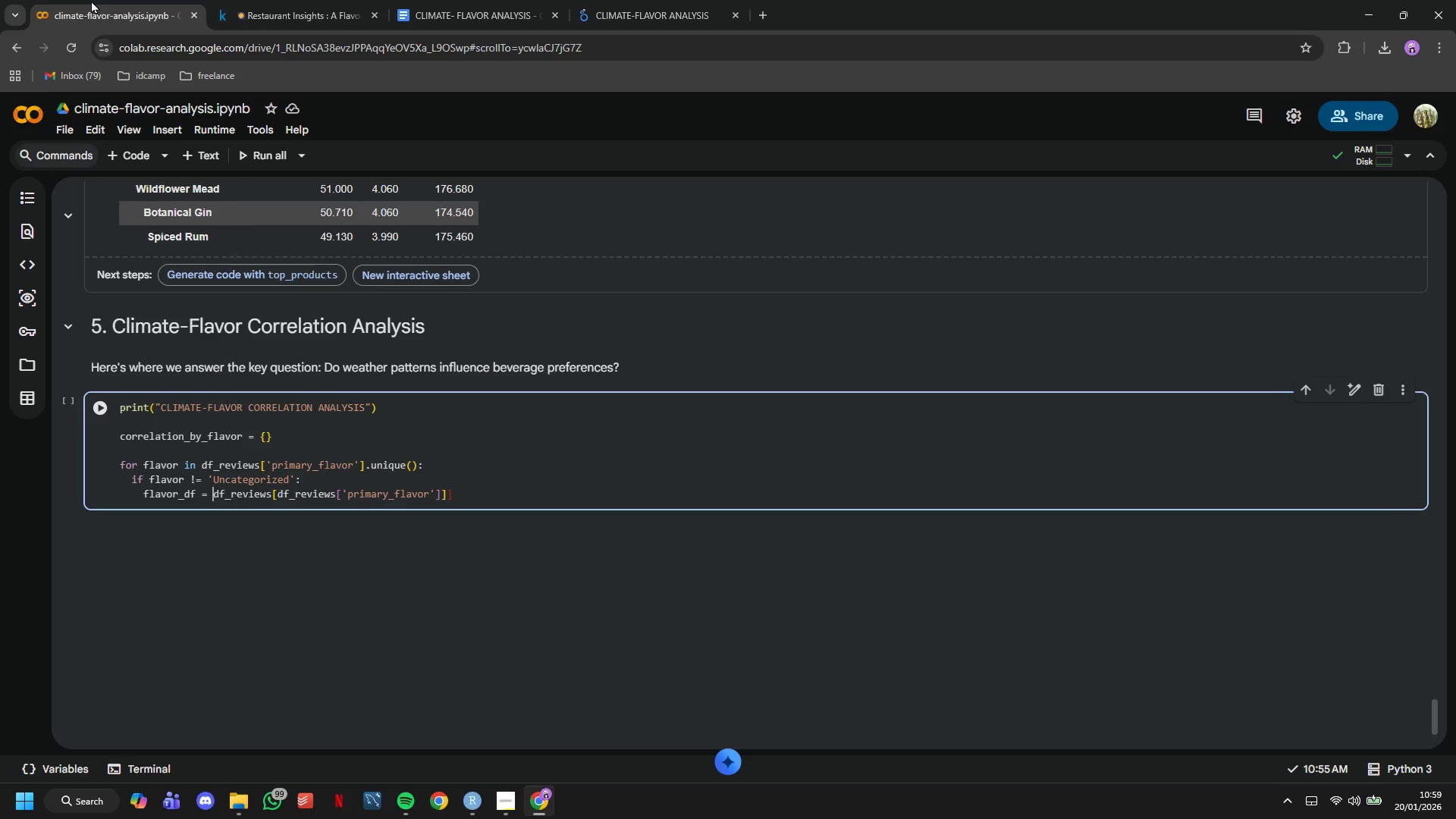 
key(Backspace)
 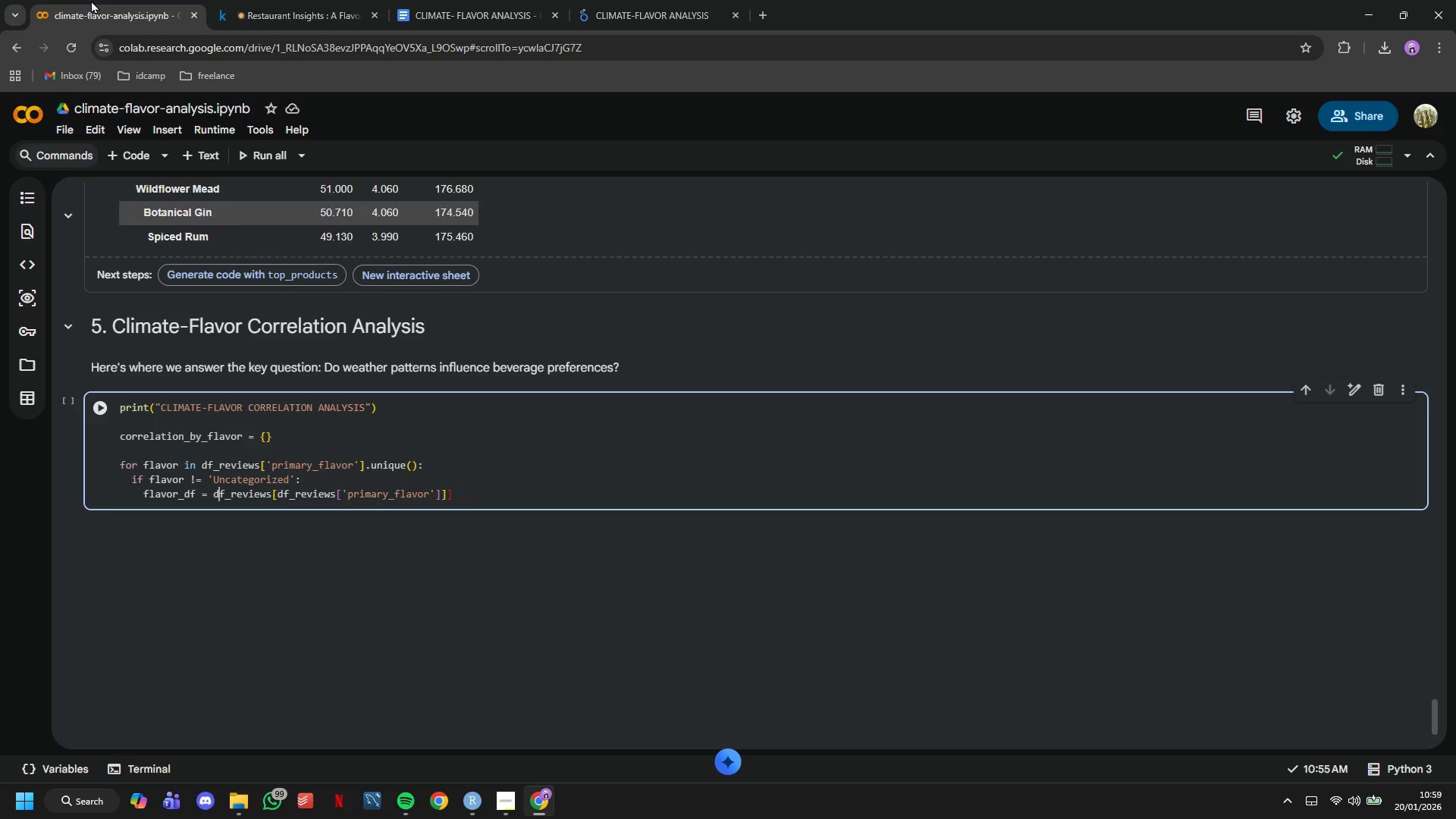 
hold_key(key=ArrowRight, duration=1.5)
 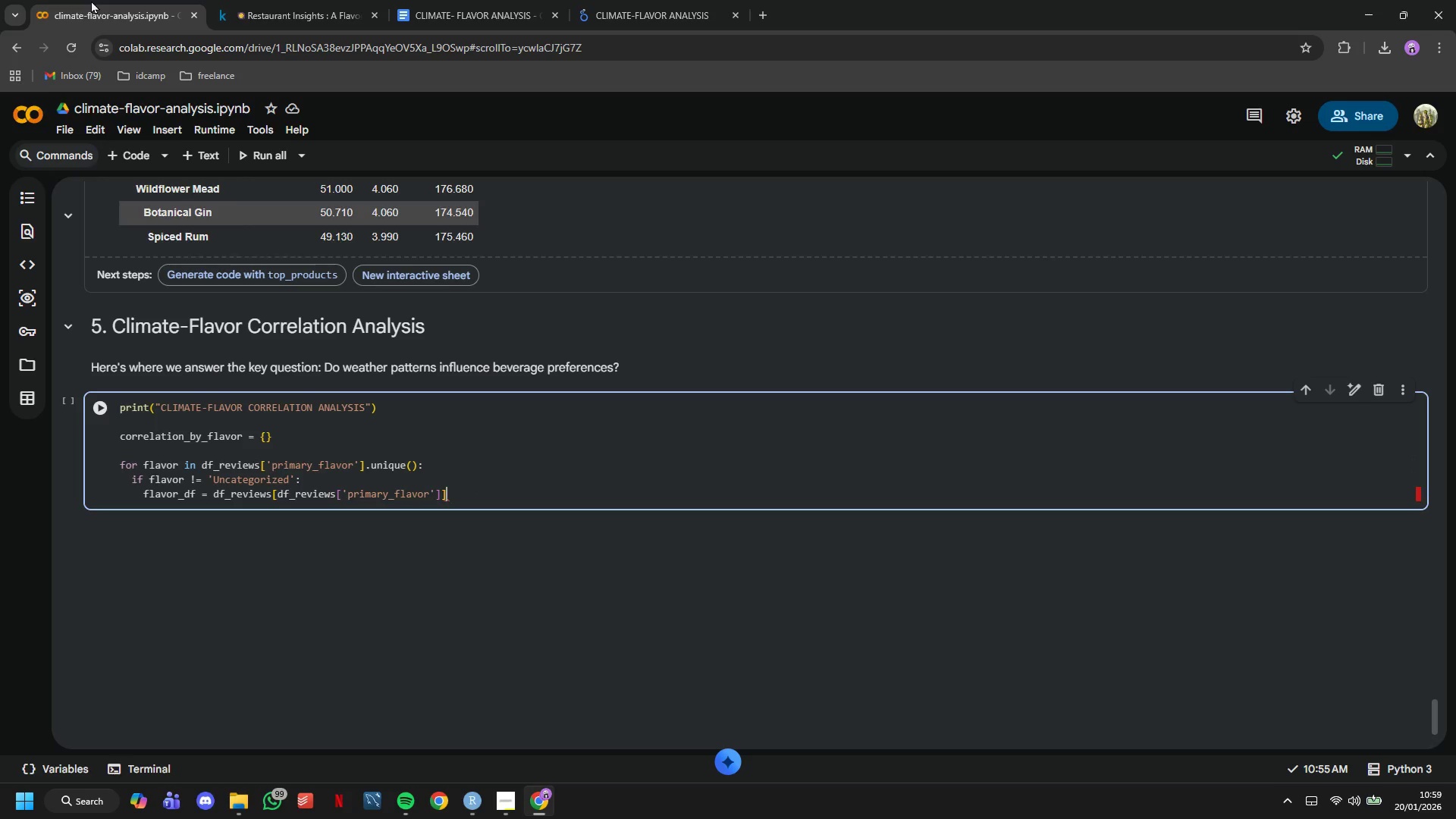 
key(ArrowRight)
 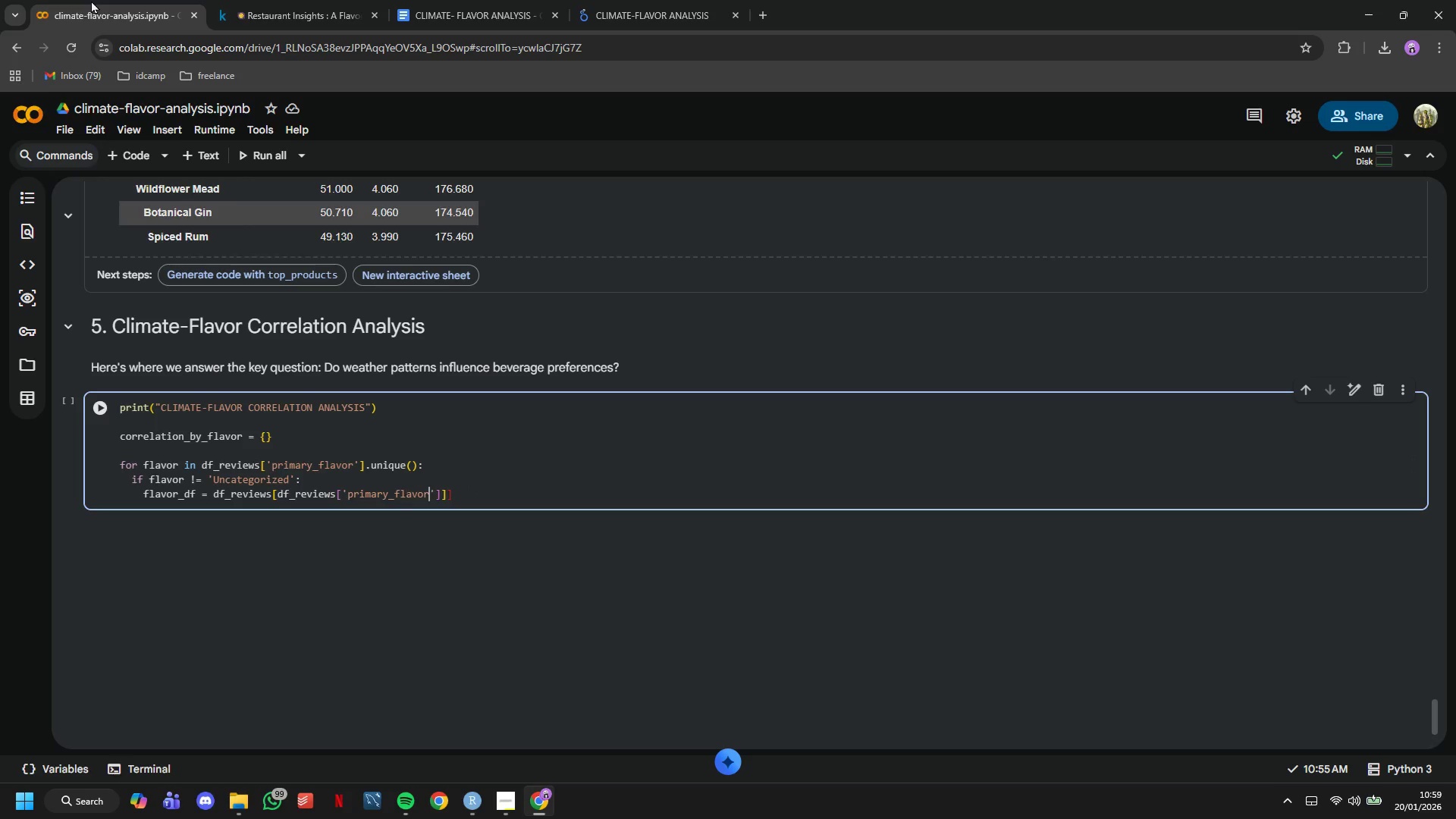 
key(ArrowRight)
 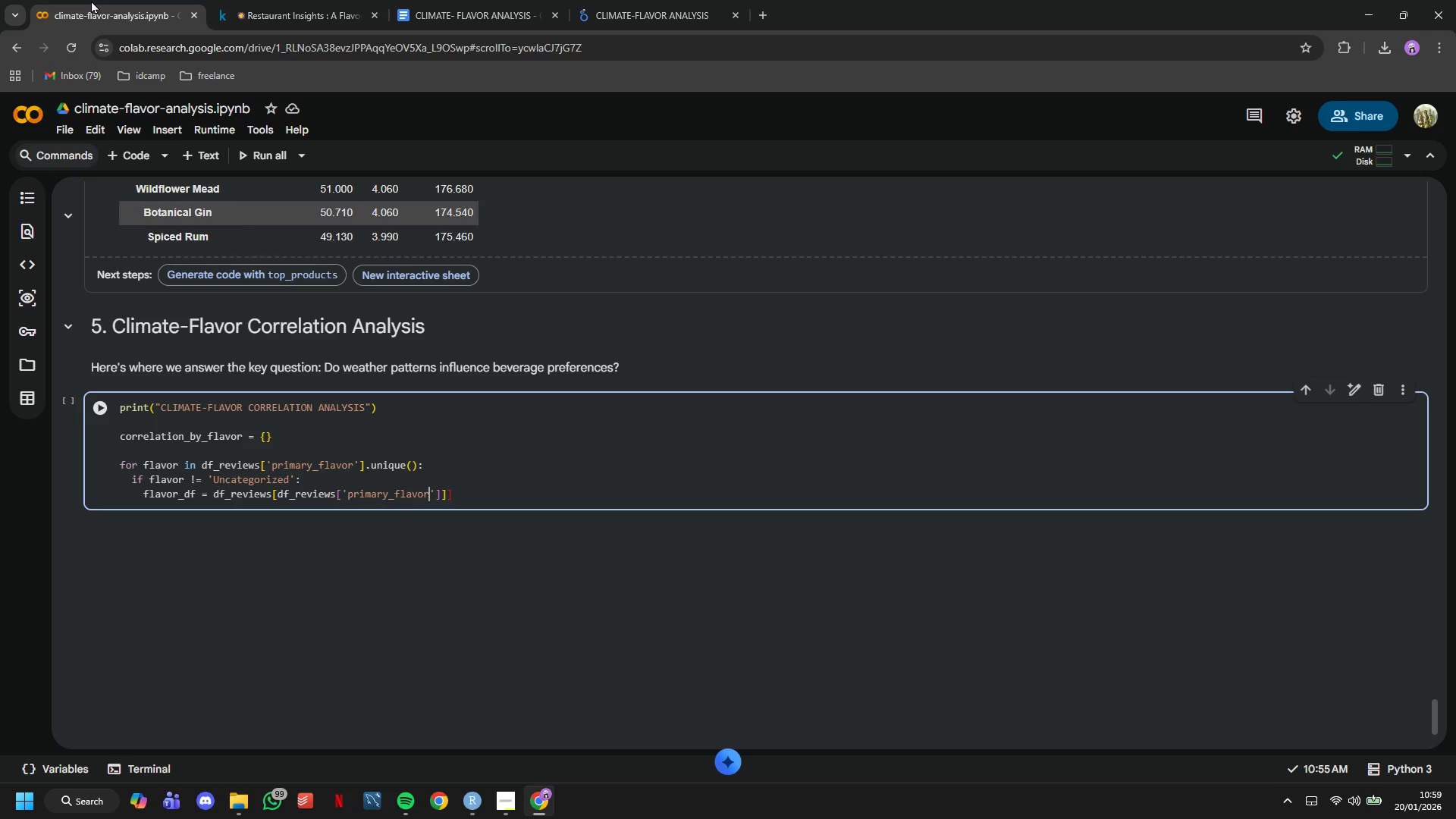 
key(ArrowRight)
 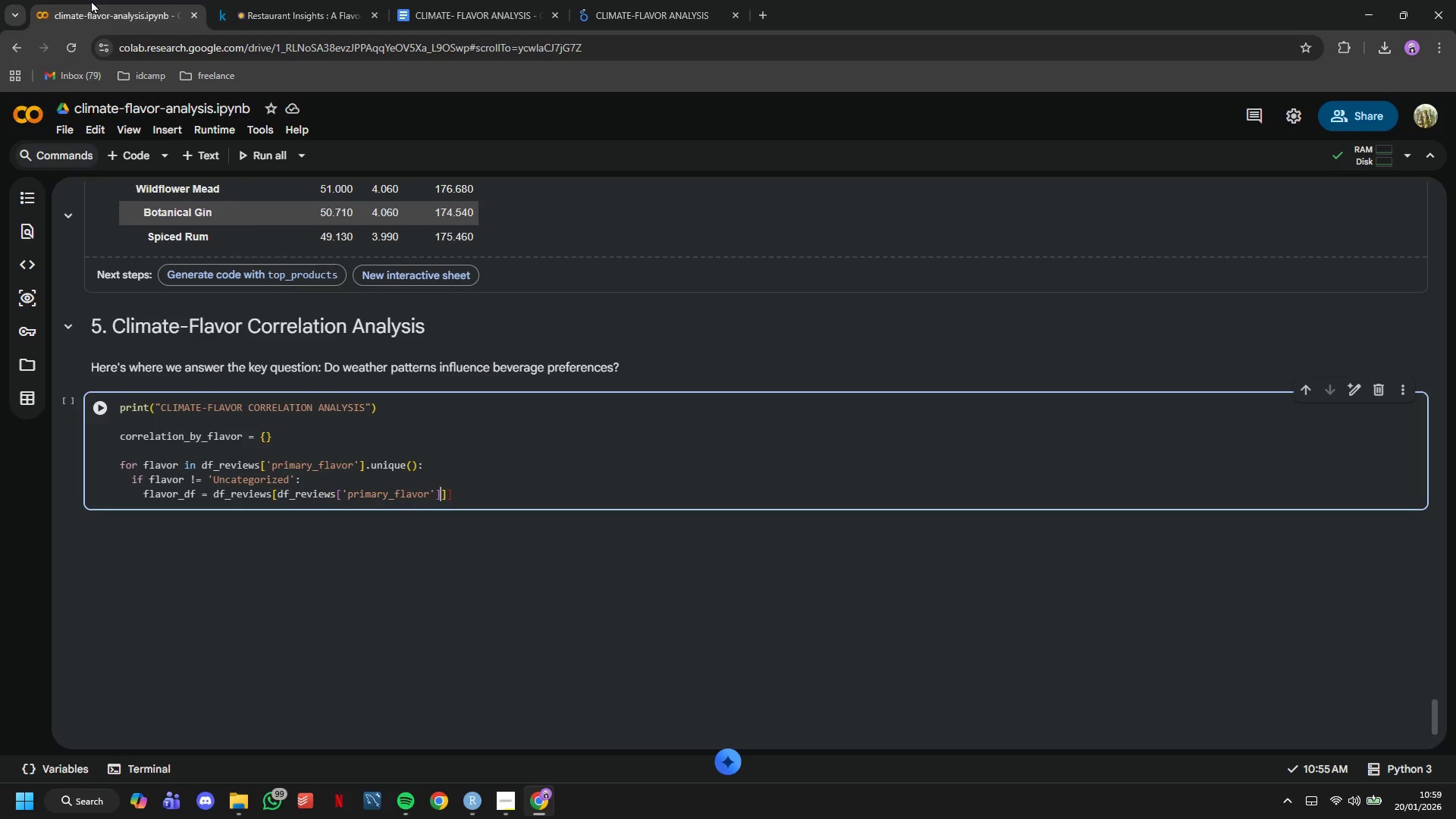 
key(ArrowRight)
 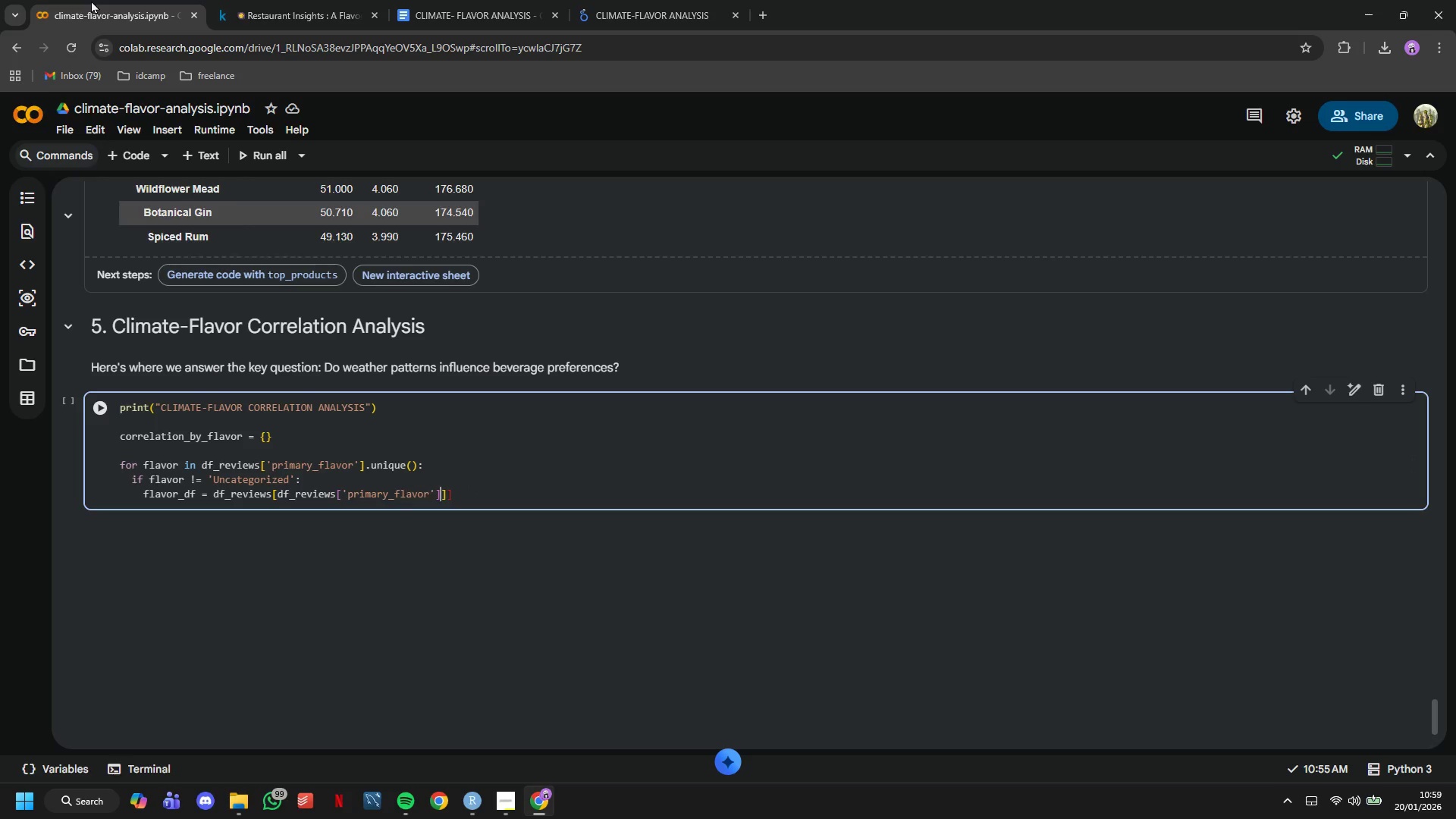 
key(ArrowRight)
 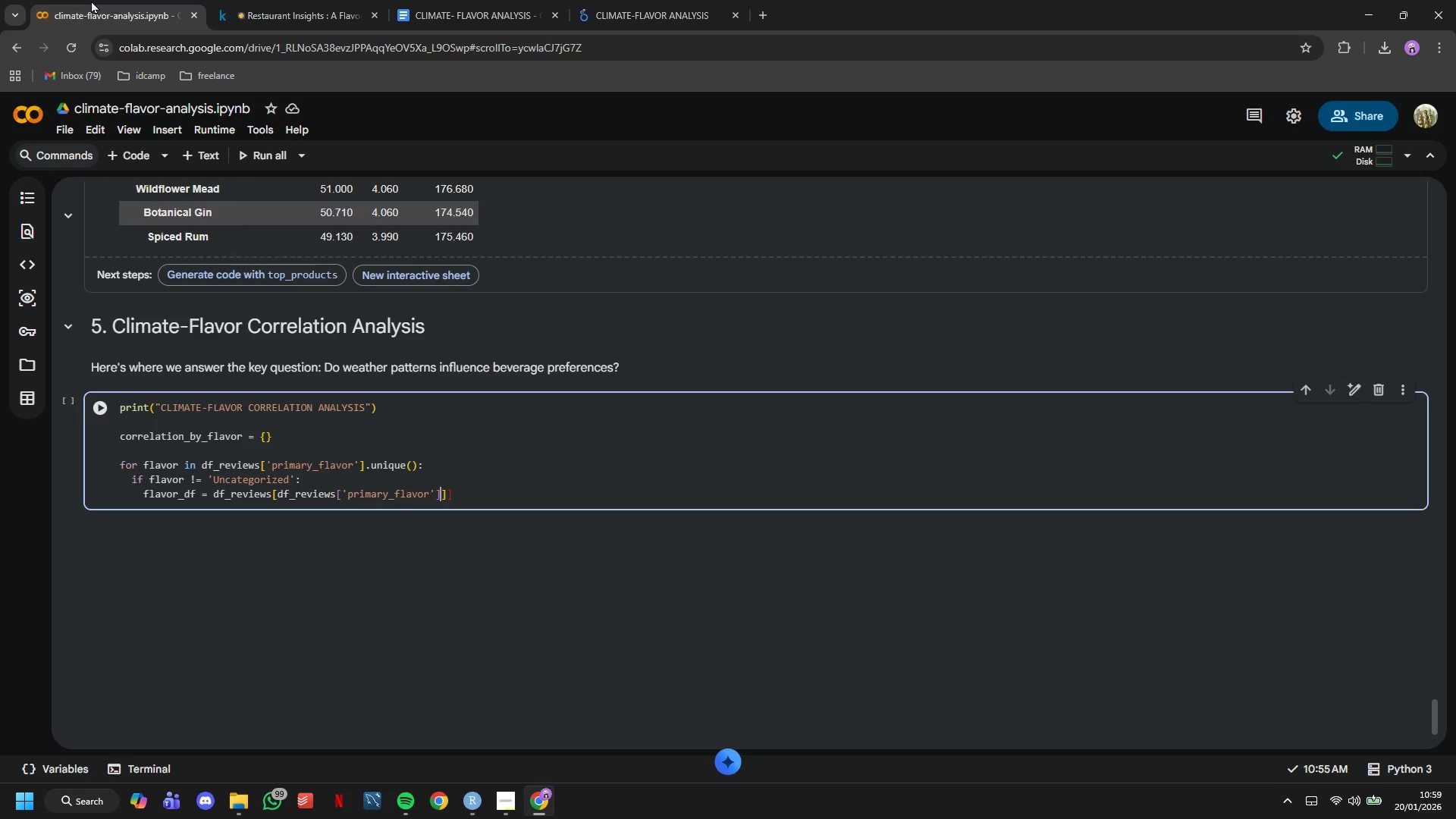 
key(ArrowRight)
 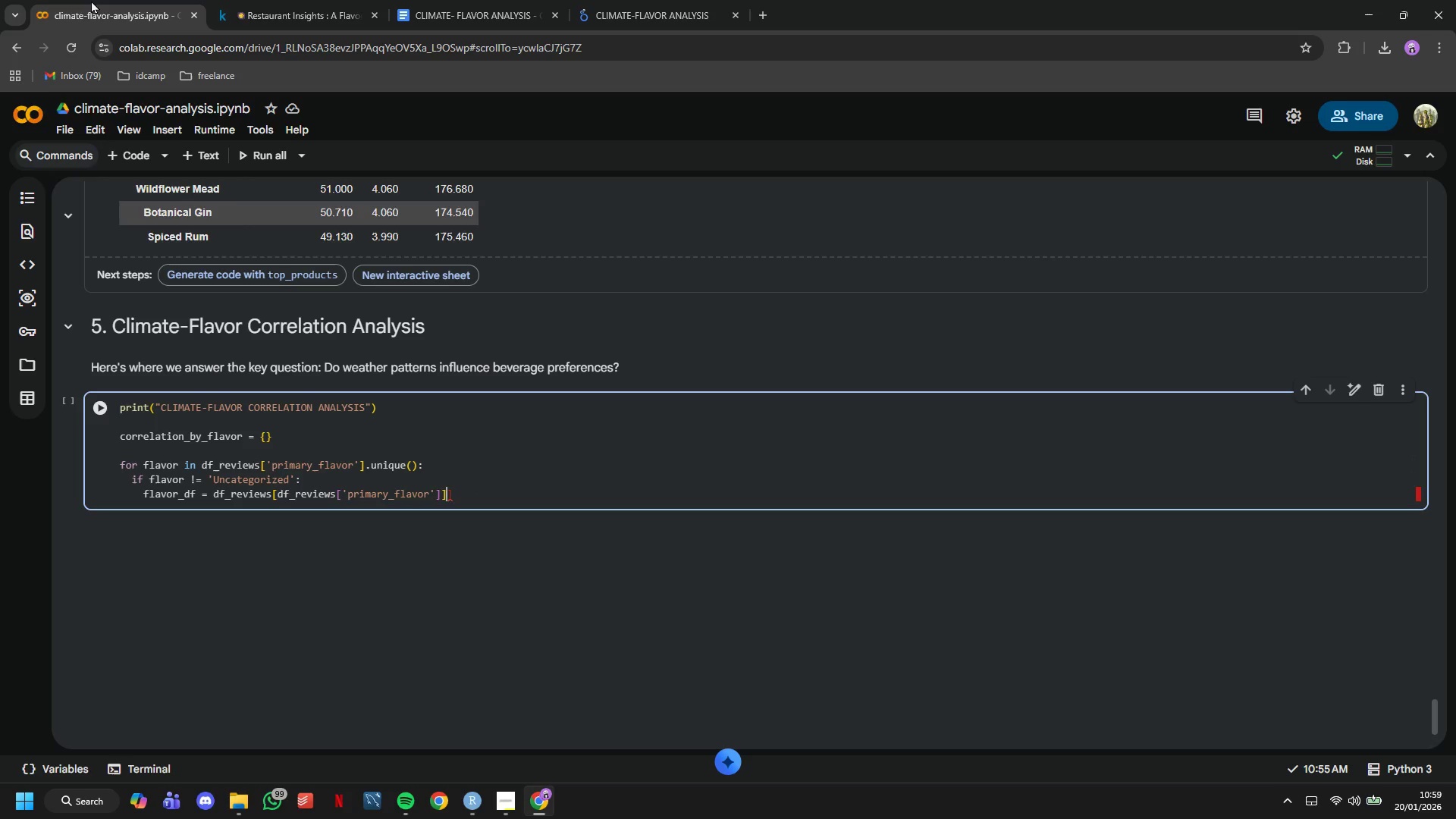 
key(ArrowRight)
 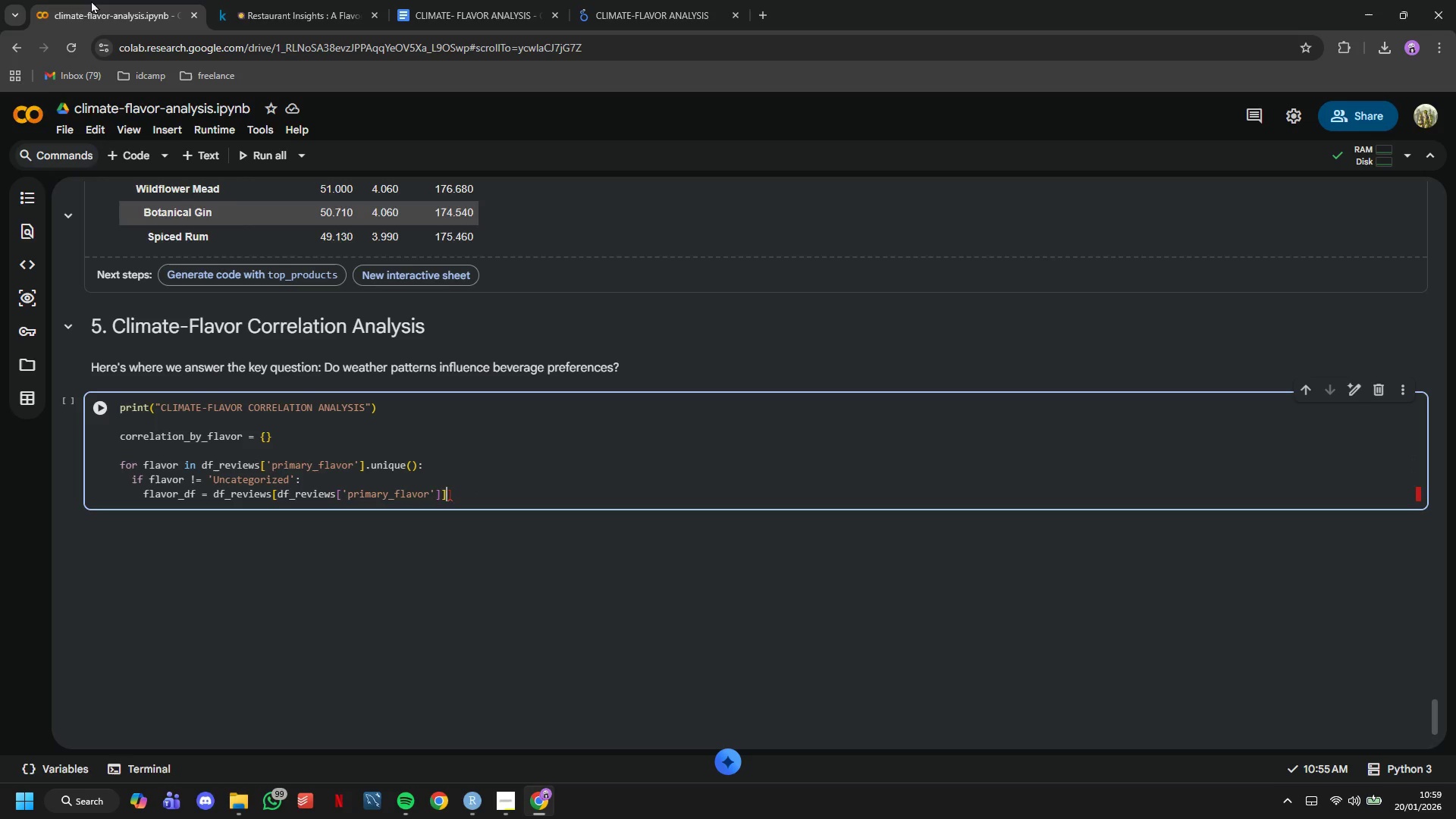 
key(ArrowRight)
 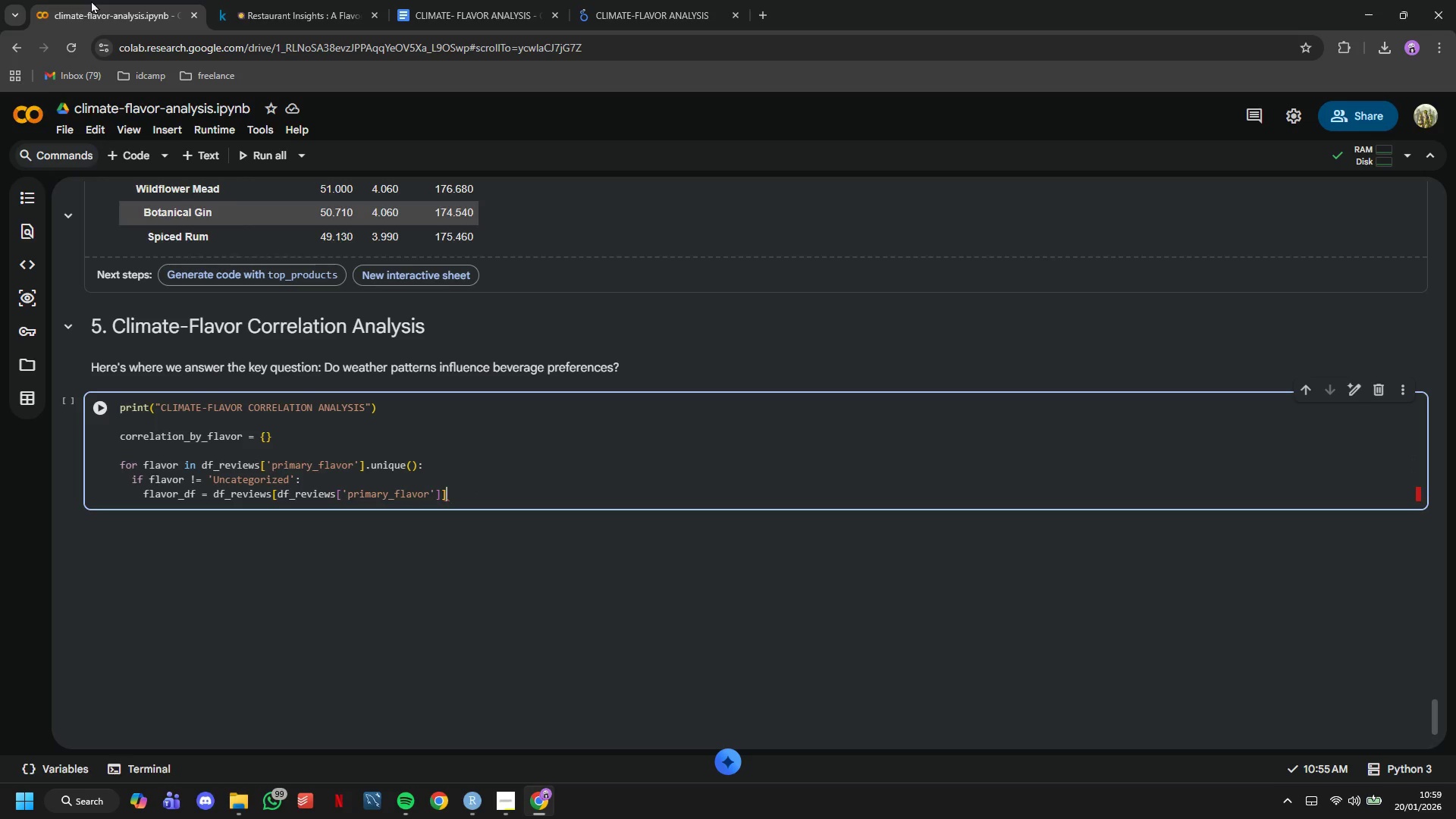 
key(Backspace)
 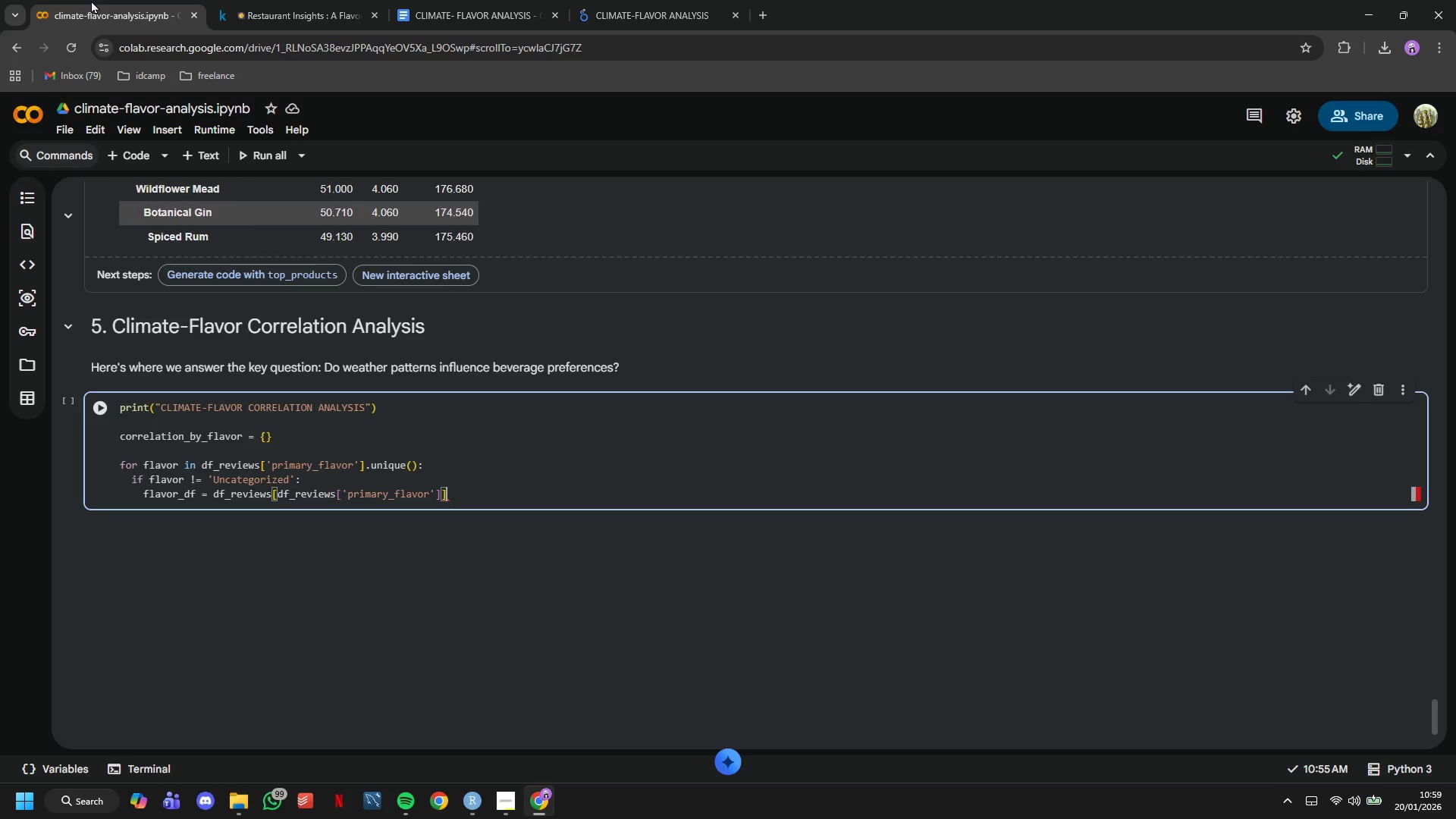 
key(ArrowLeft)
 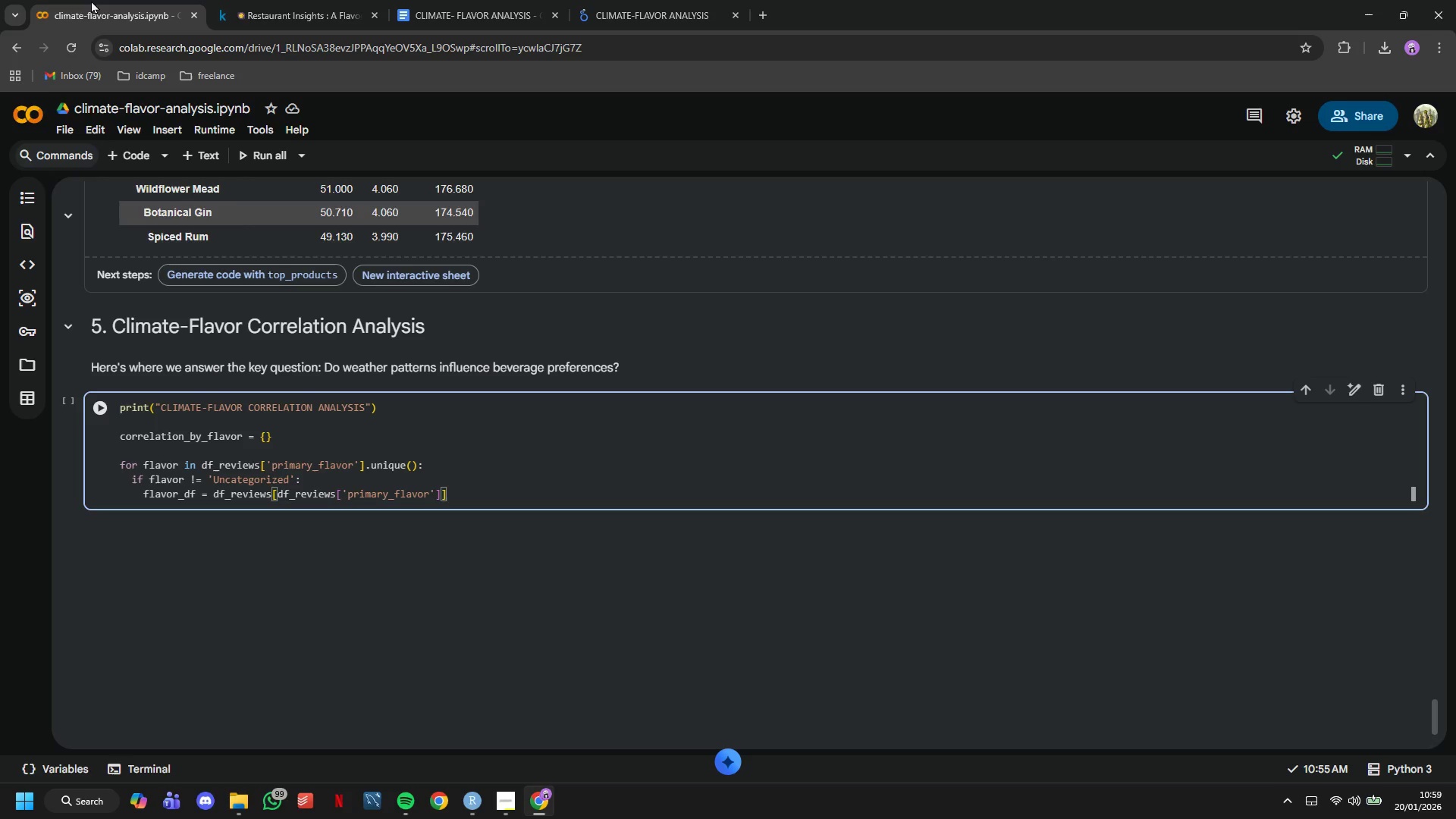 
type(==flavor)
 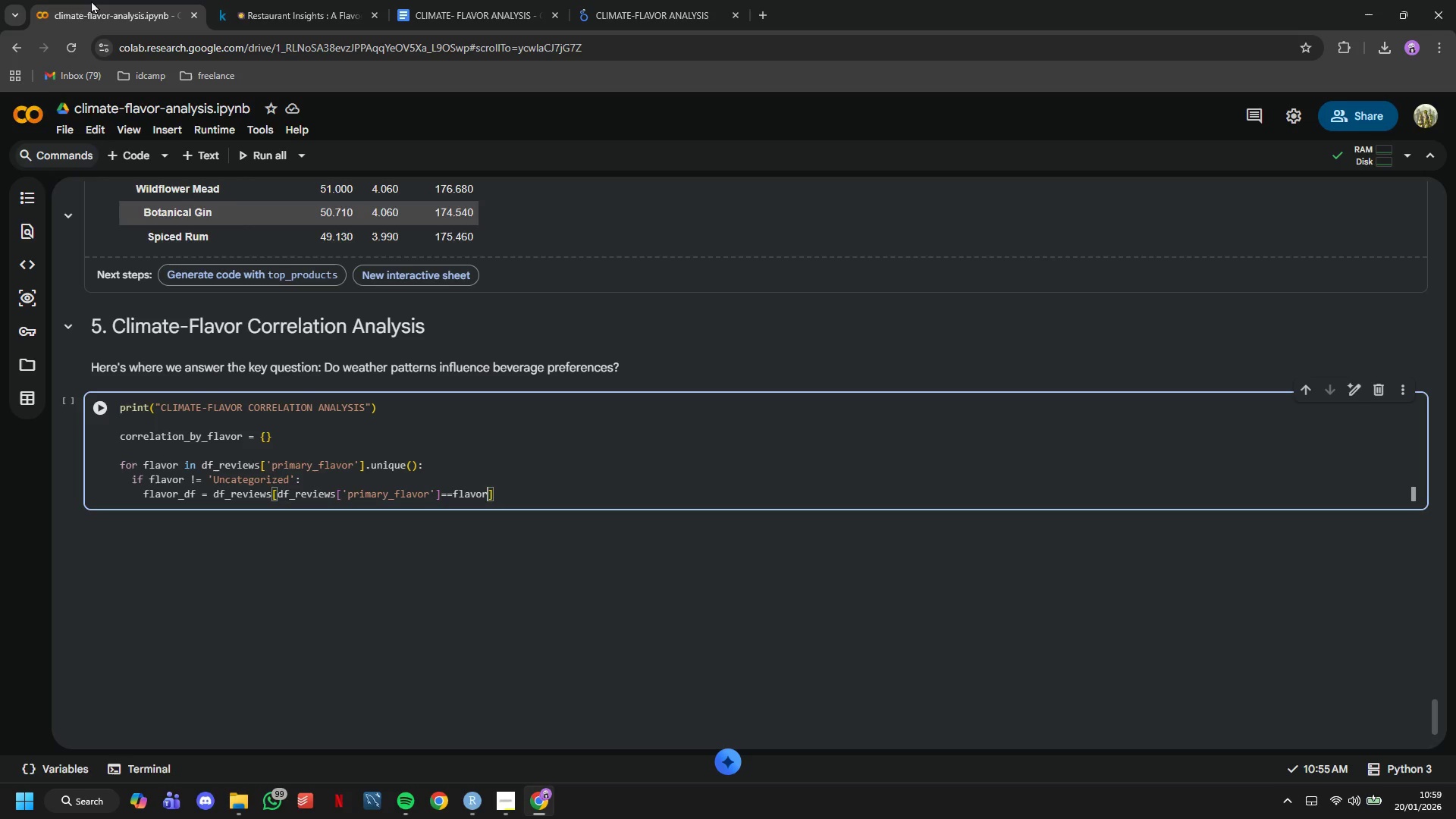 
key(ArrowRight)
 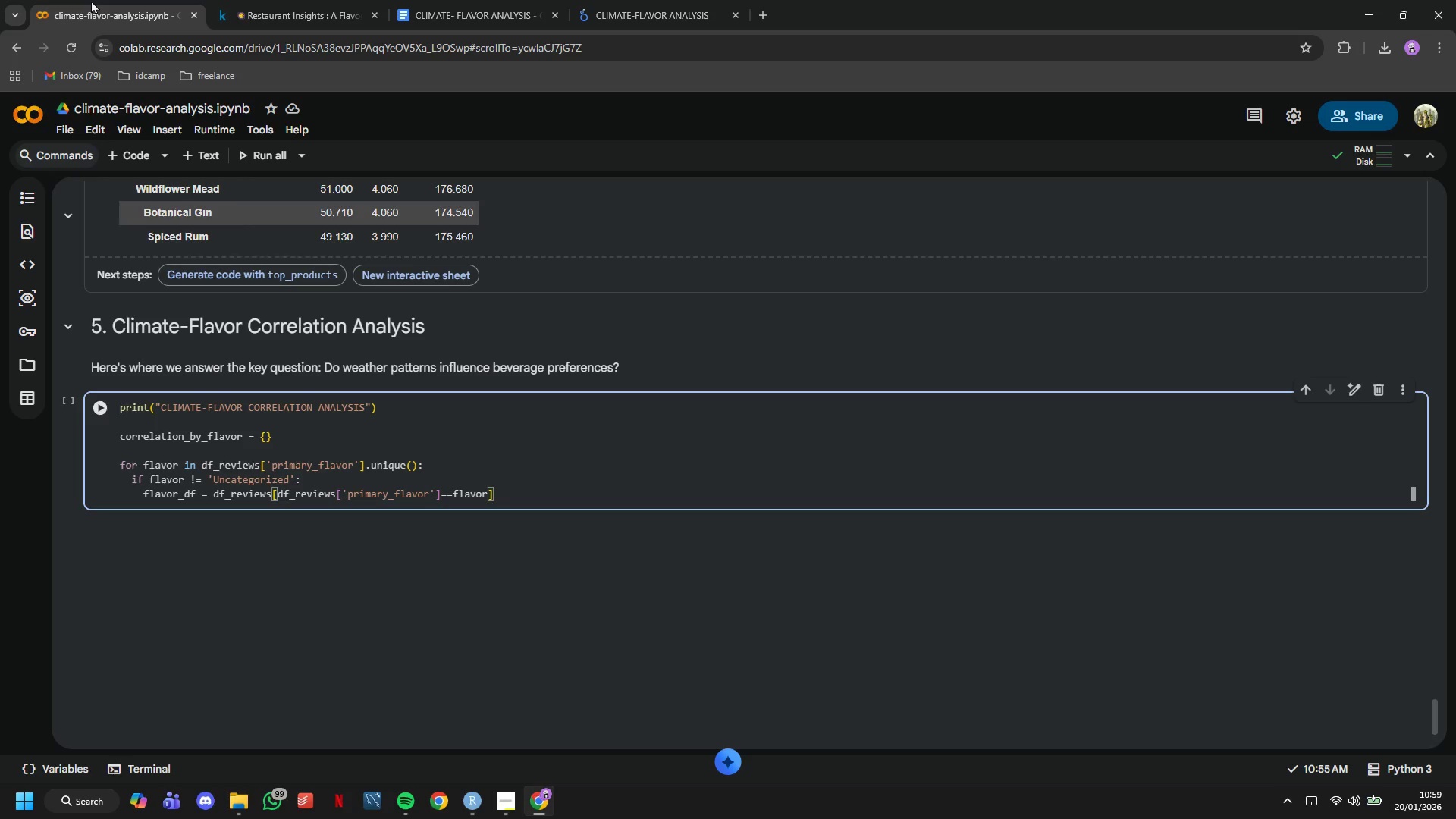 
key(Enter)
 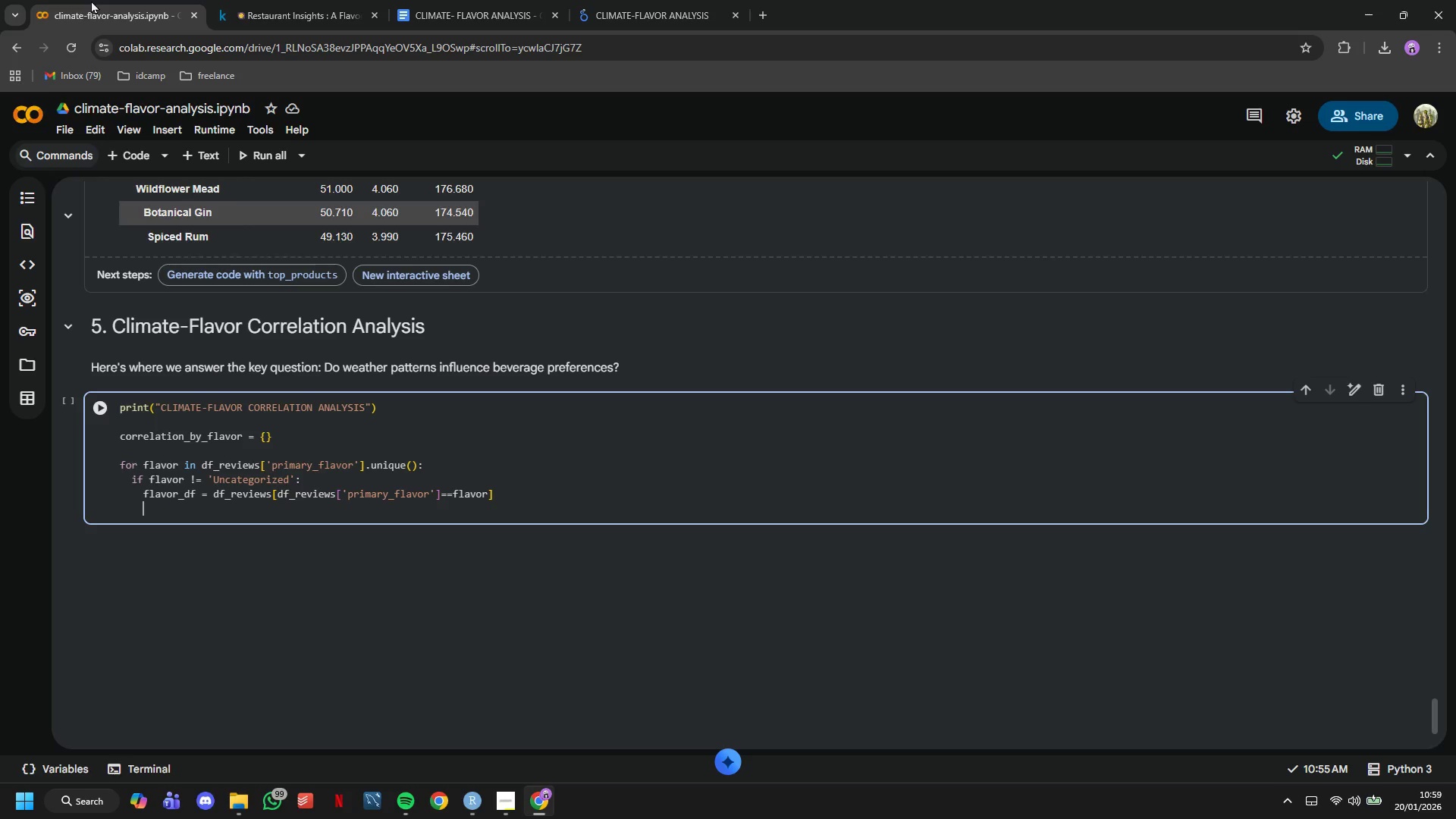 
key(Enter)
 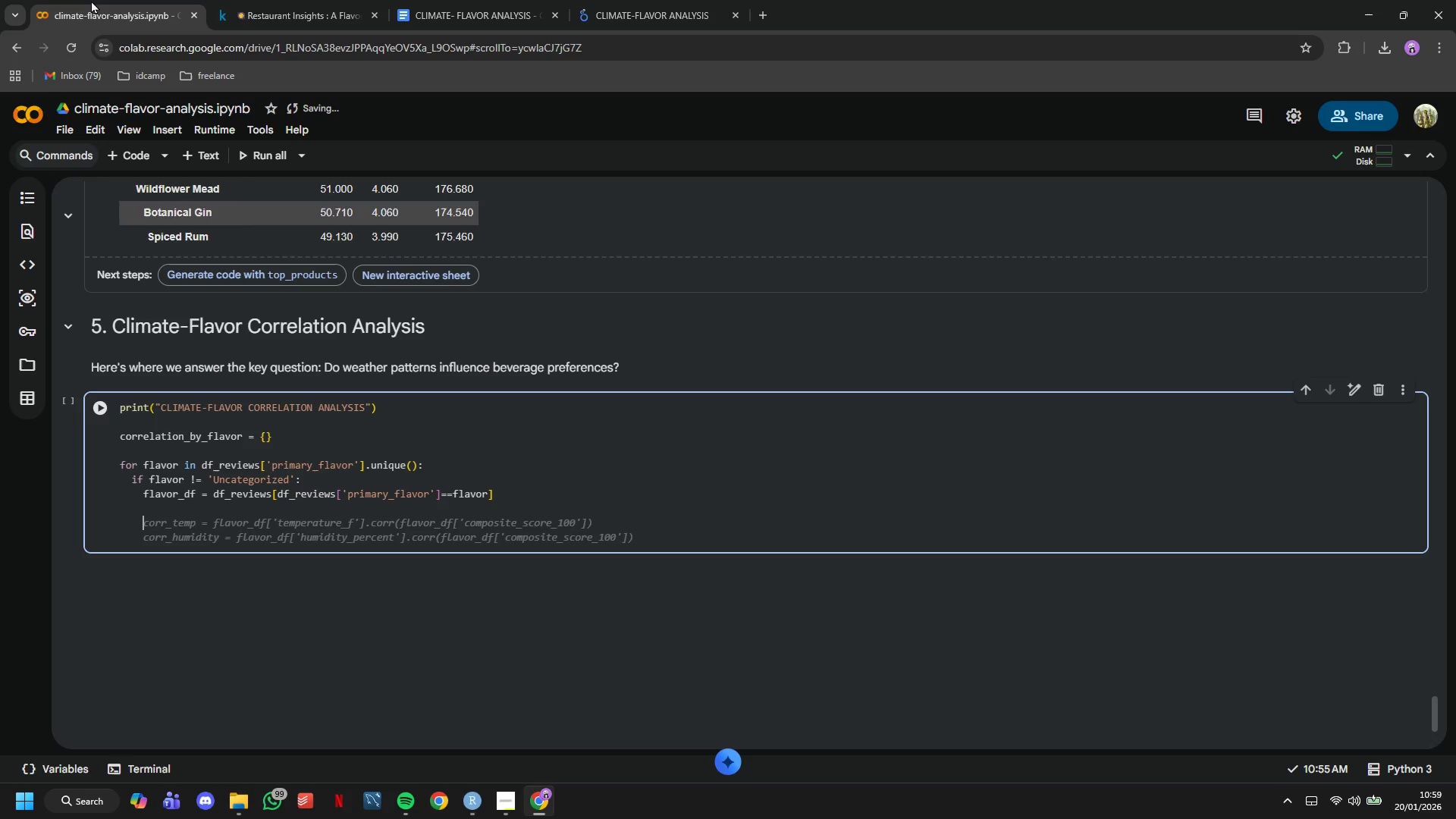 
type(if len(flavor_df)
 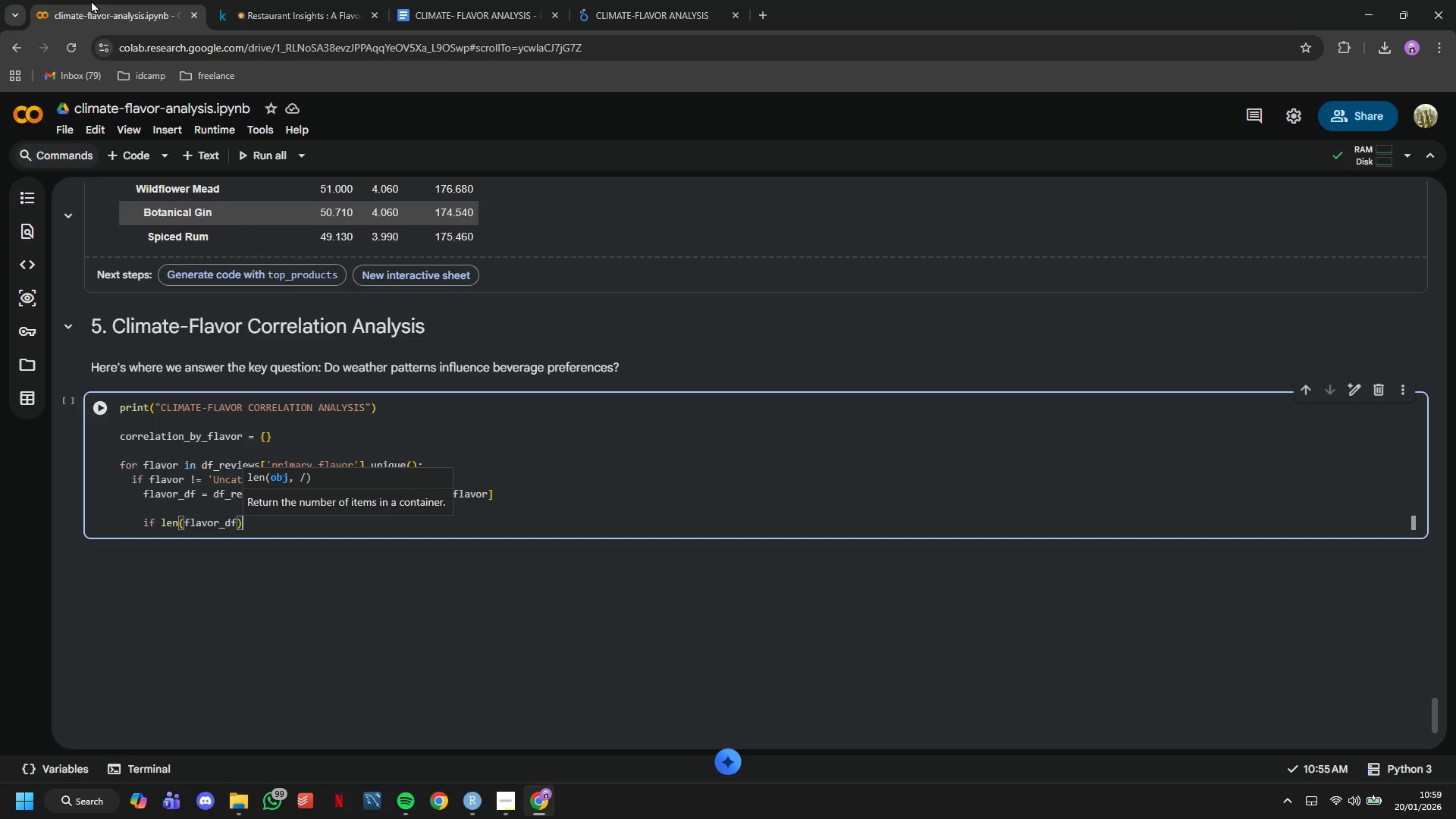 
 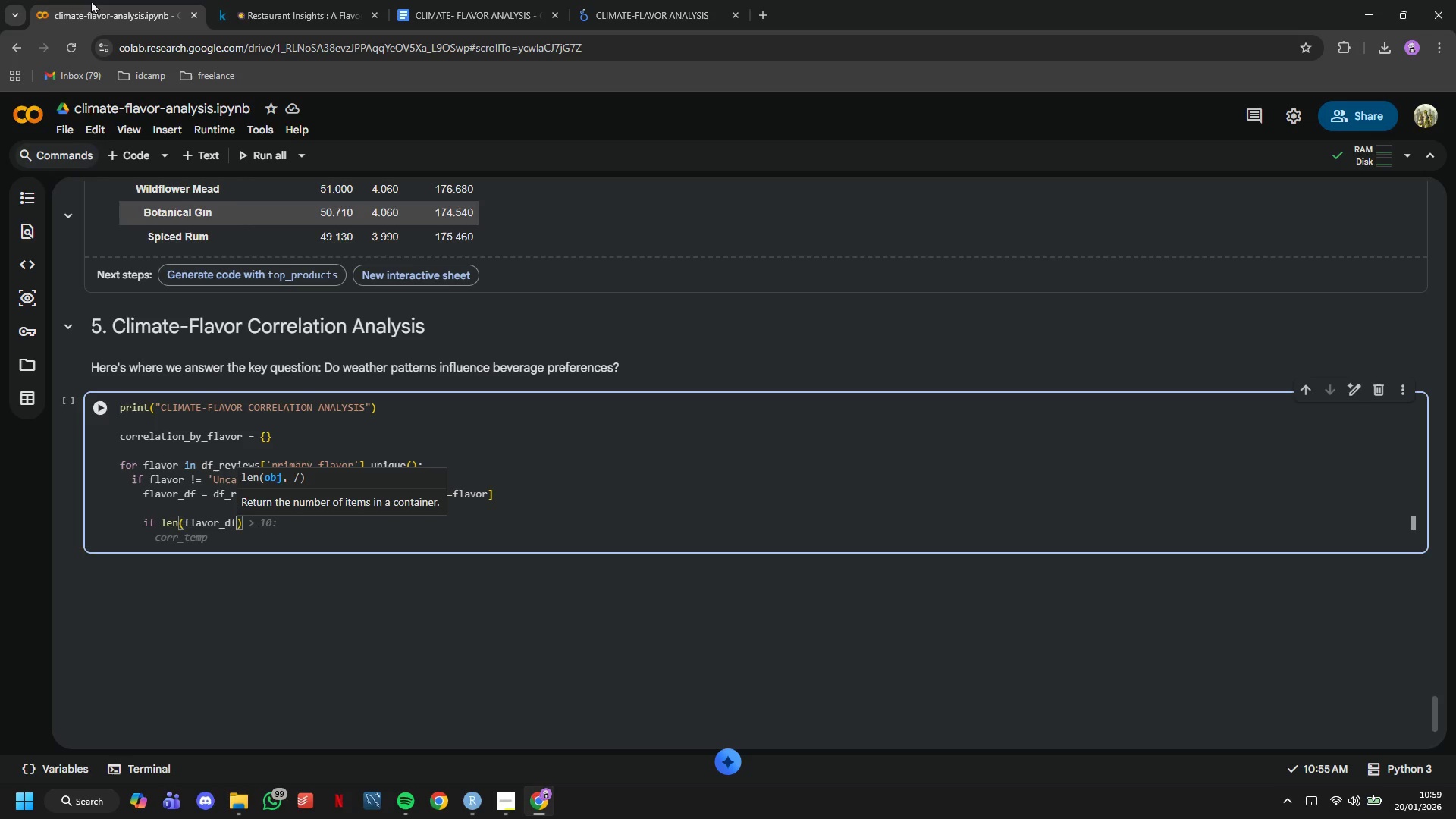 
key(ArrowRight)
 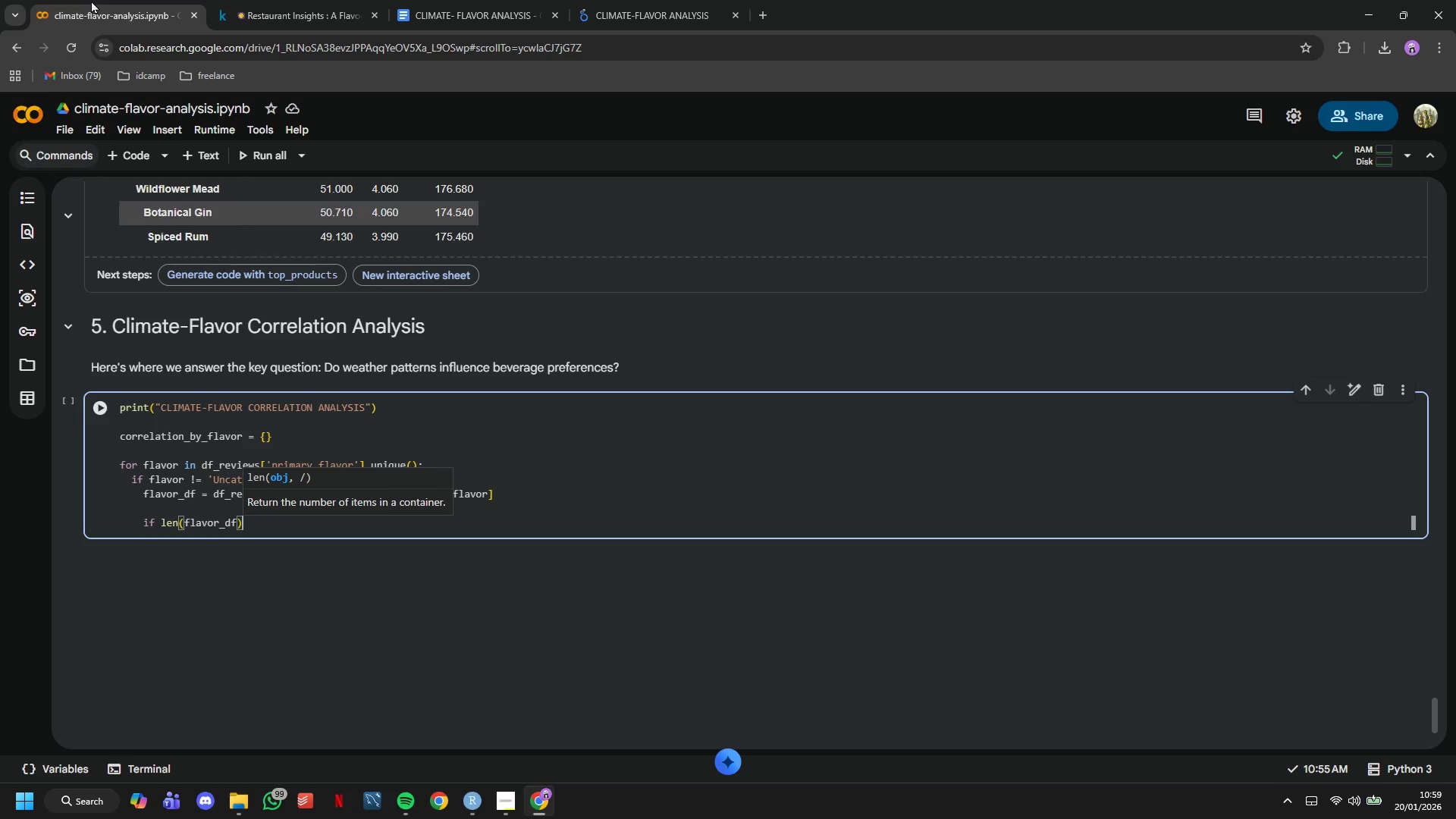 
type( > 30:)
 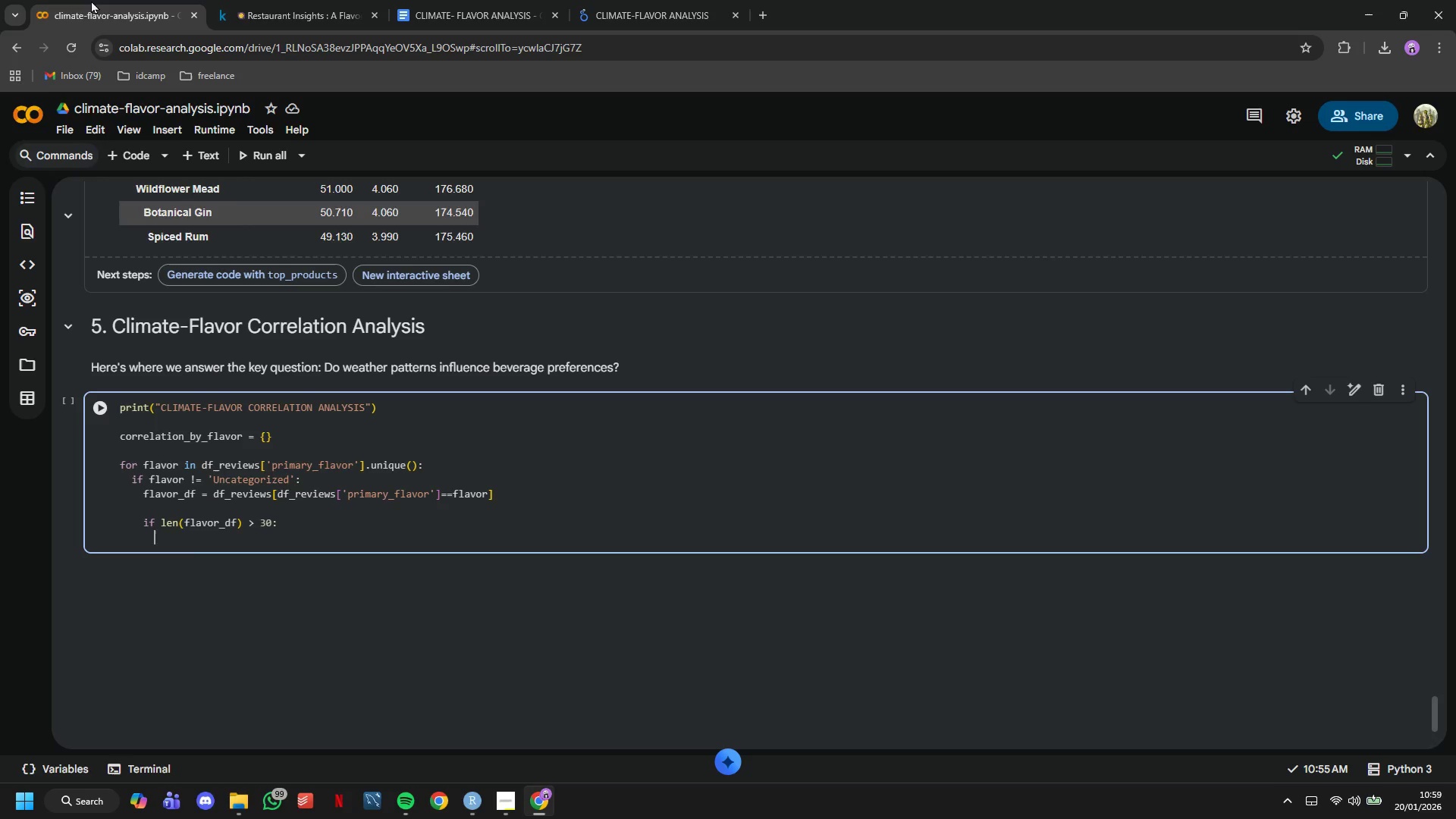 
 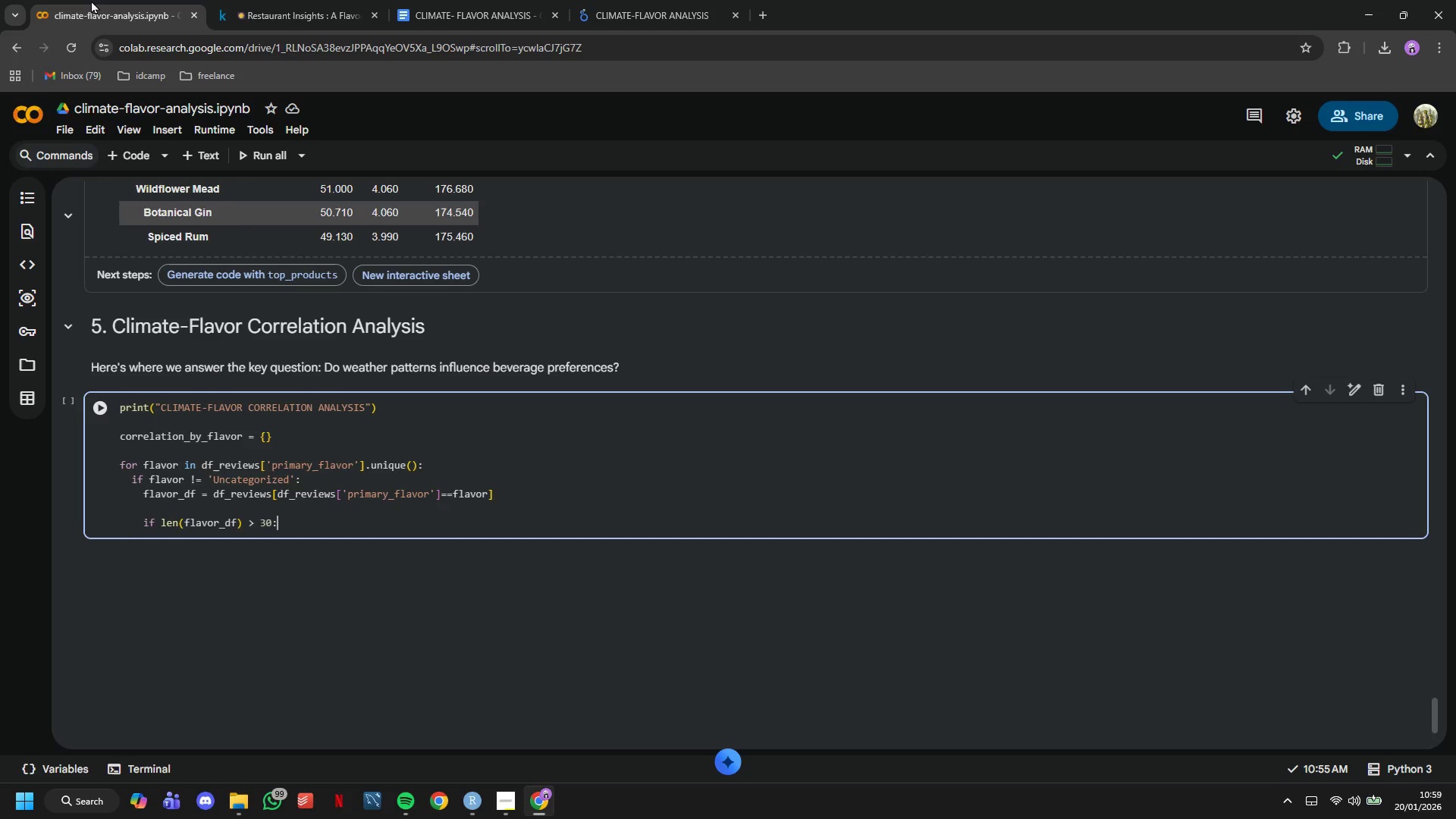 
key(Enter)
 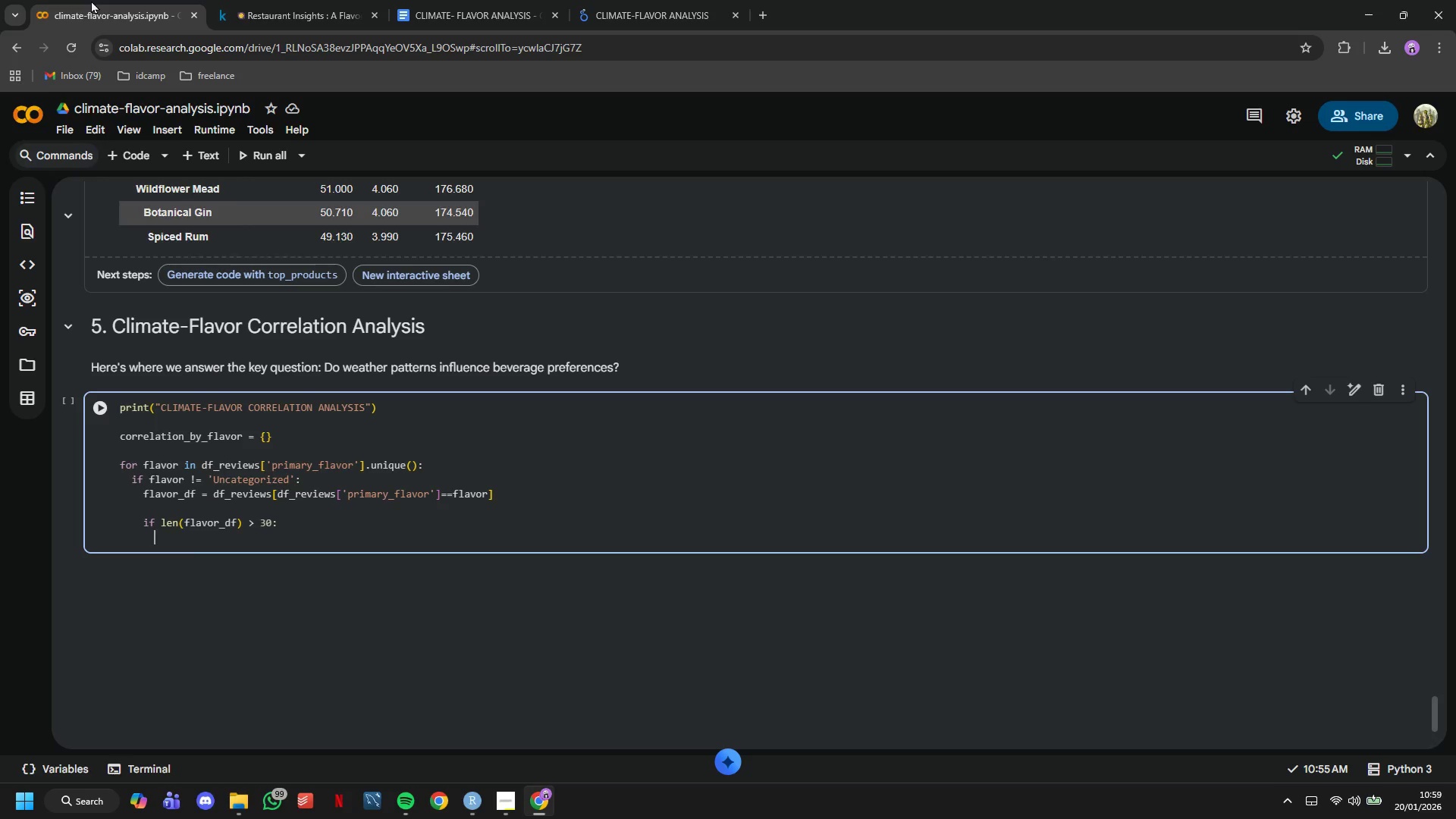 
type(cpr)
key(Backspace)
key(Backspace)
type(orr_e)
key(Backspace)
type(temp = flavor_df['temperature_f)
 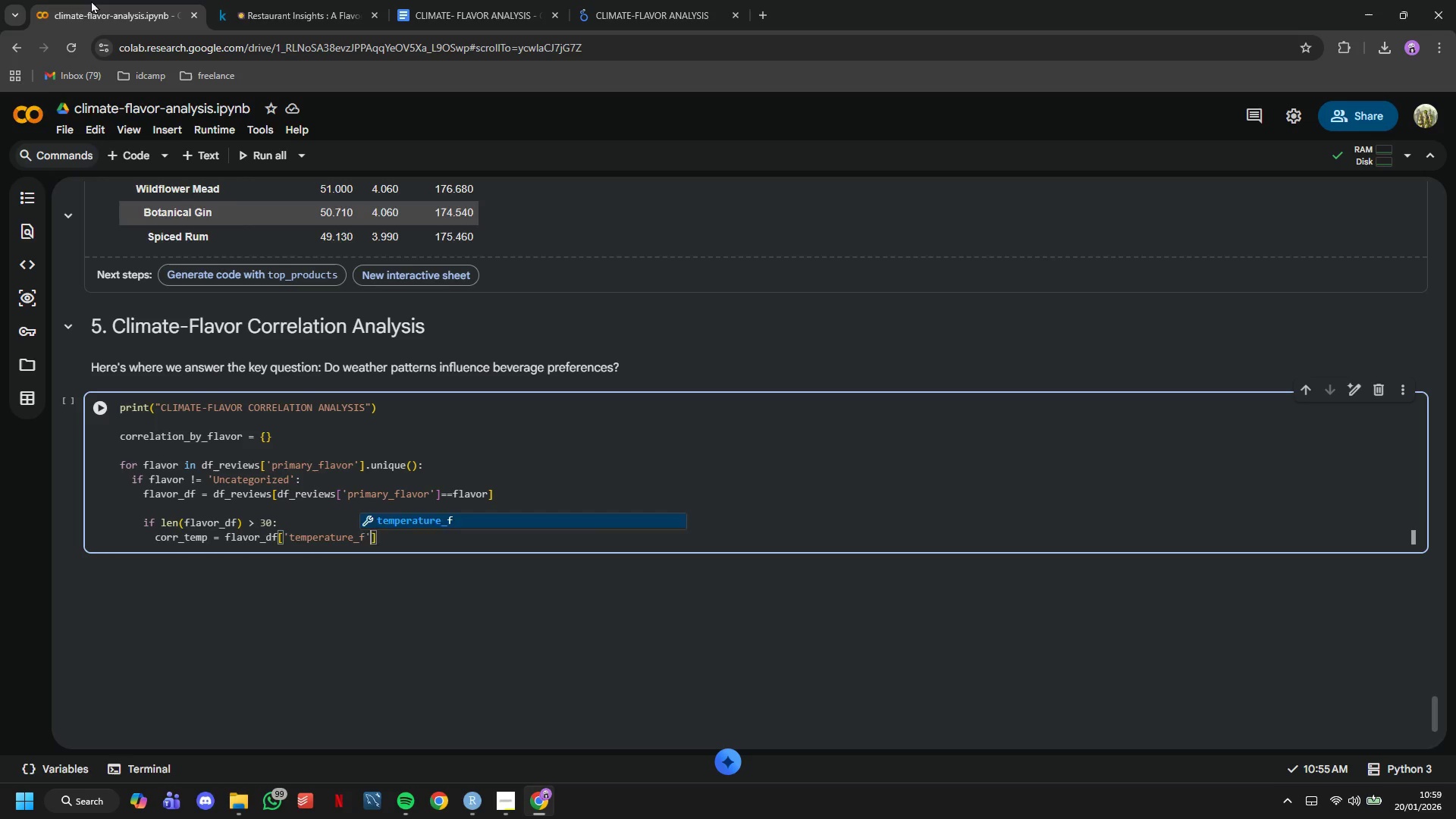 
 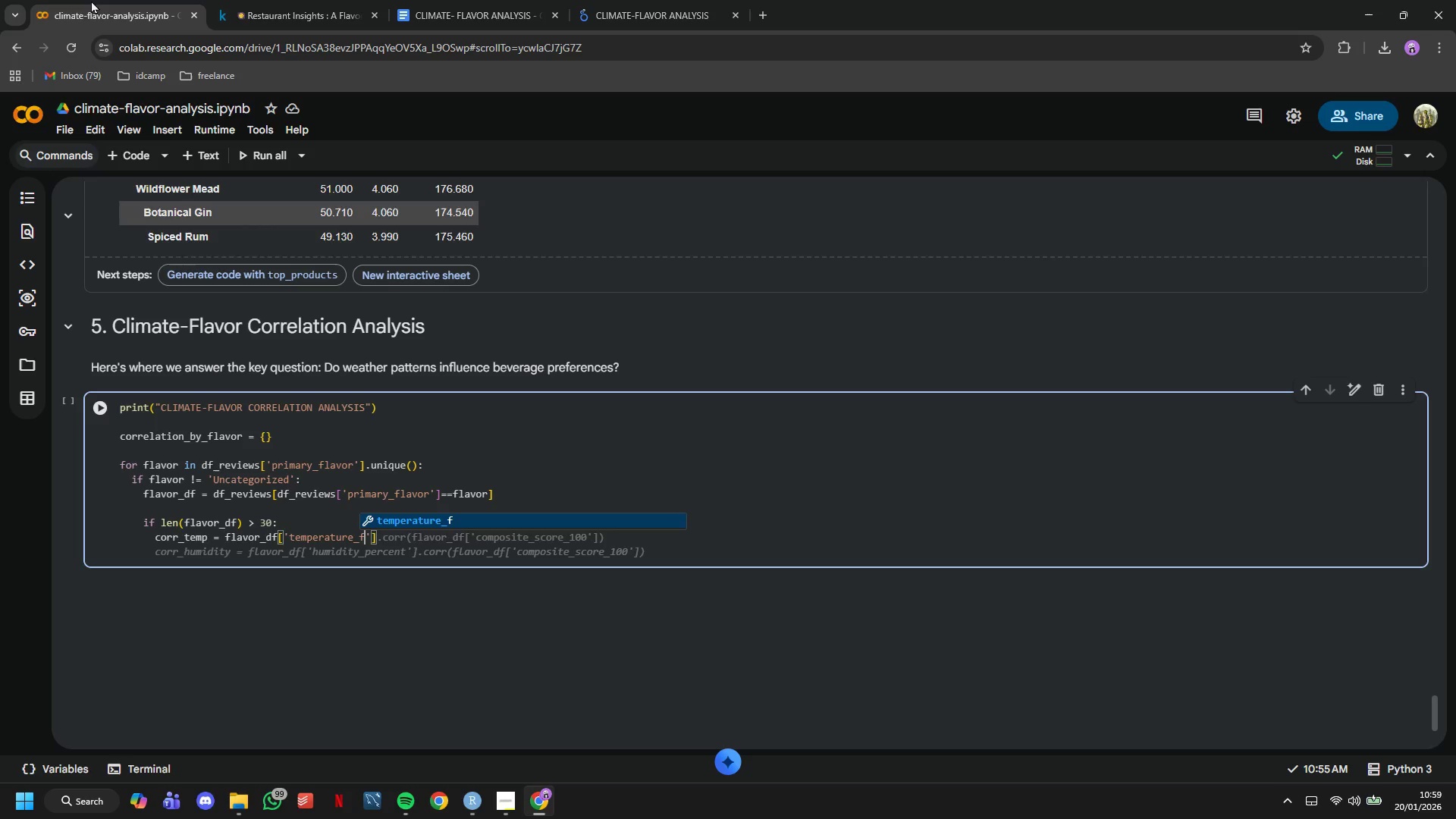 
key(ArrowRight)
 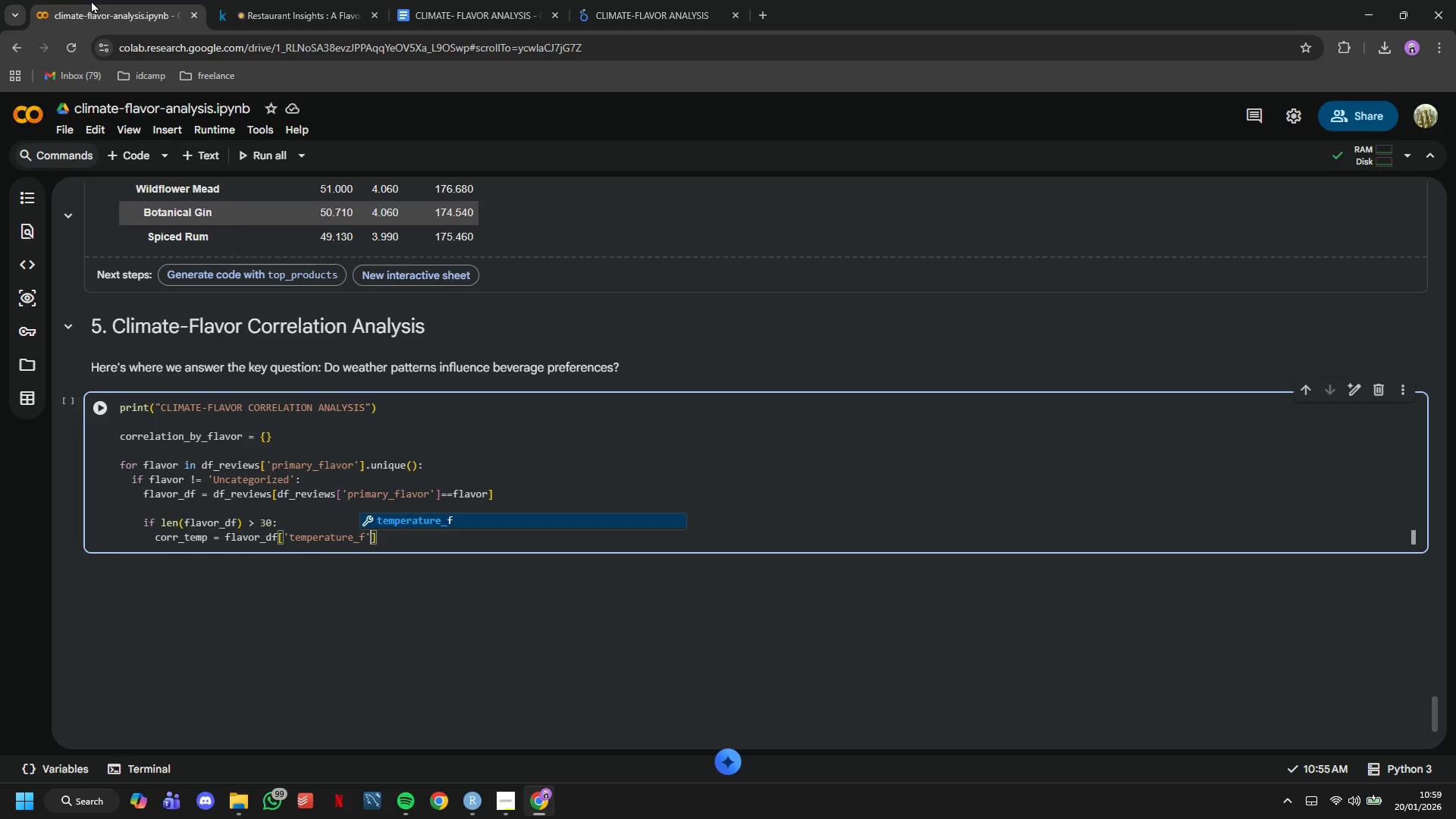 
key(ArrowRight)
 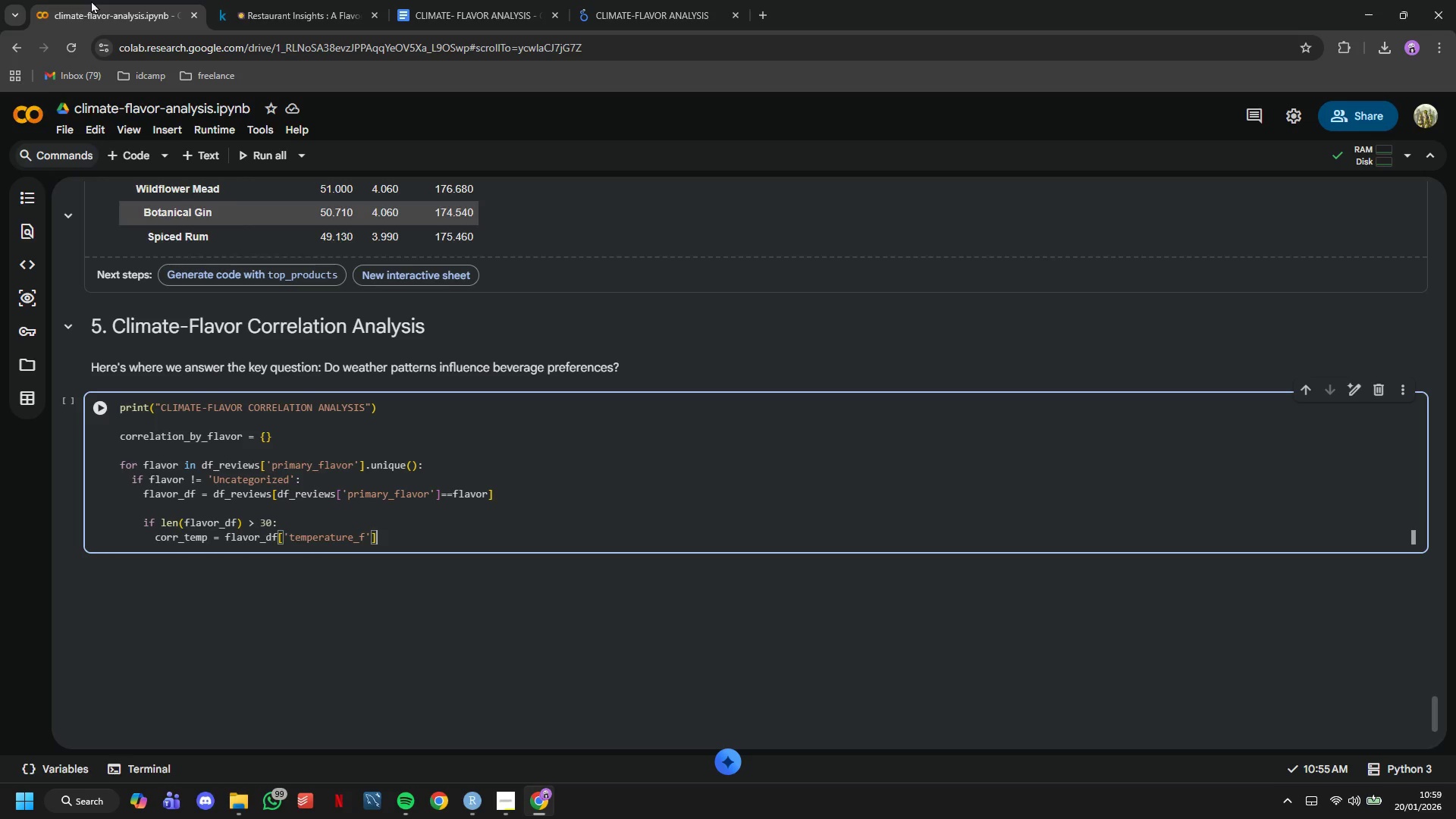 
type(.corr(flavor_df['rating)
 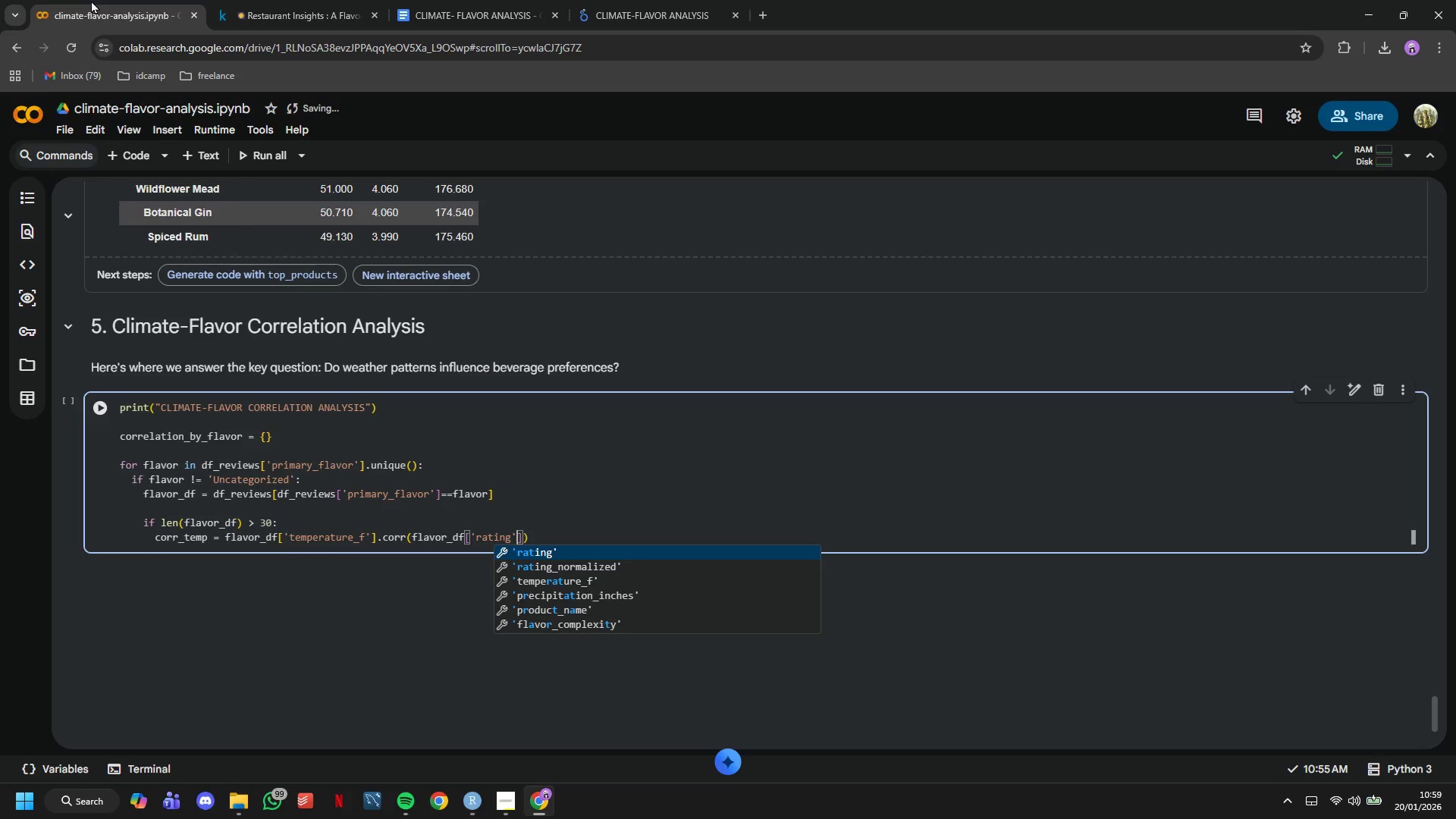 
 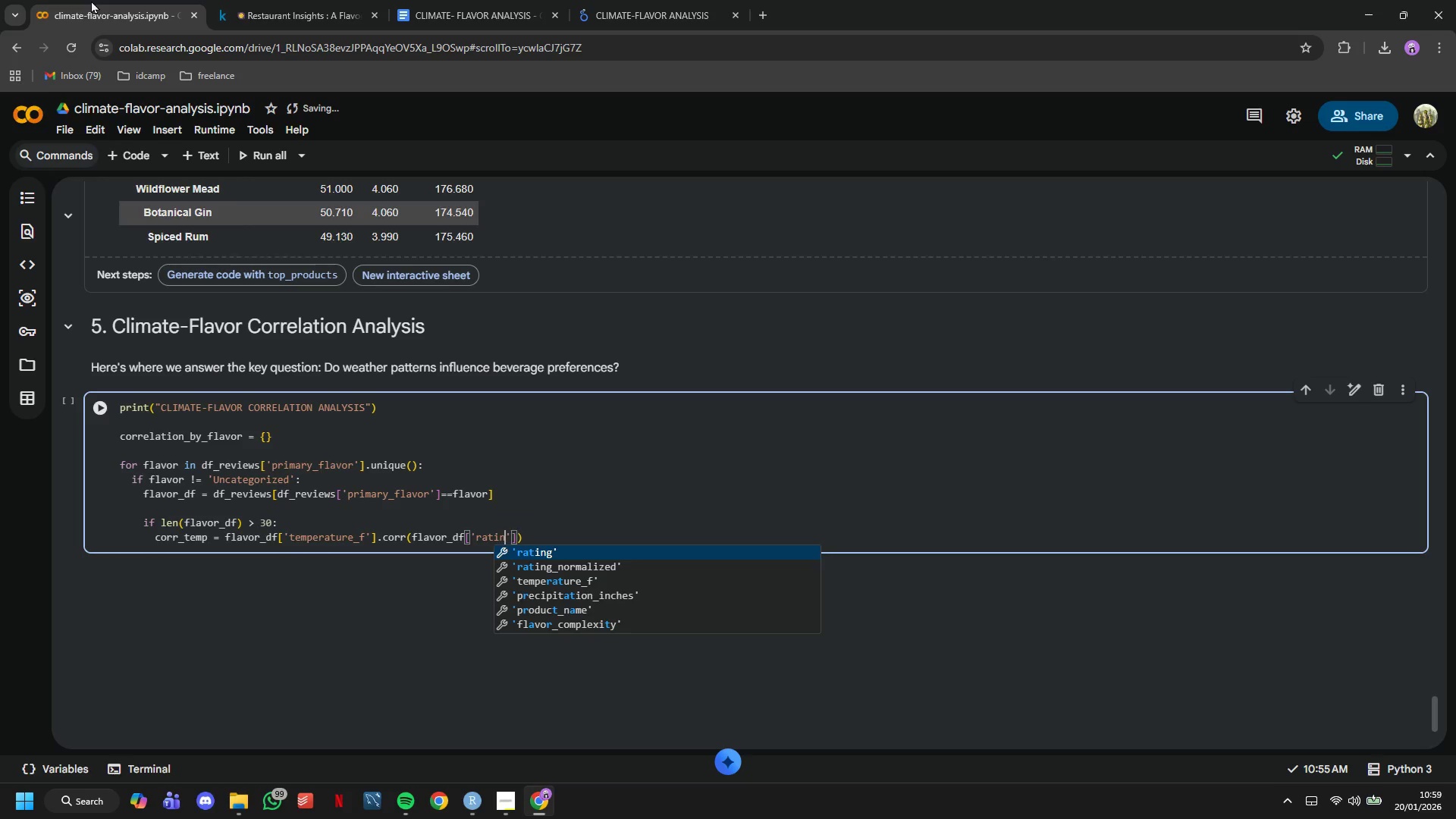 
key(ArrowRight)
 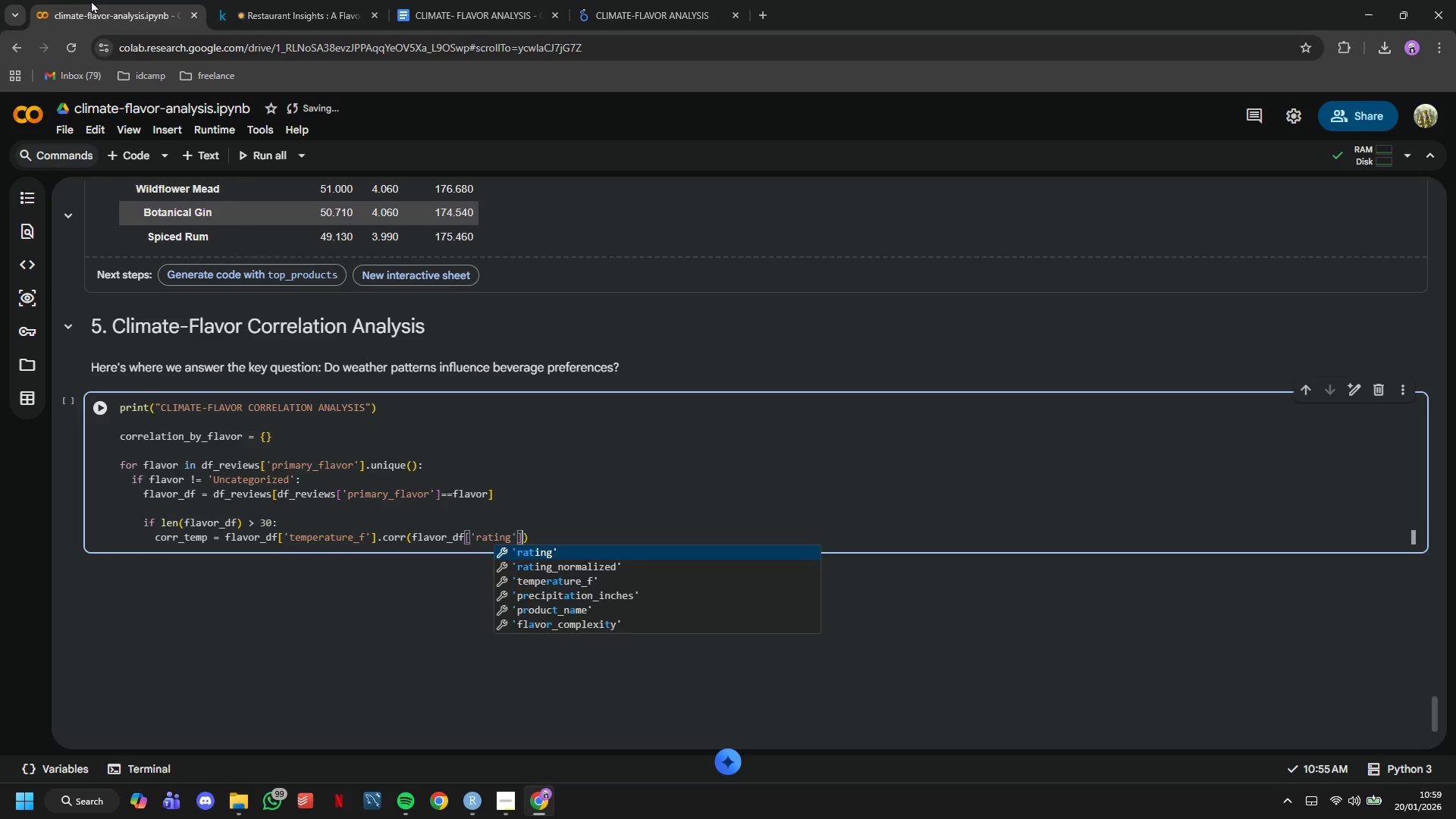 
key(ArrowRight)
 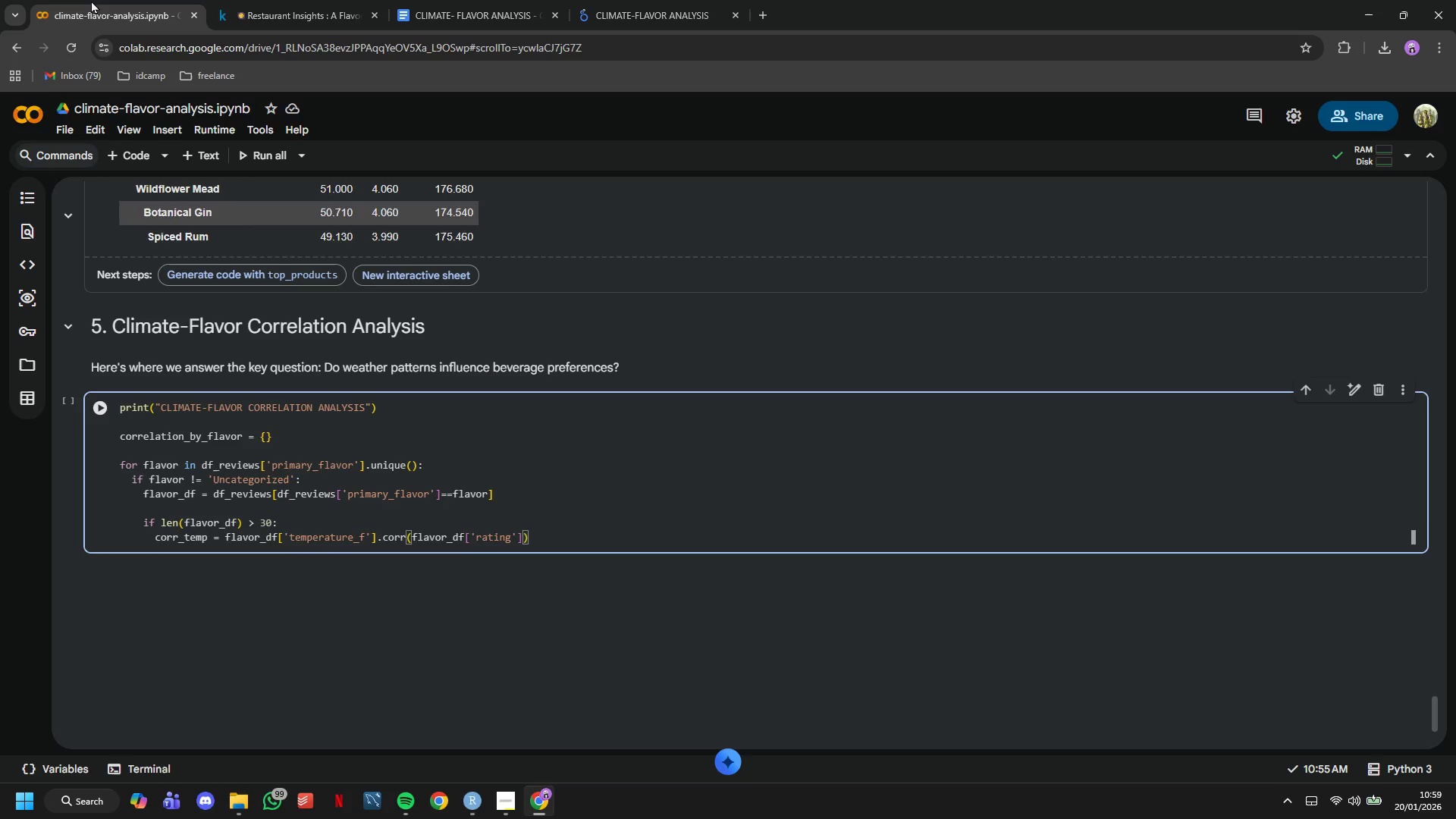 
key(ArrowRight)
 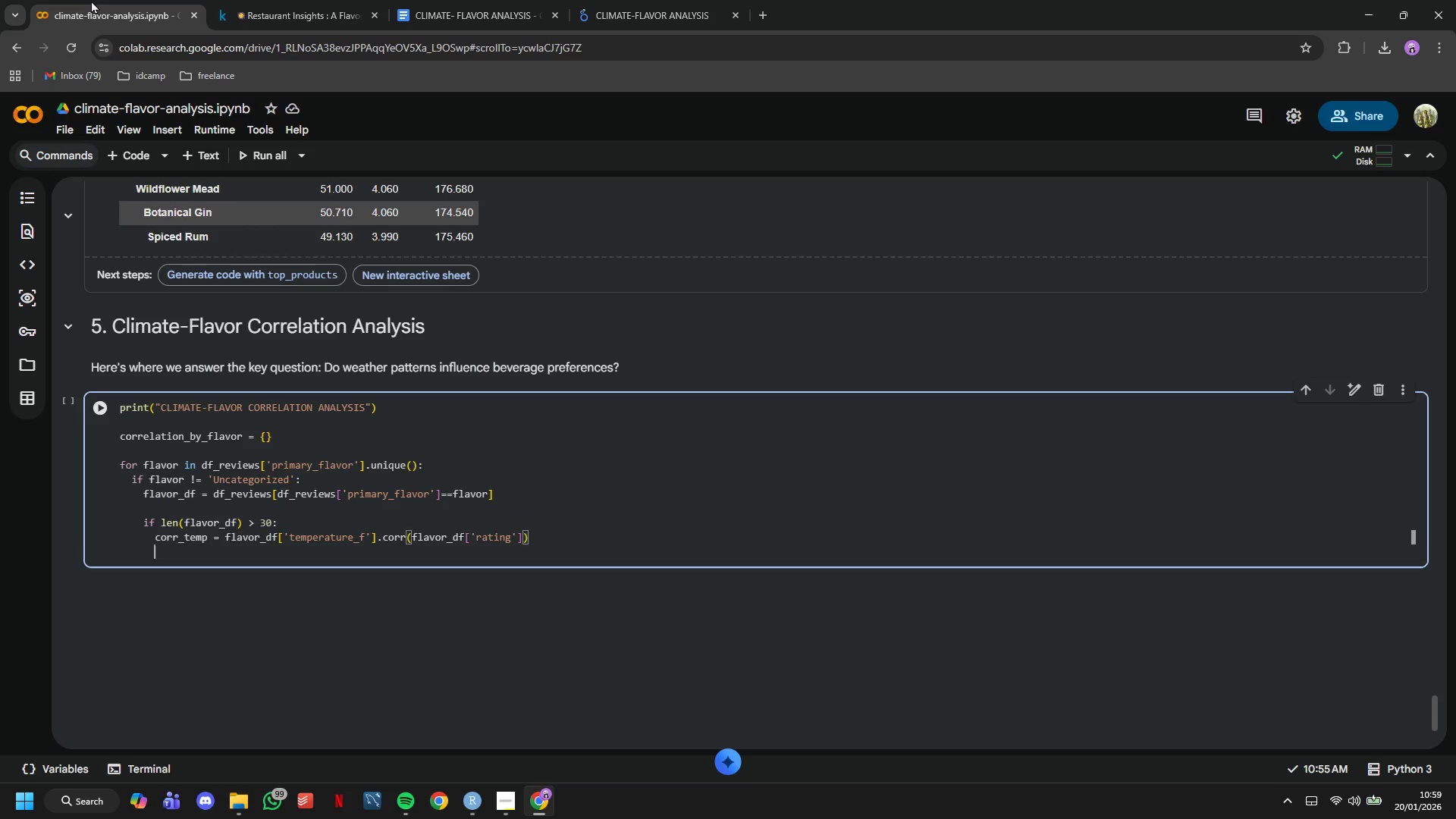 
key(Enter)
 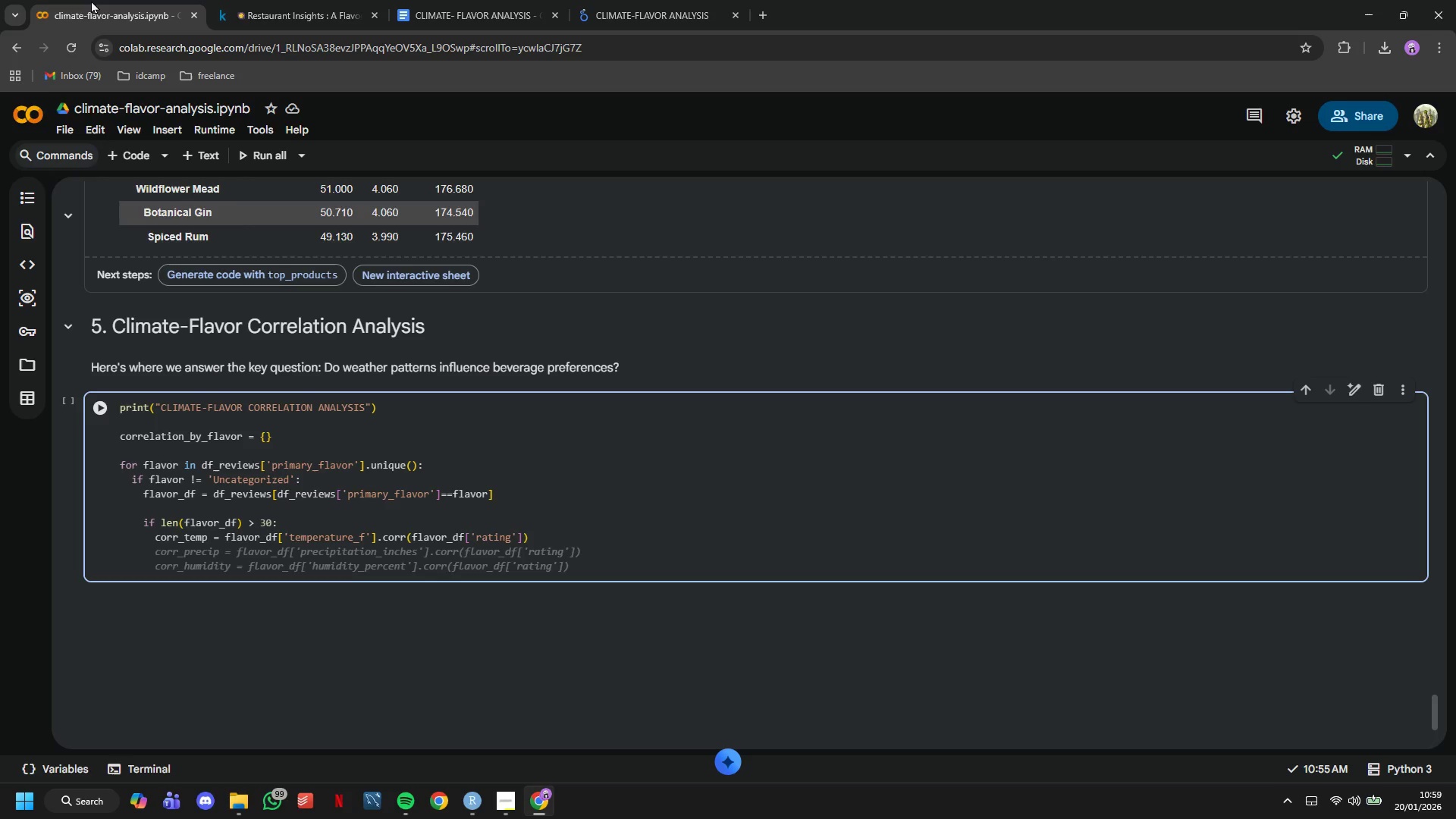 
key(Tab)
 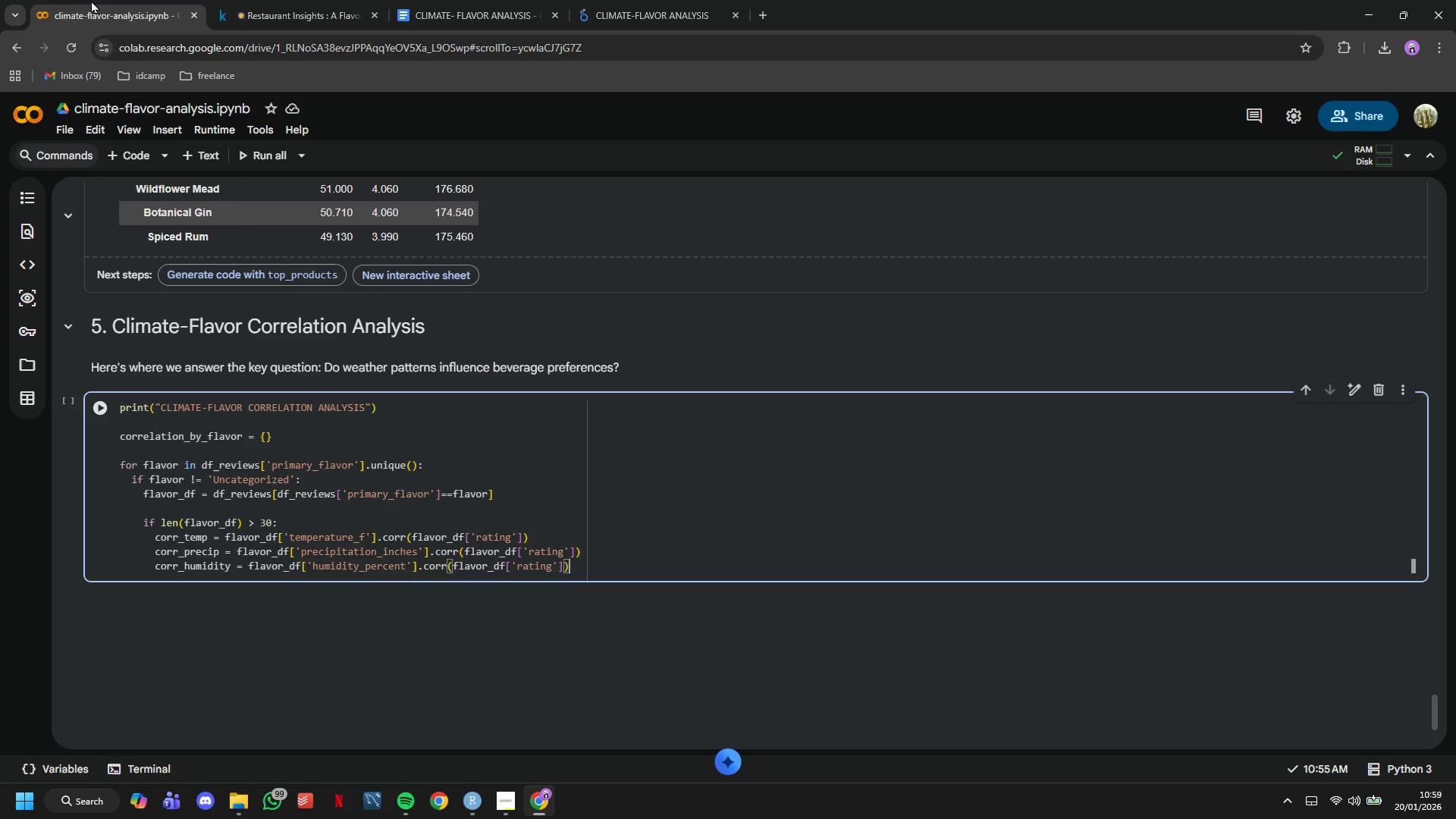 
key(Enter)
 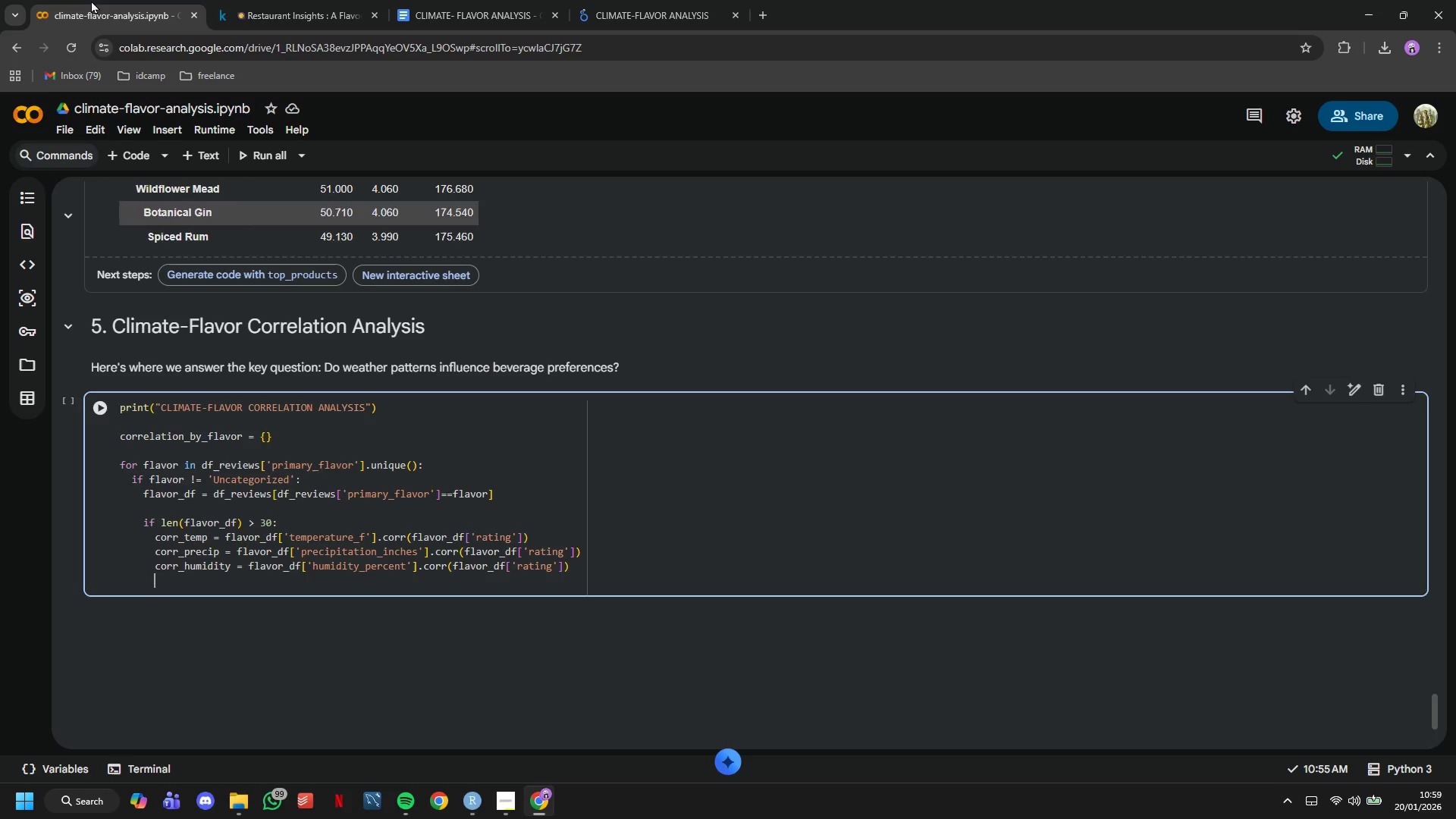 
key(Enter)
 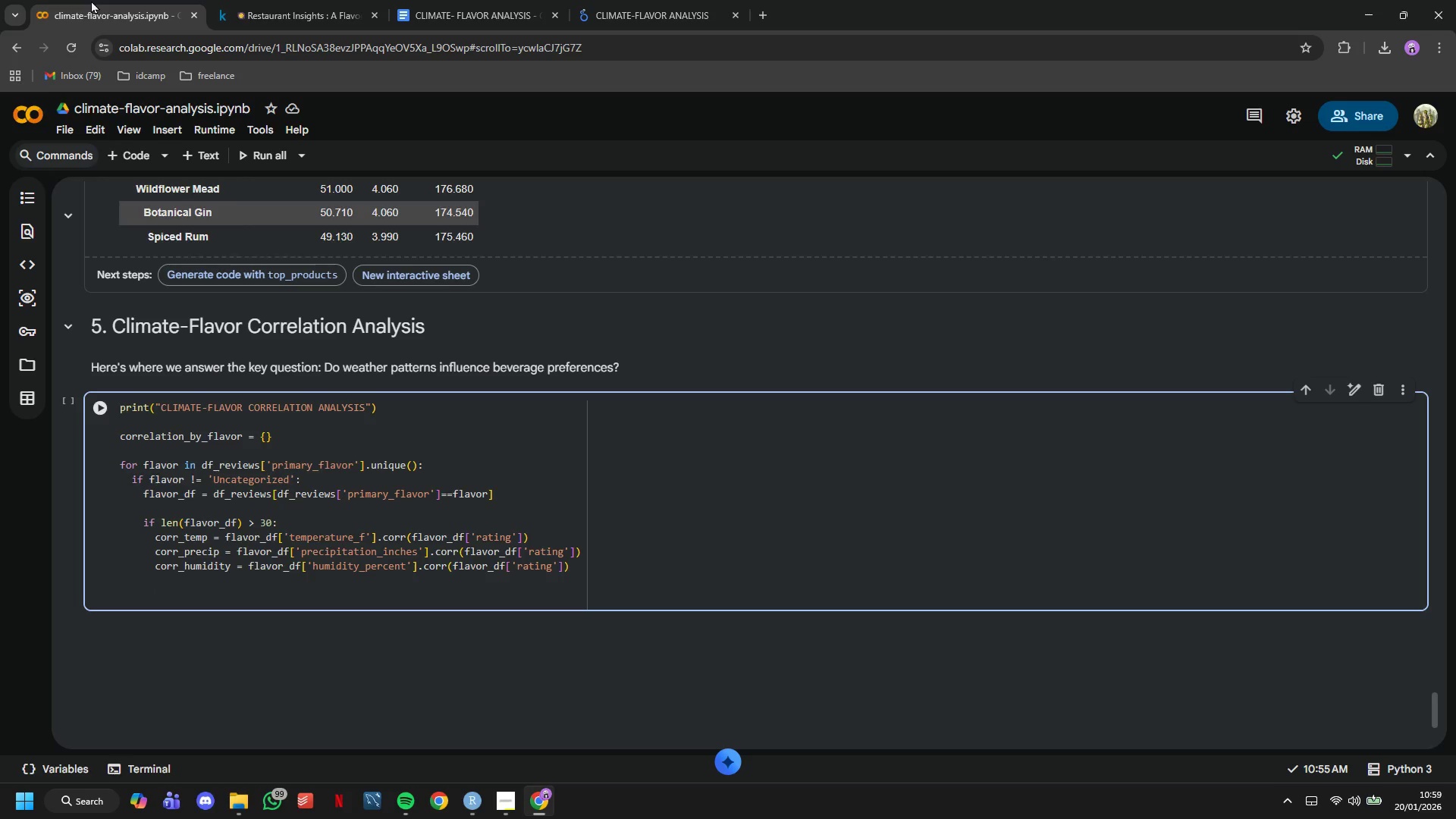 
type(correlations)
key(Tab)
type([flavor)
 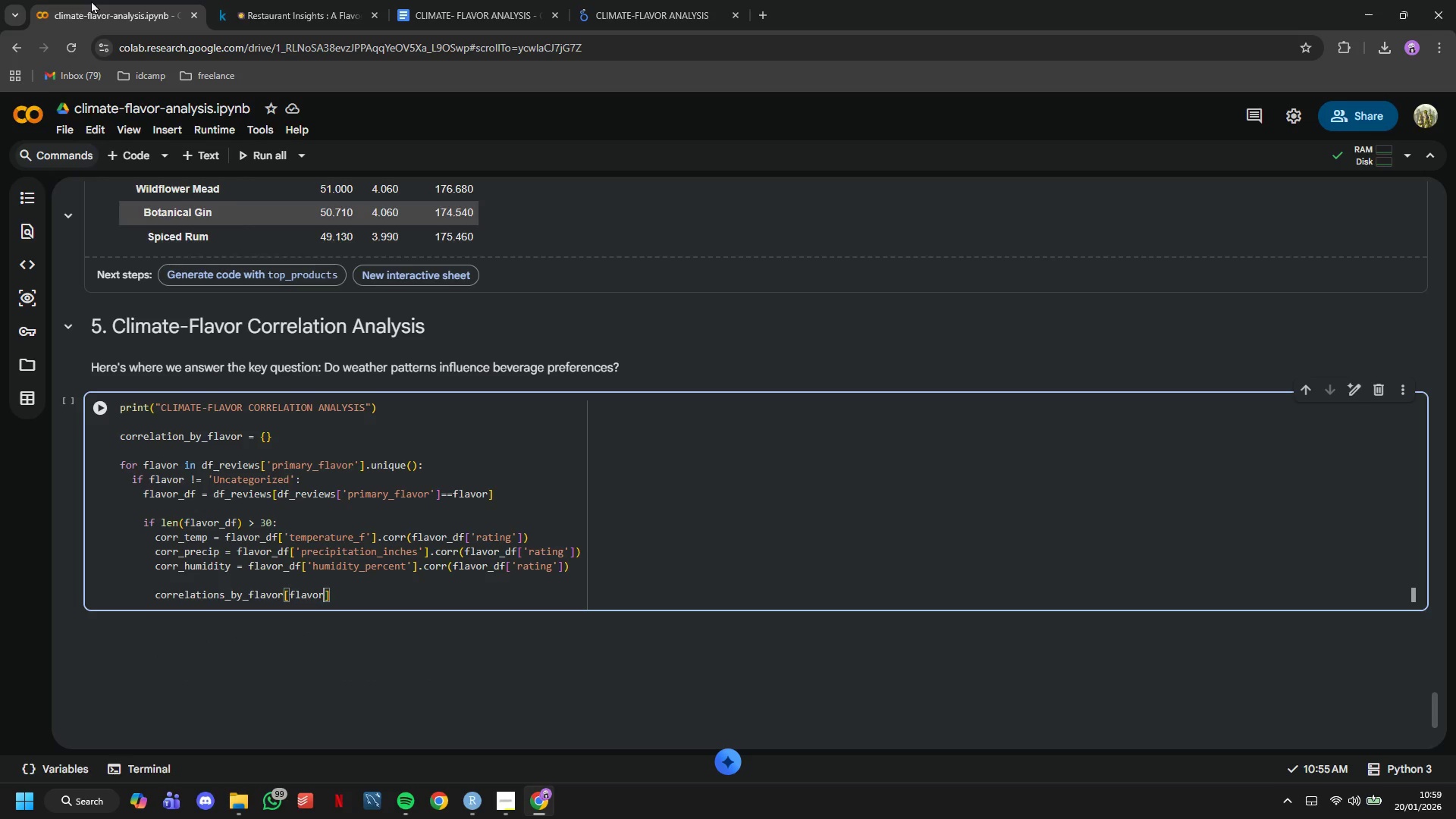 
key(ArrowRight)
 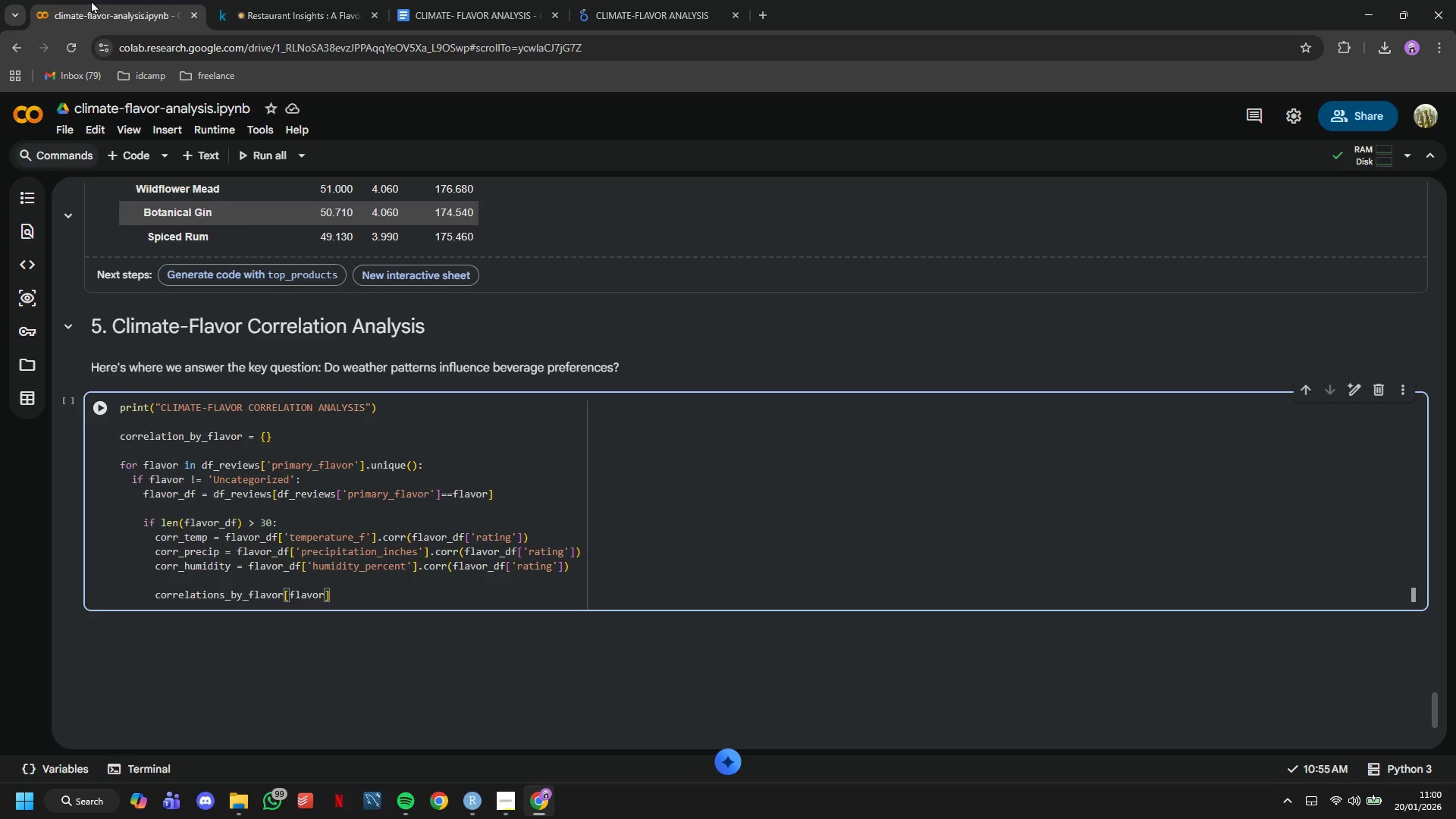 
key(Space)
 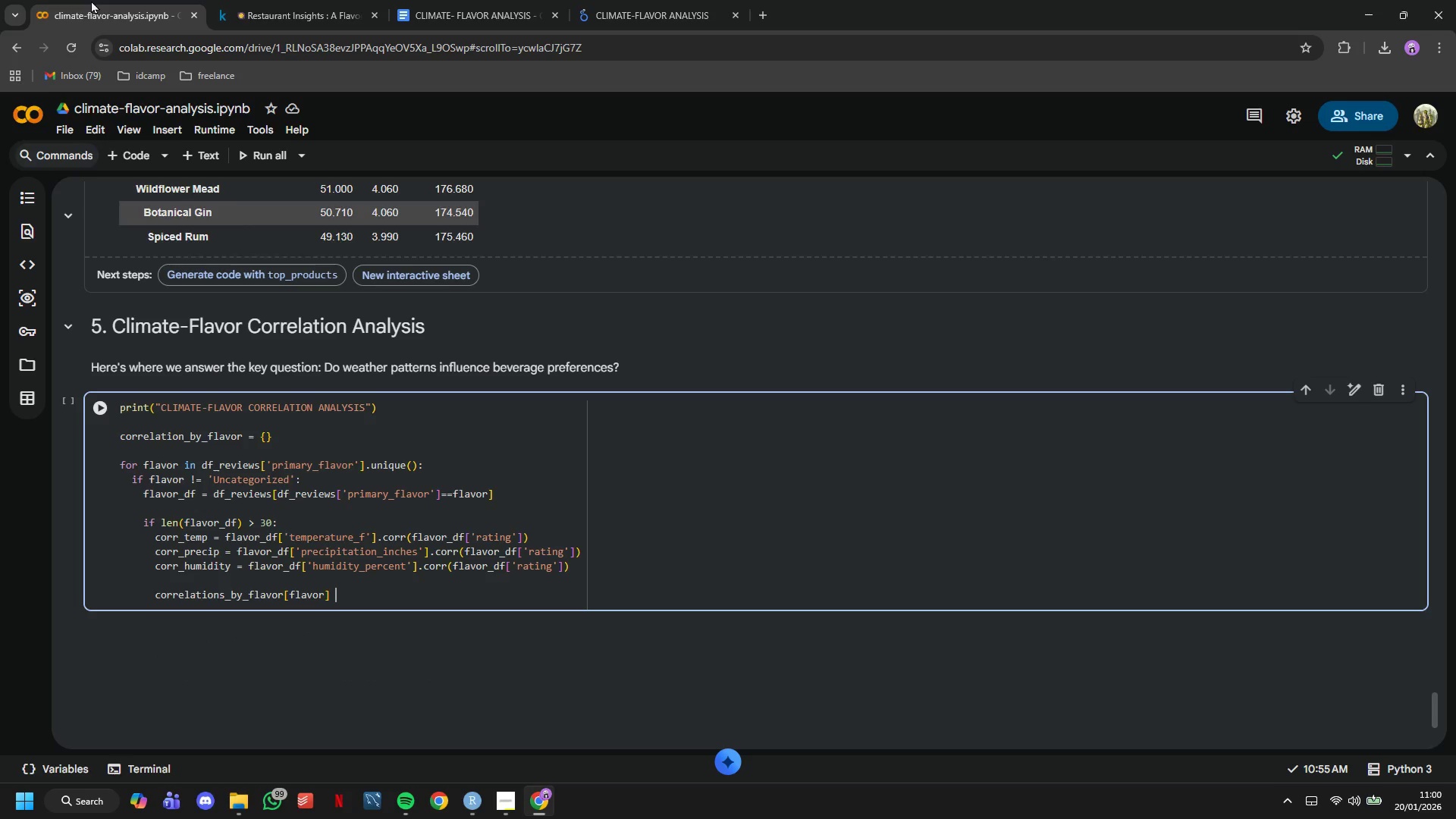 
key(Equal)
 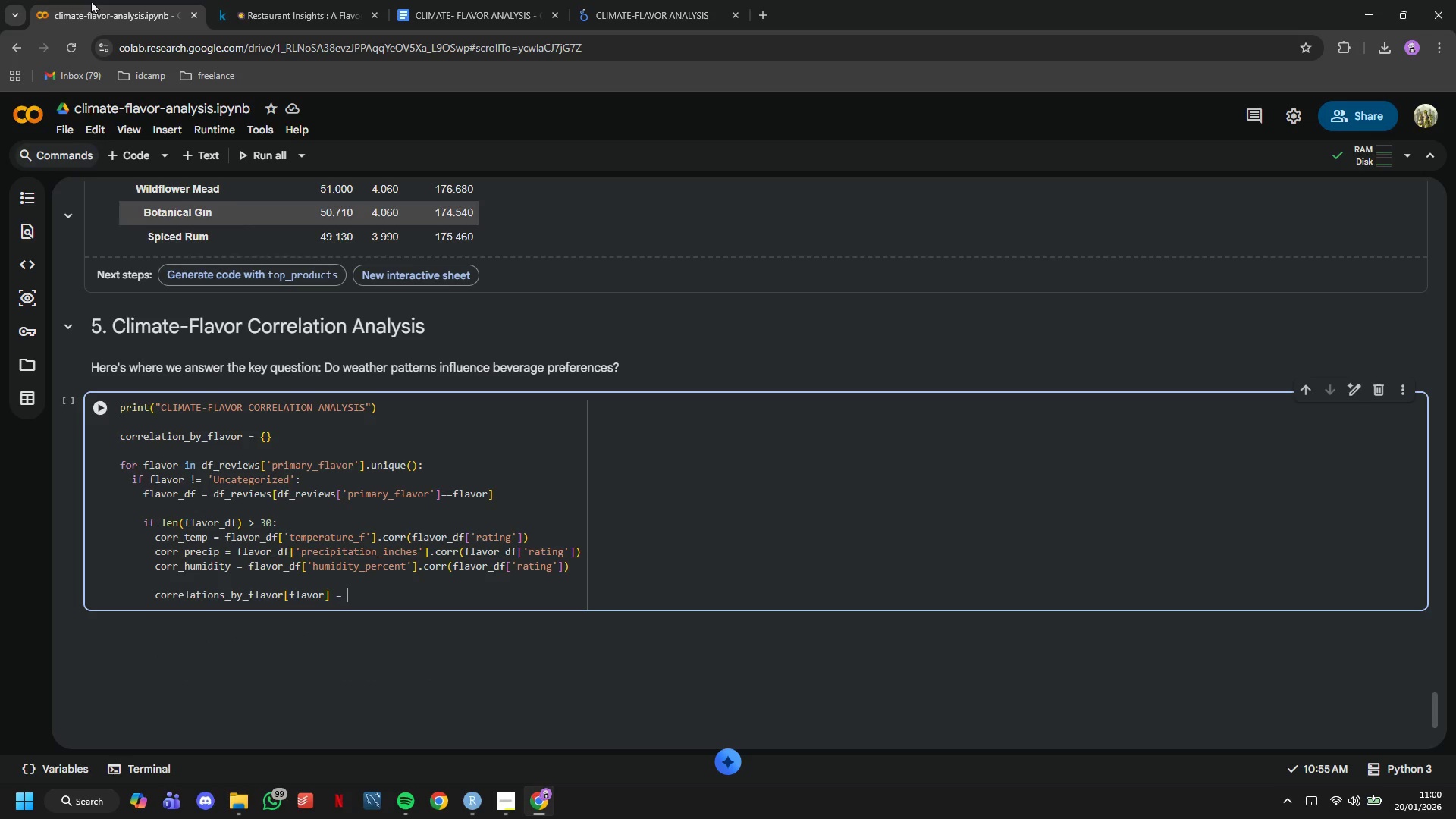 
key(Space)
 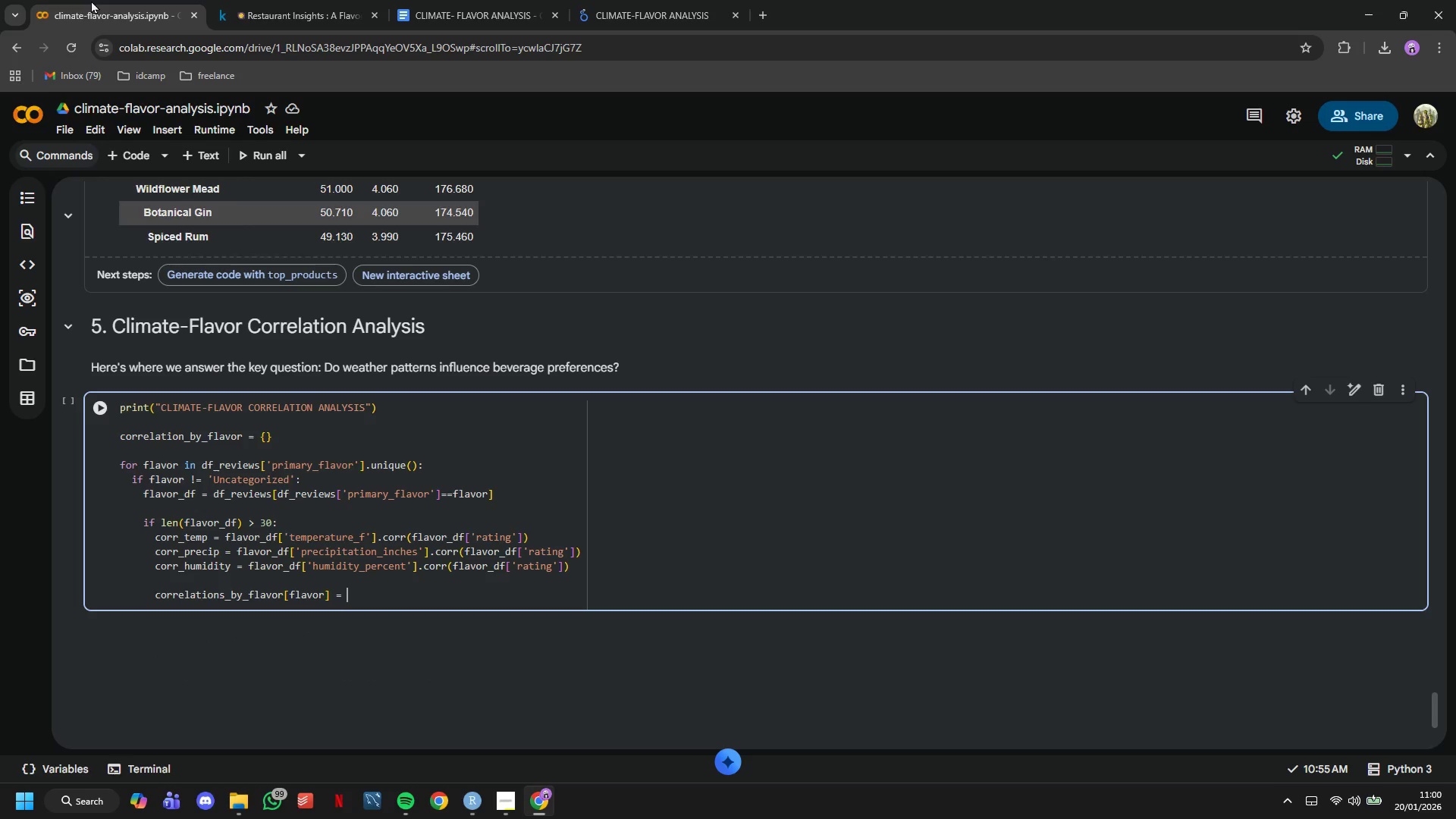 
key(Shift+ShiftLeft)
 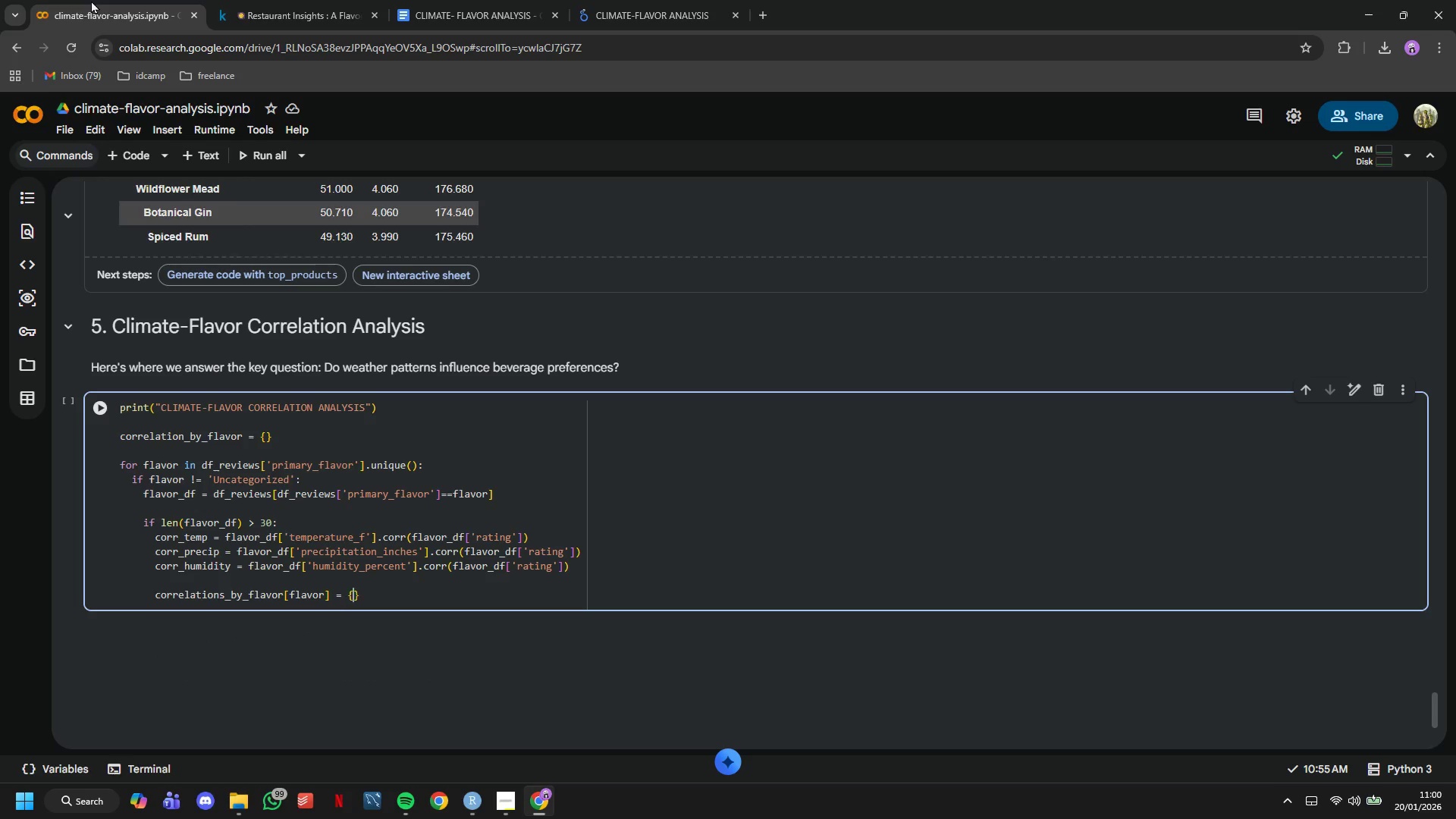 
key(Shift+BracketLeft)
 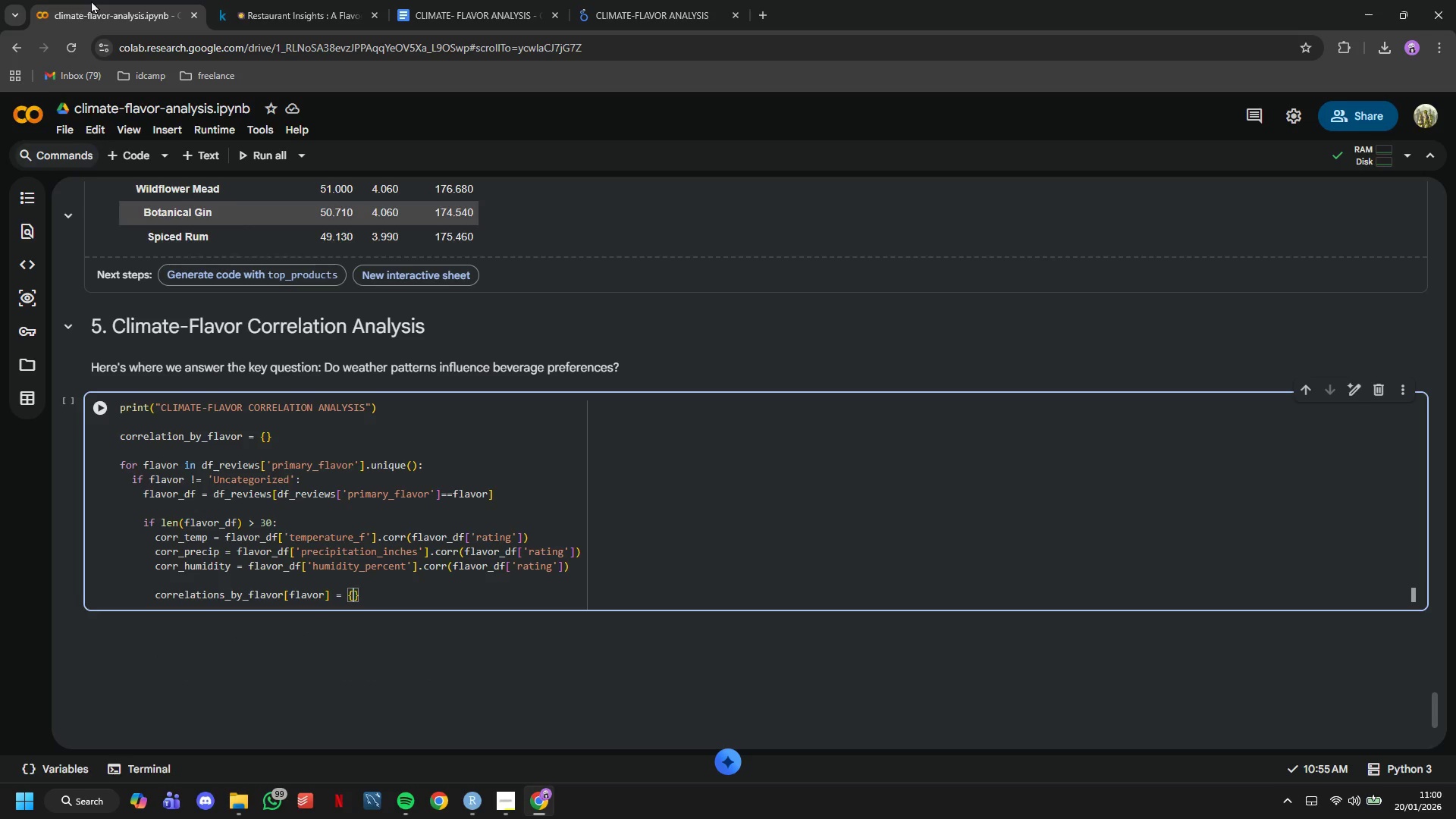 
key(Enter)
 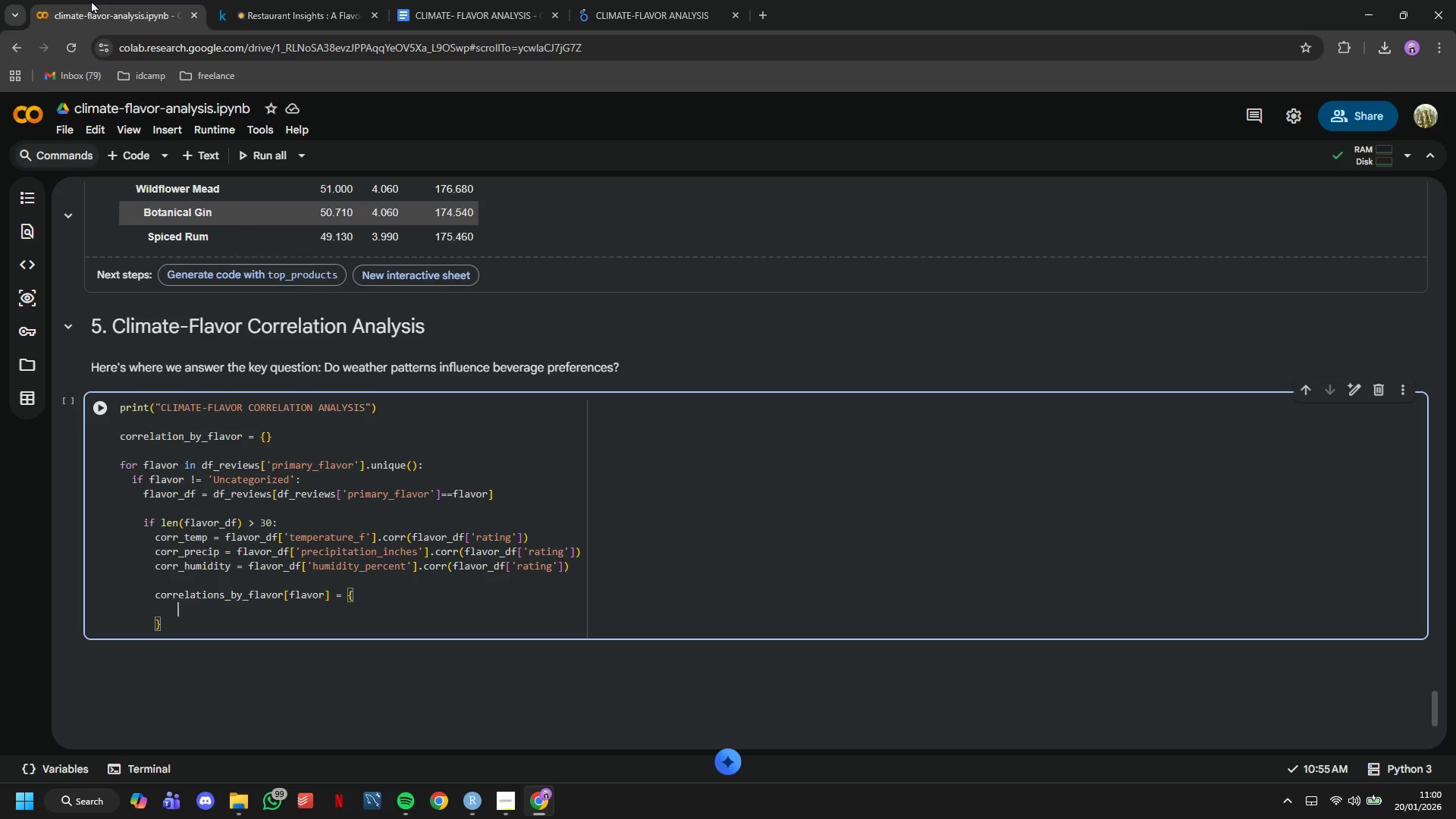 
type('temperature)
 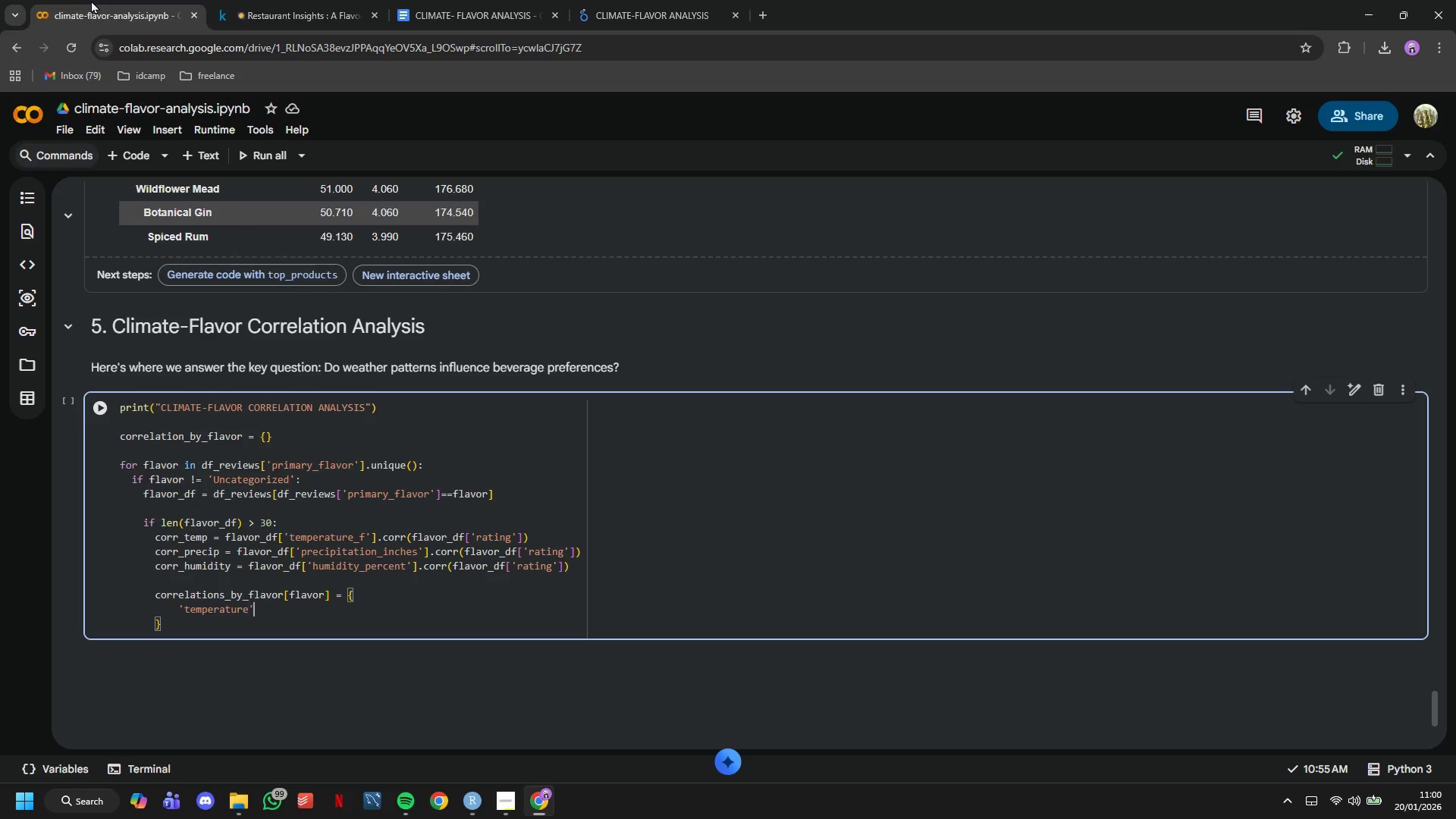 
key(ArrowRight)
 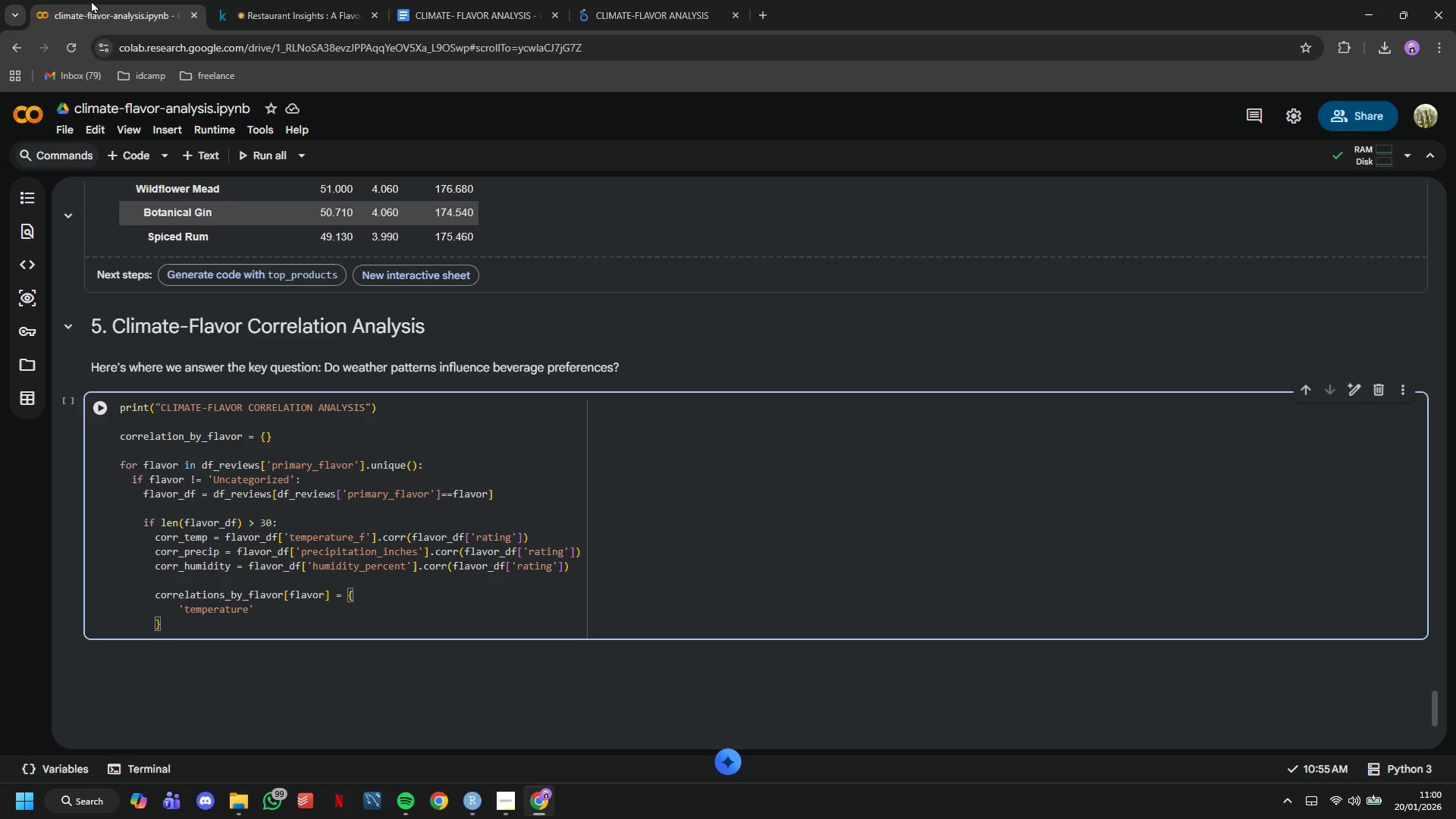 
type( : corr_temp,)
 